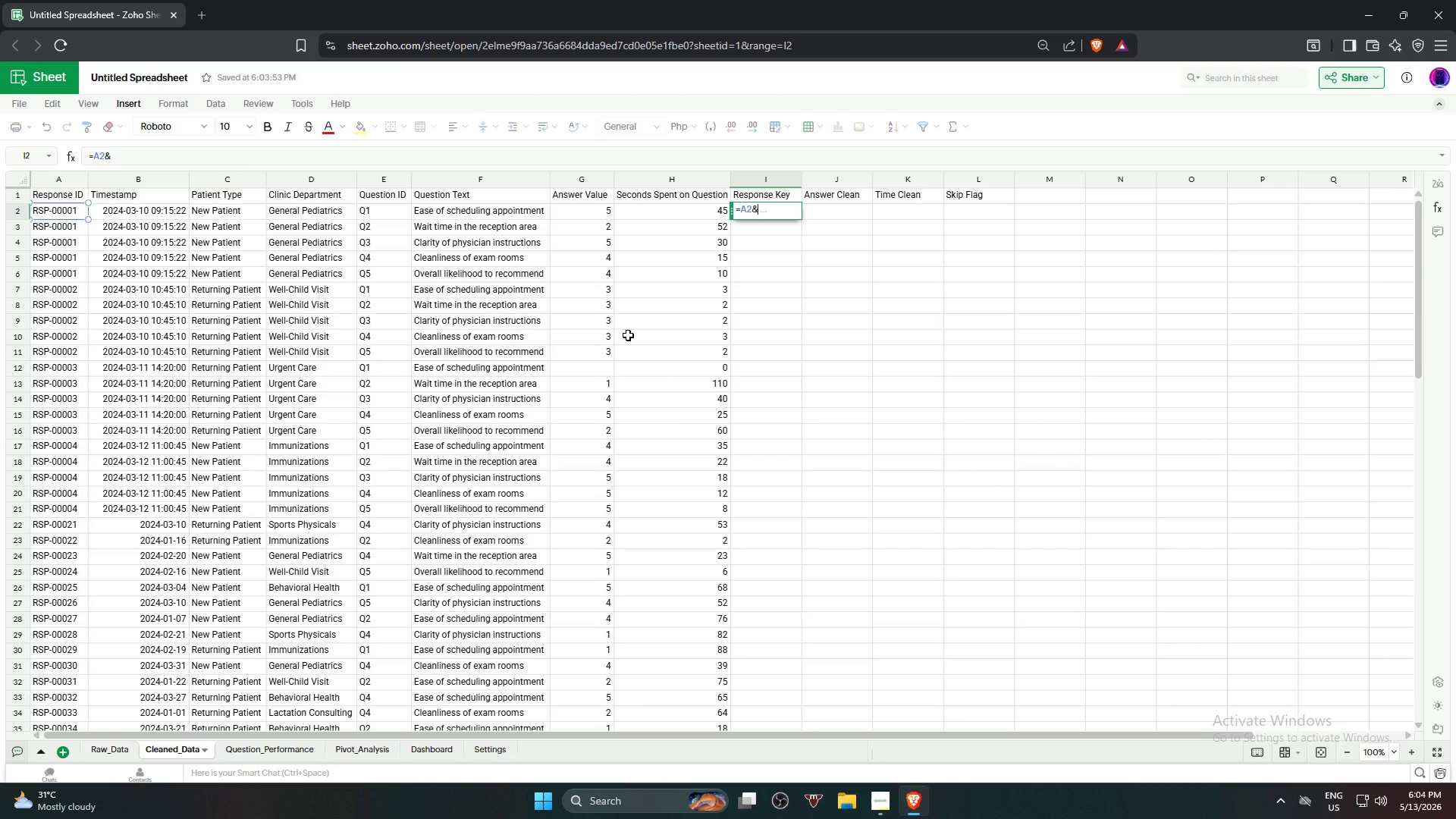 
key(Shift+Quote)
 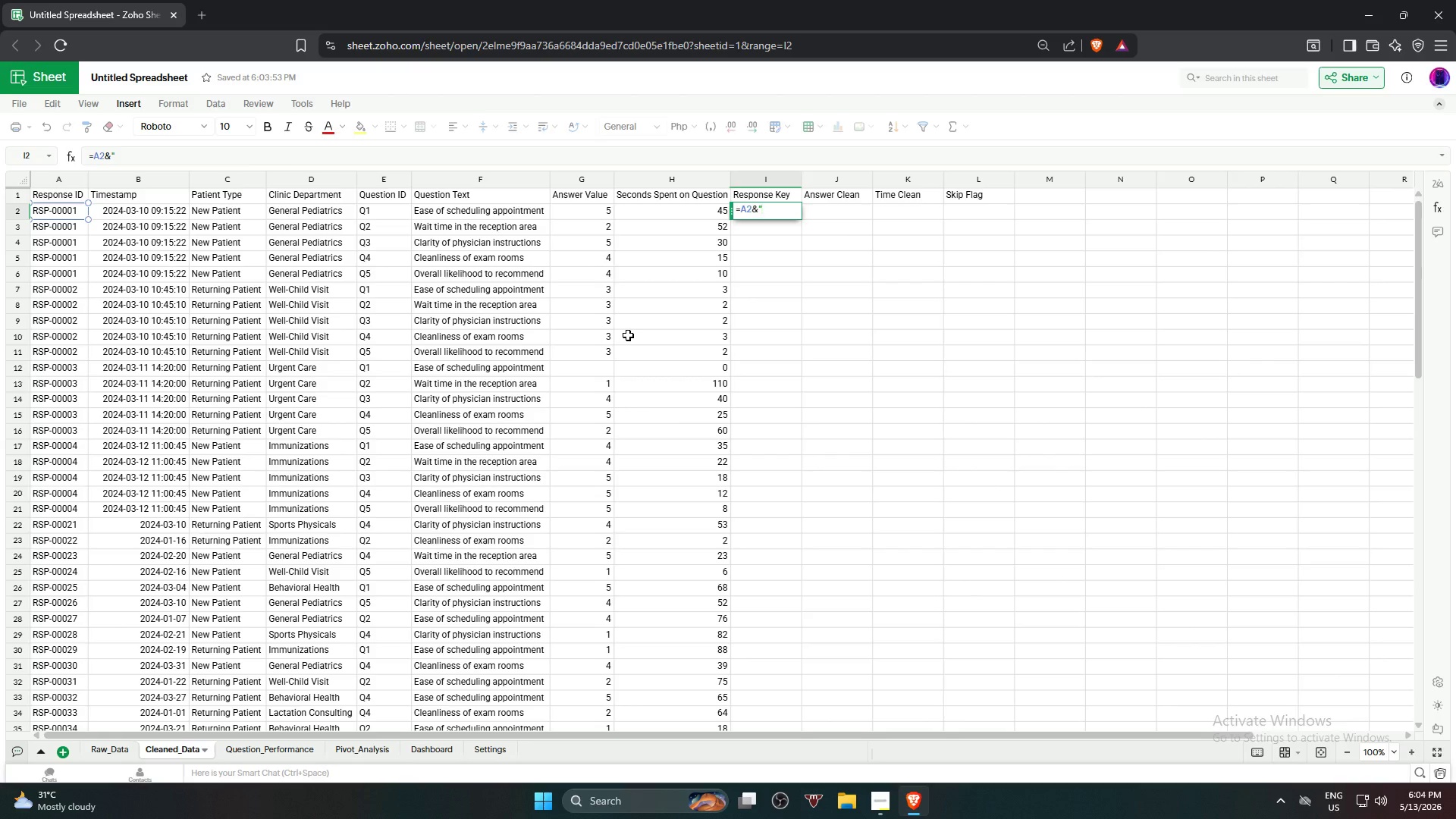 
key(Minus)
 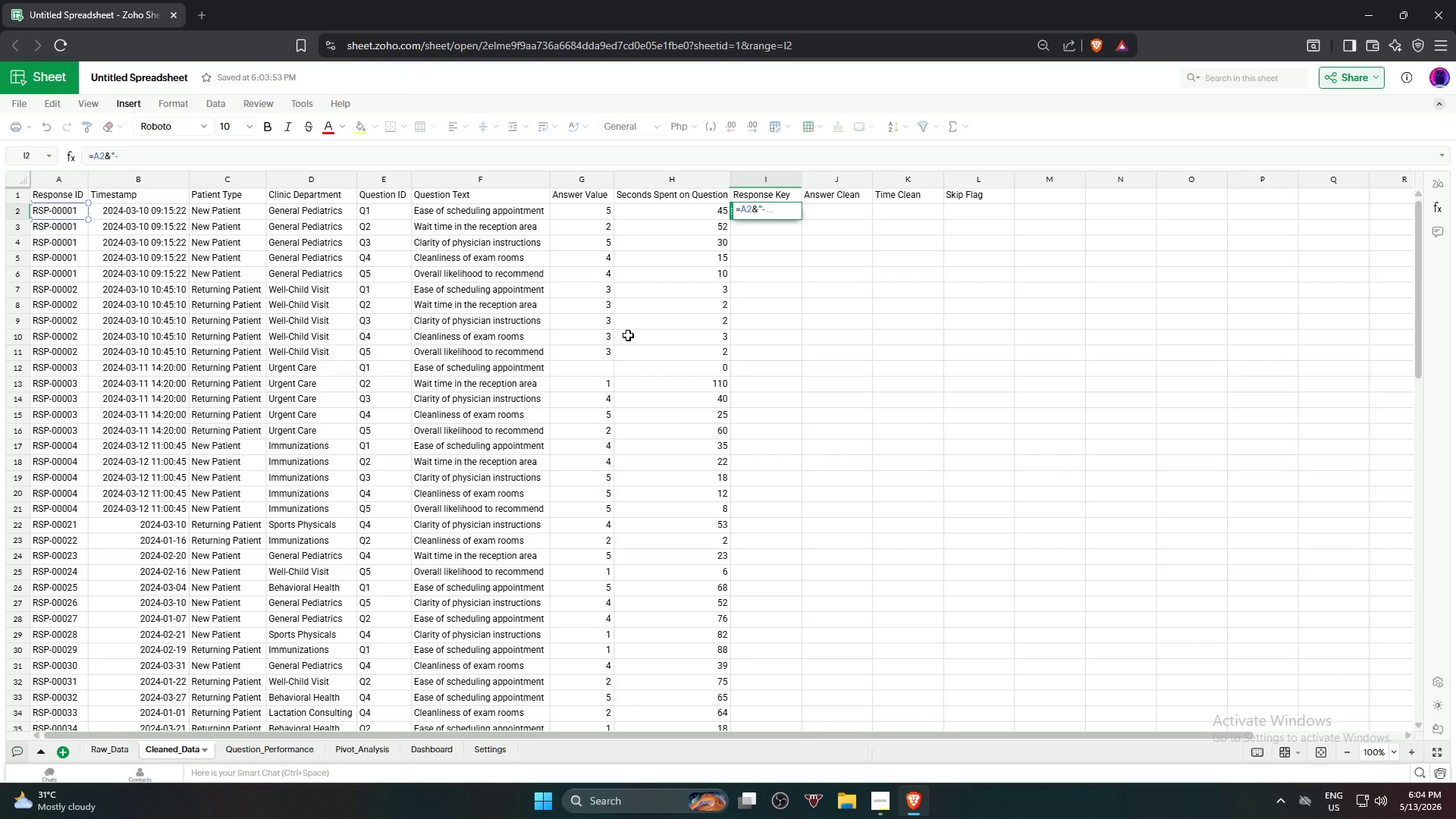 
key(Shift+Quote)
 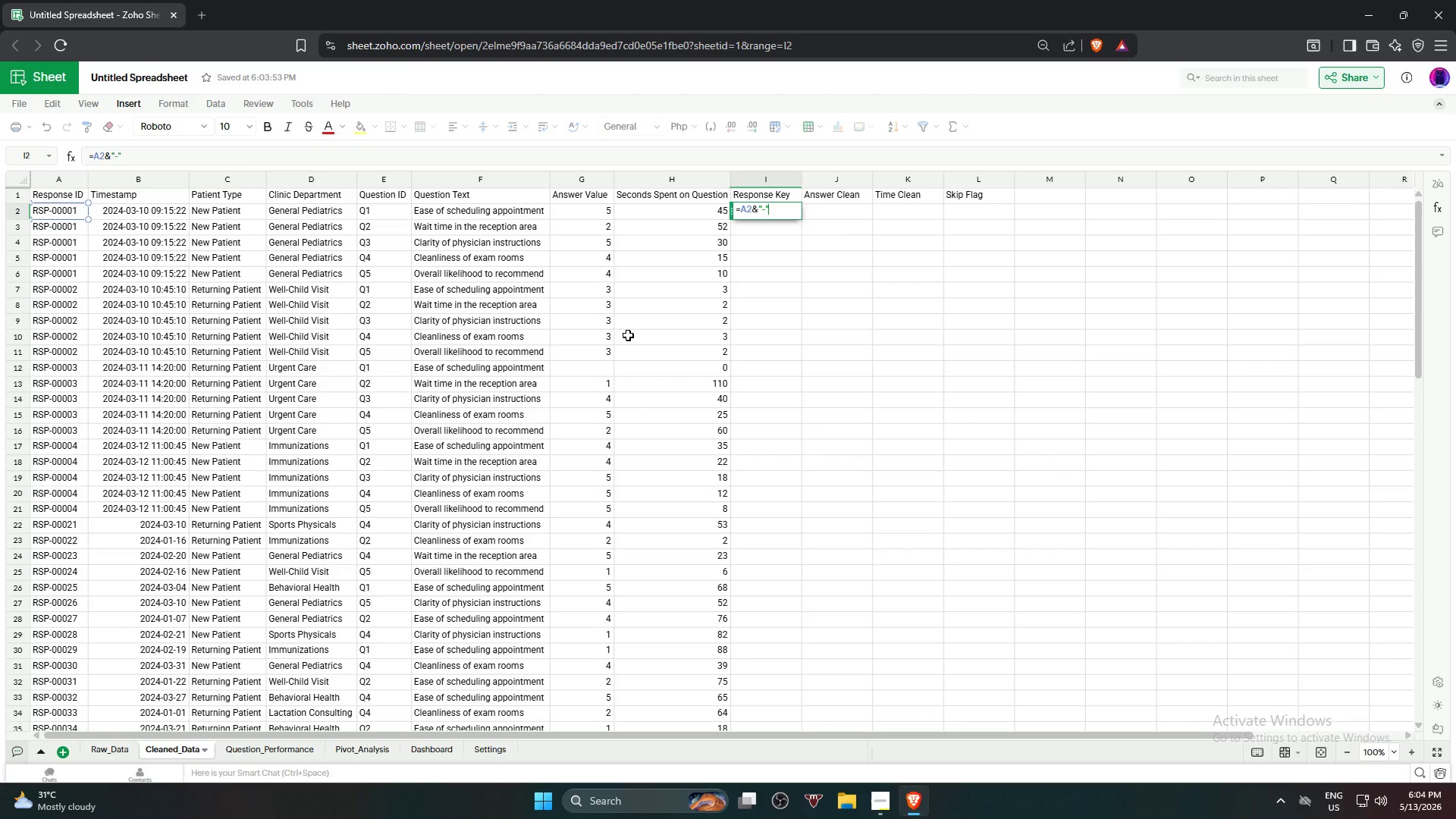 
key(Shift+7)
 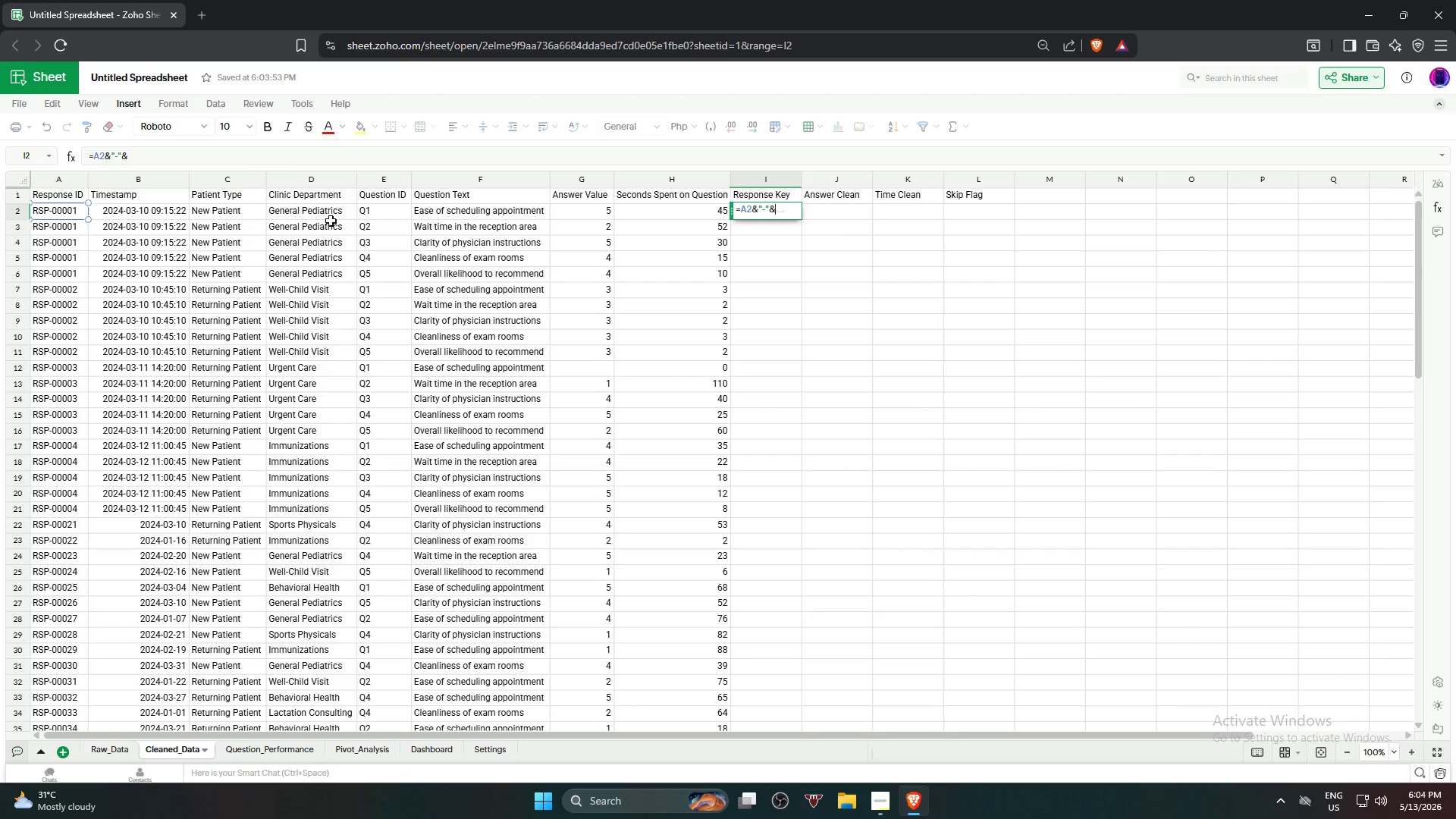 
left_click([397, 216])
 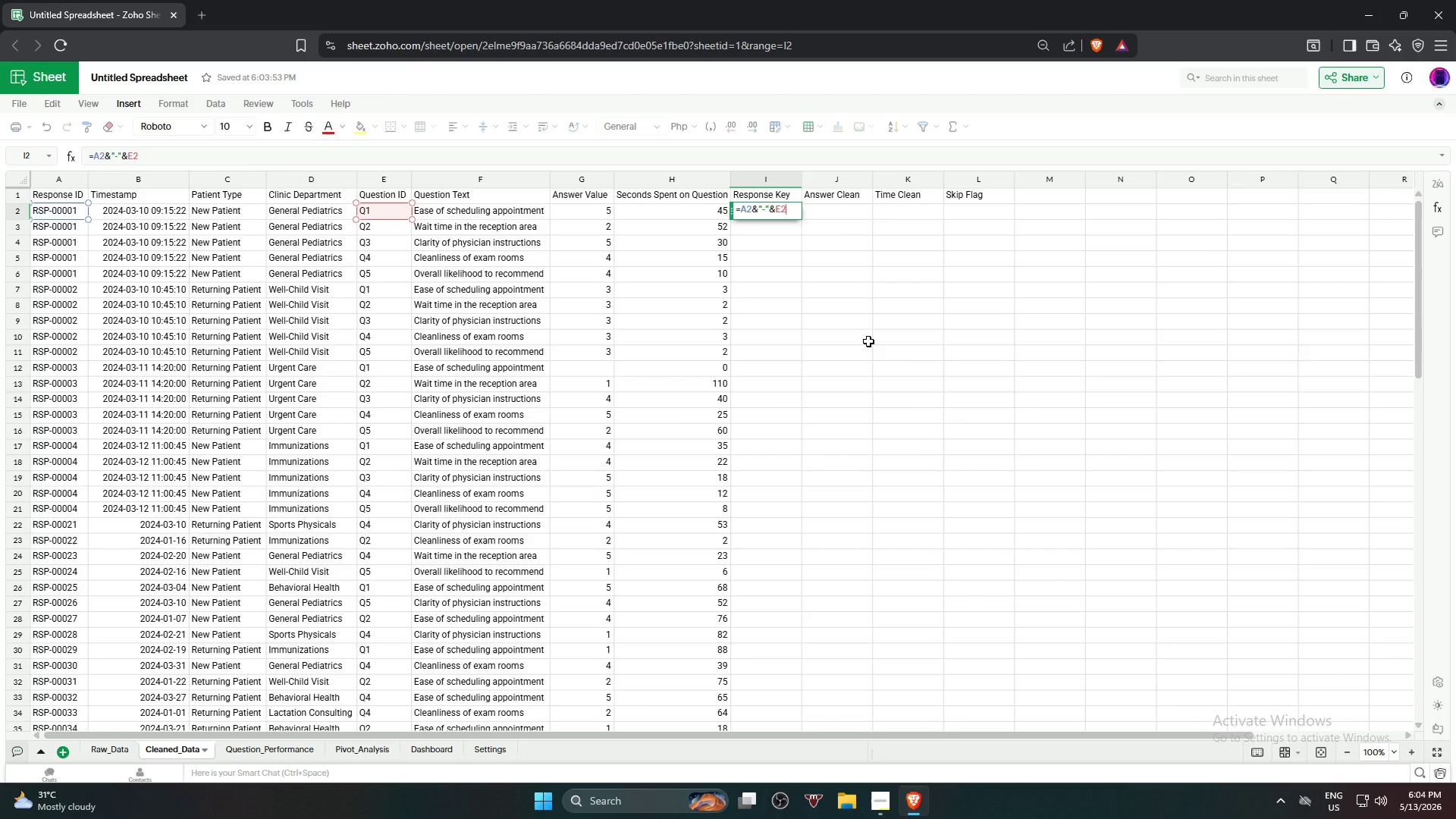 
key(NumpadEnter)
 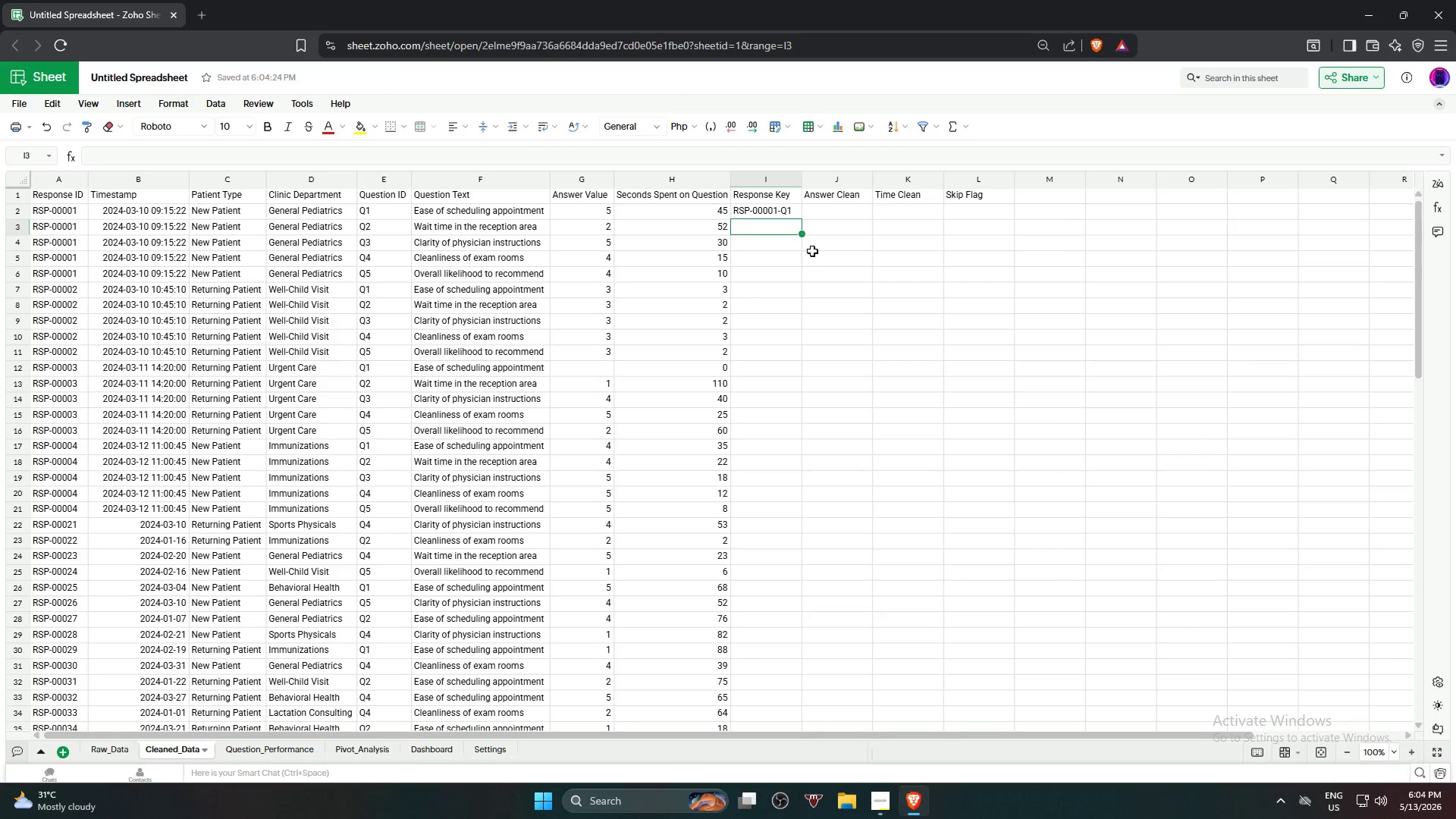 
wait(6.67)
 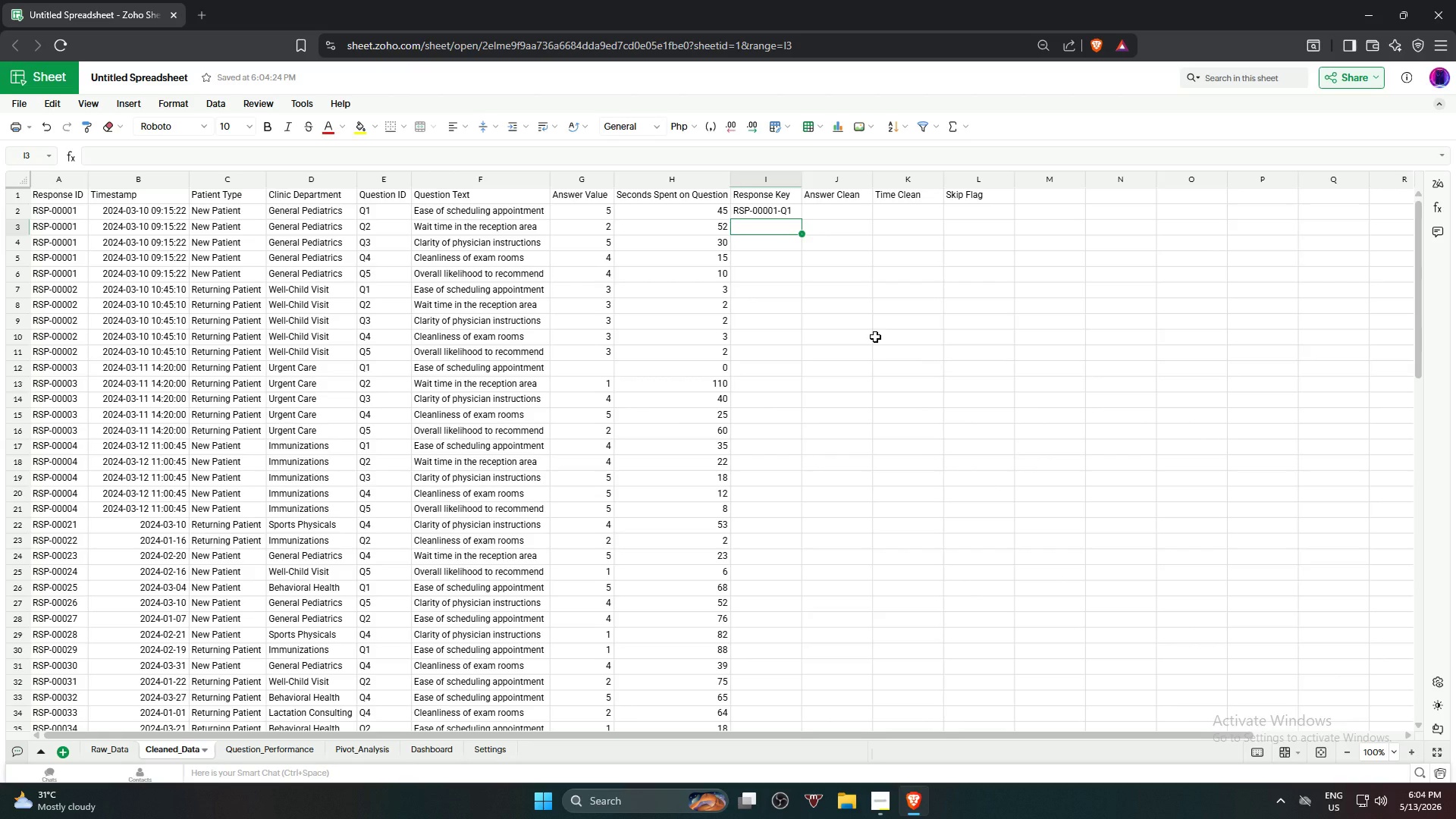 
left_click([760, 214])
 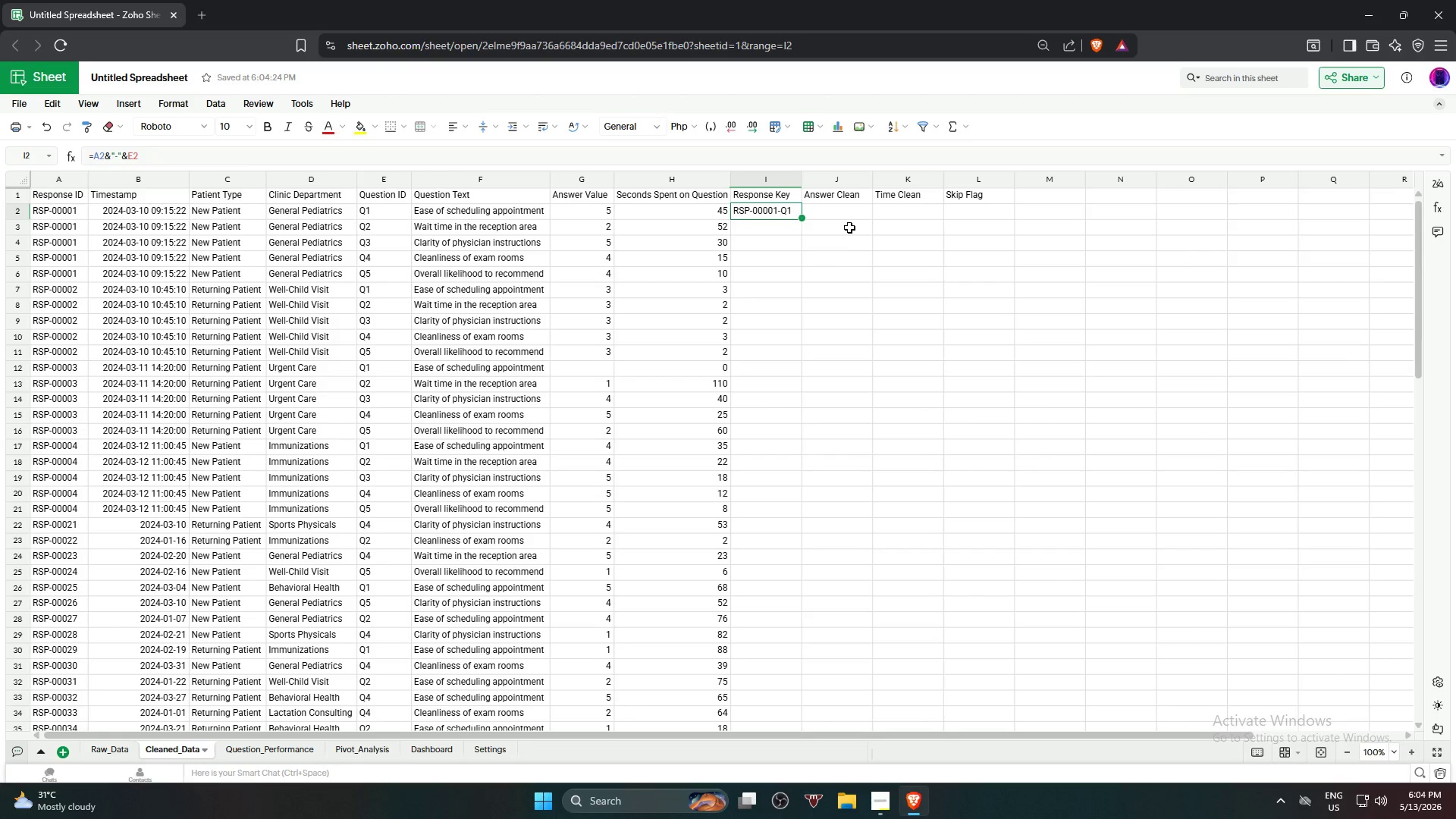 
wait(6.62)
 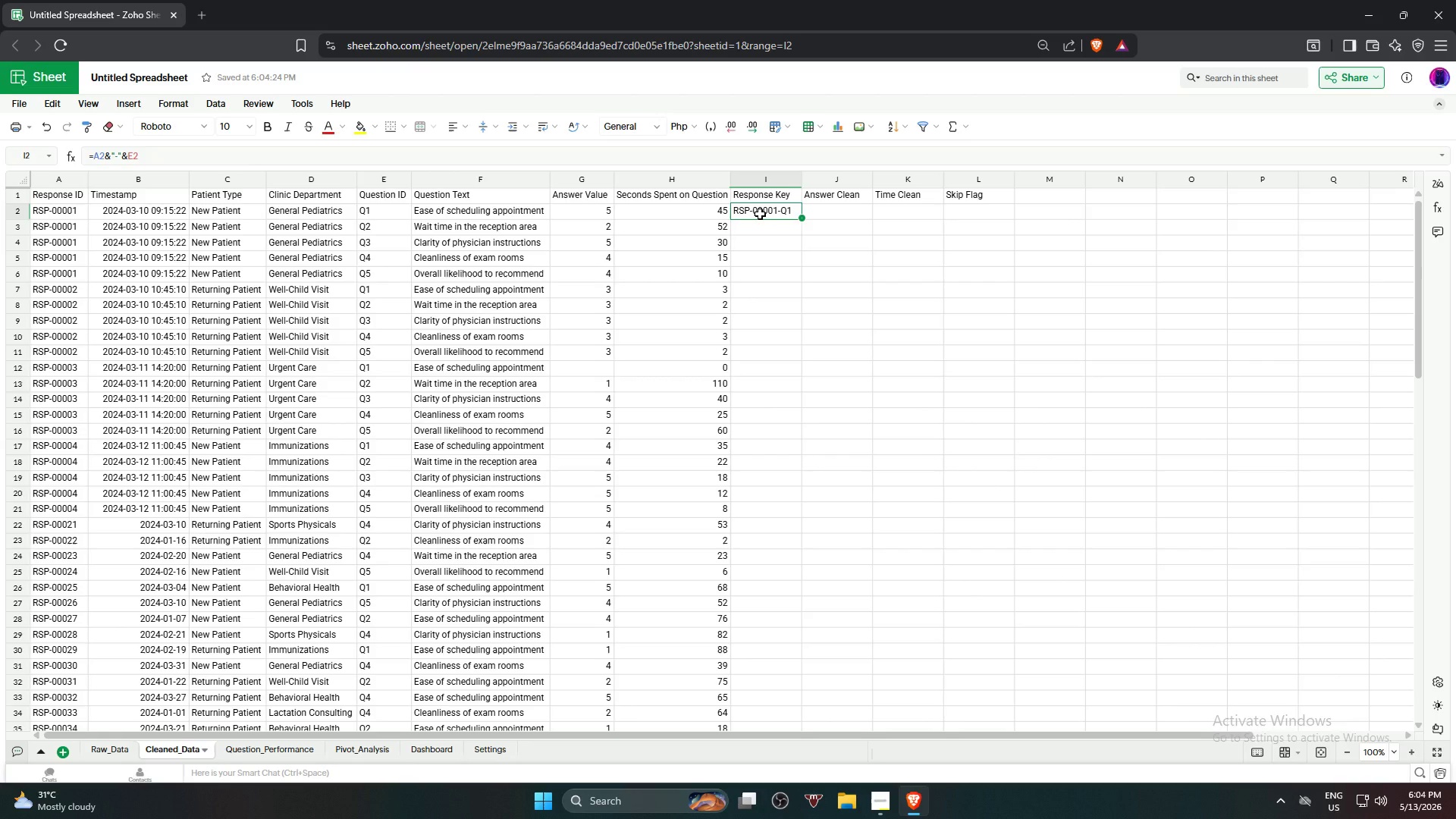 
left_click_drag(start_coordinate=[805, 218], to_coordinate=[780, 553])
 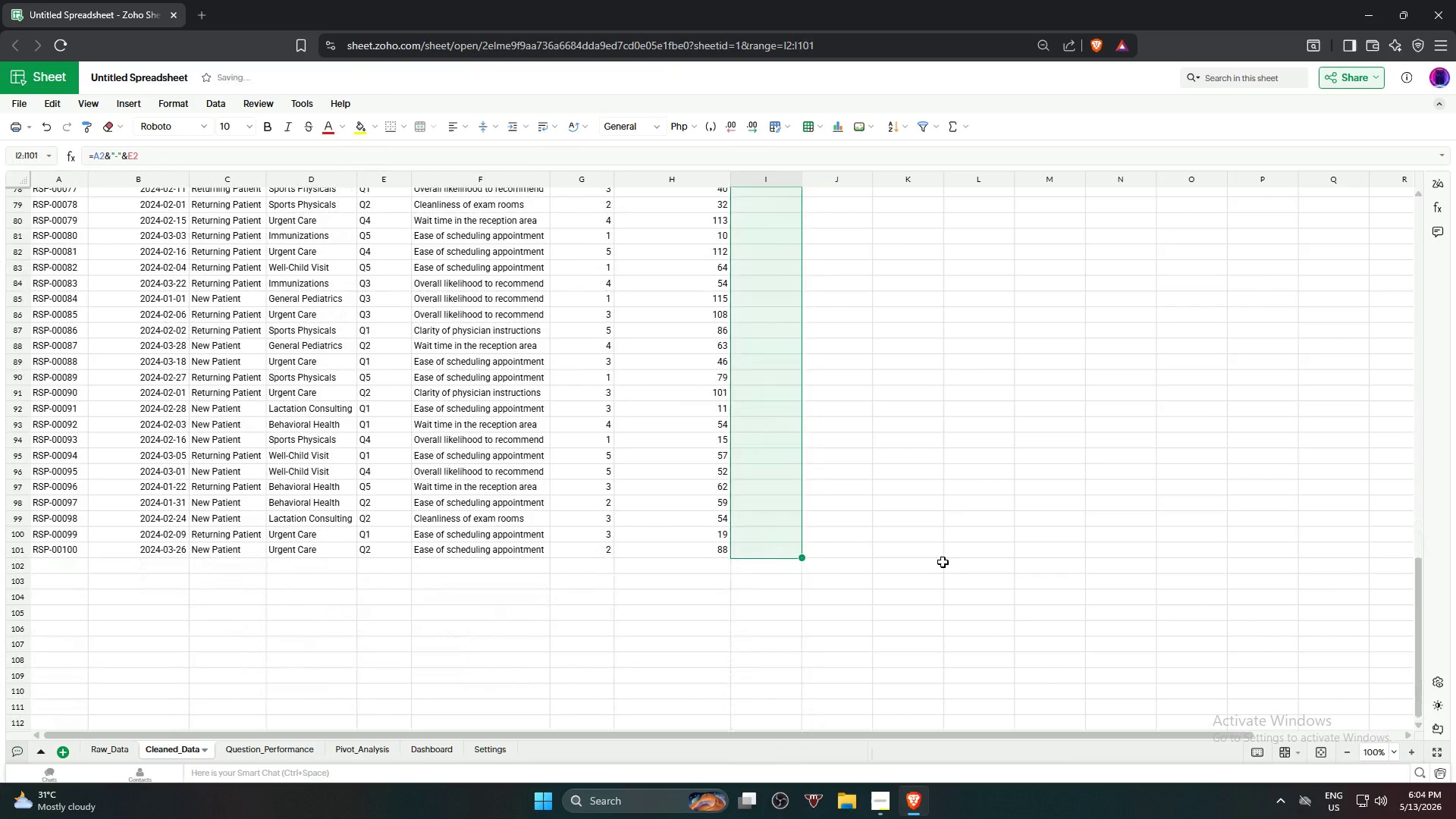 
mouse_move([953, 546])
 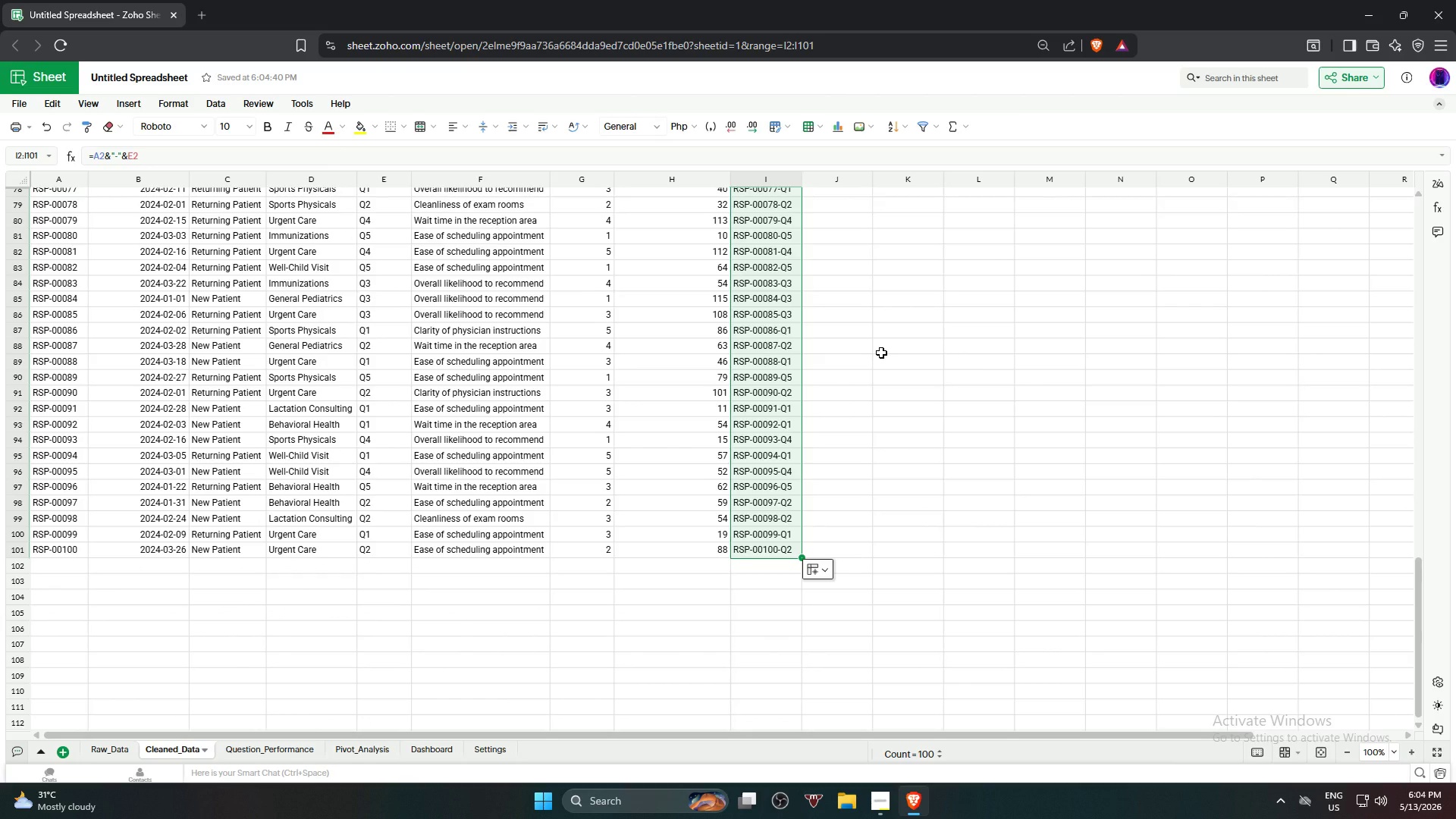 
scroll: coordinate [881, 317], scroll_direction: up, amount: 22.0
 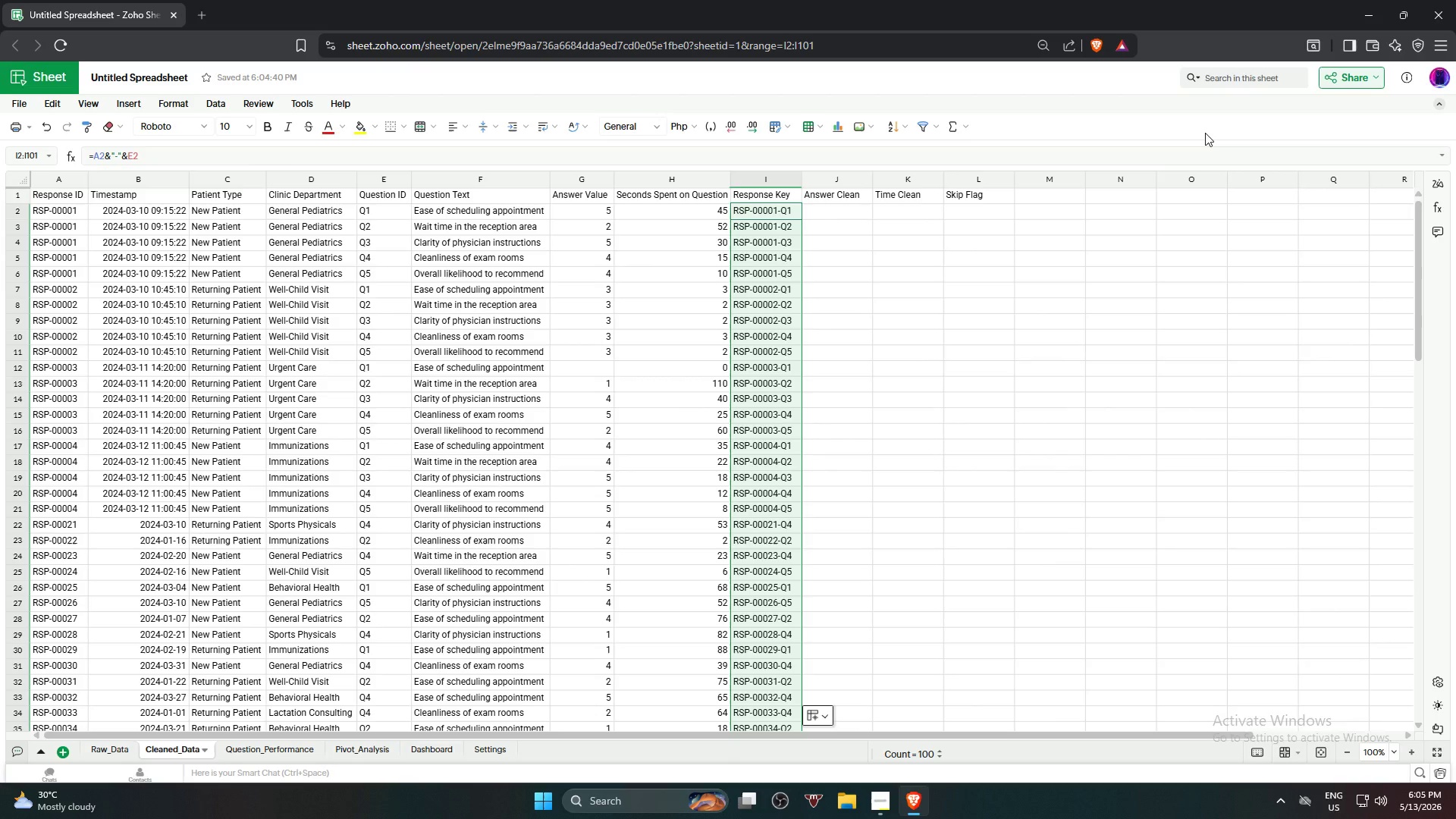 
wait(71.08)
 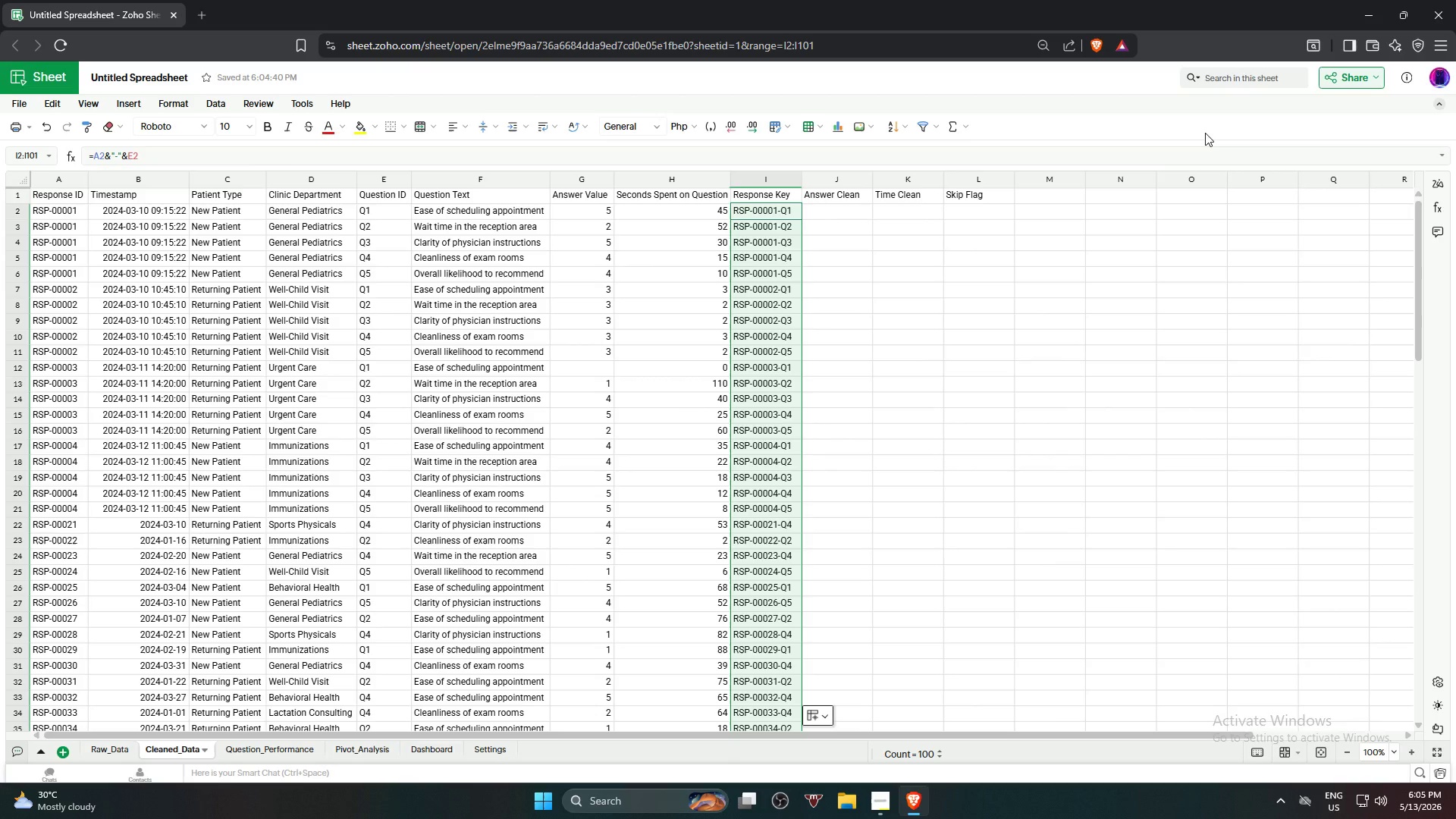 
left_click([1005, 372])
 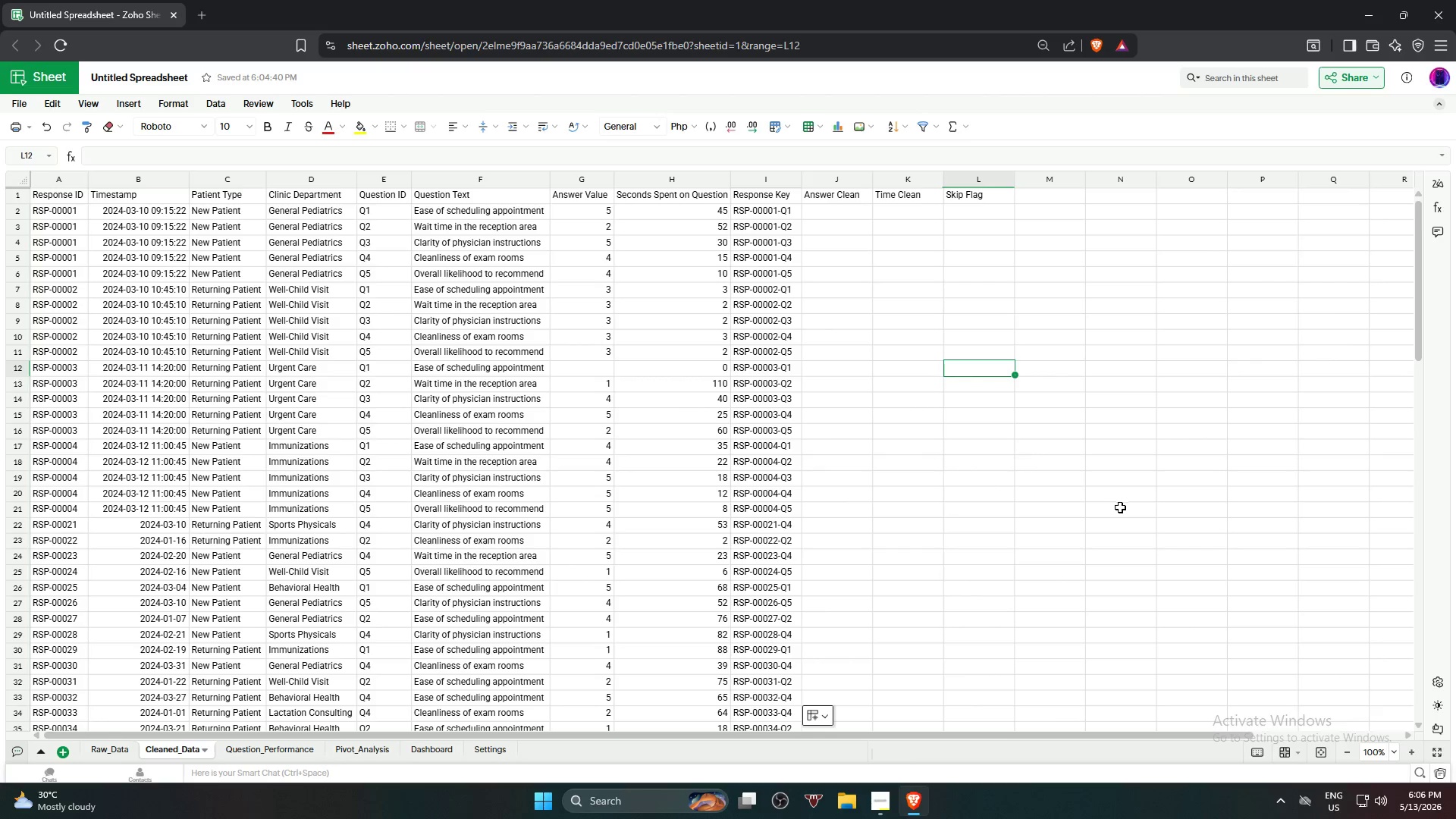 
left_click([846, 217])
 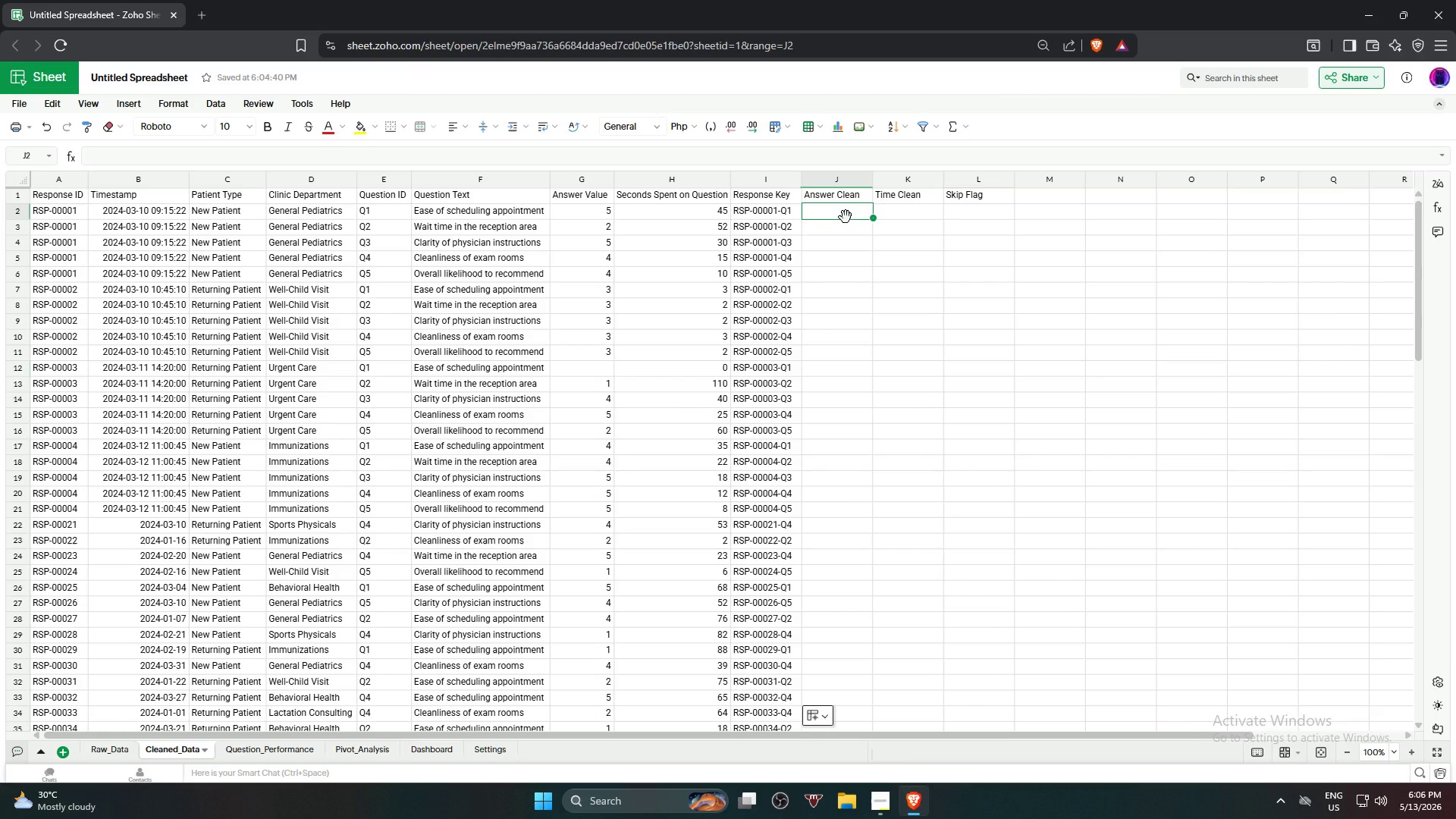 
type(=if)
 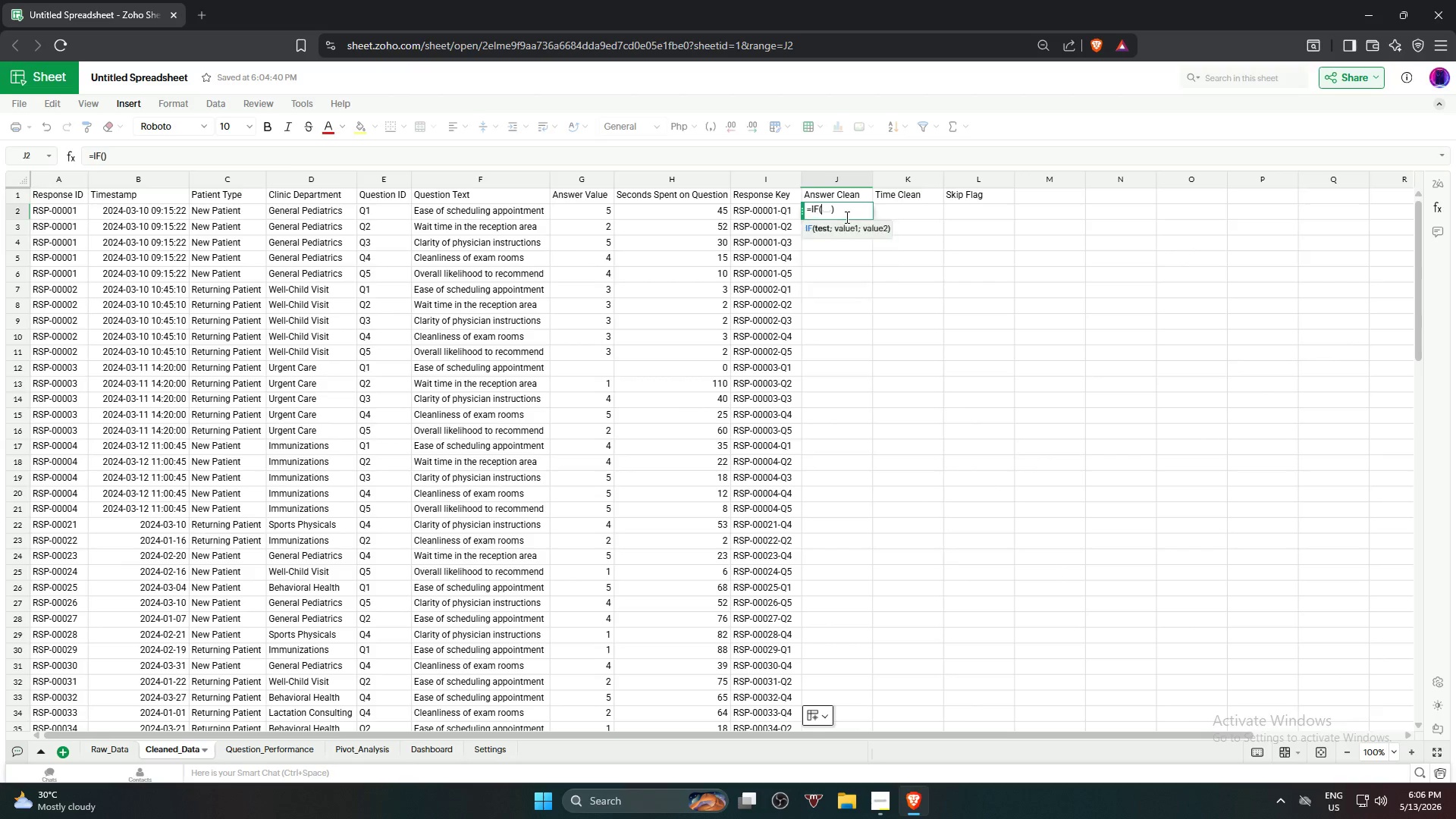 
key(Enter)
 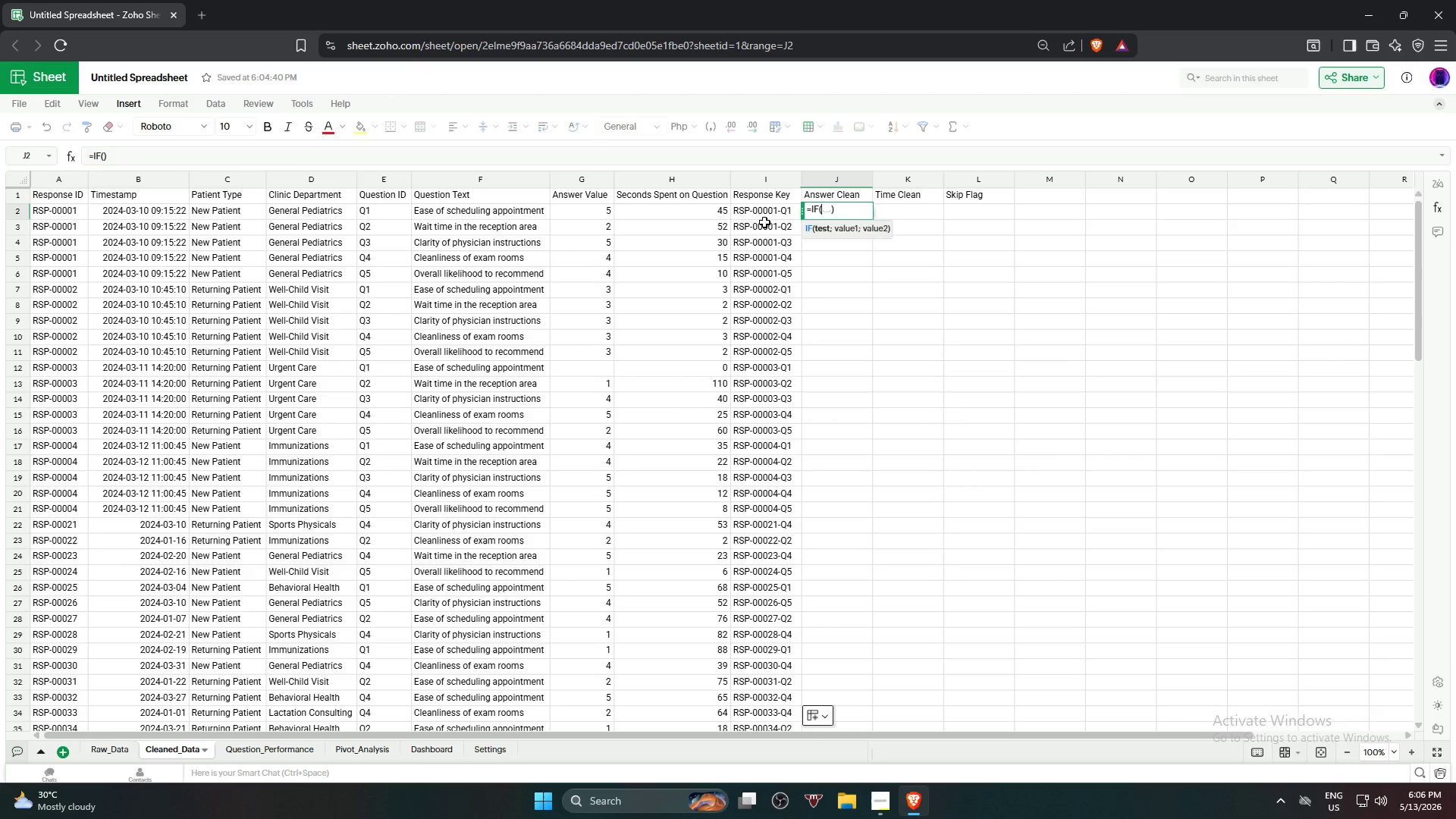 
left_click([598, 215])
 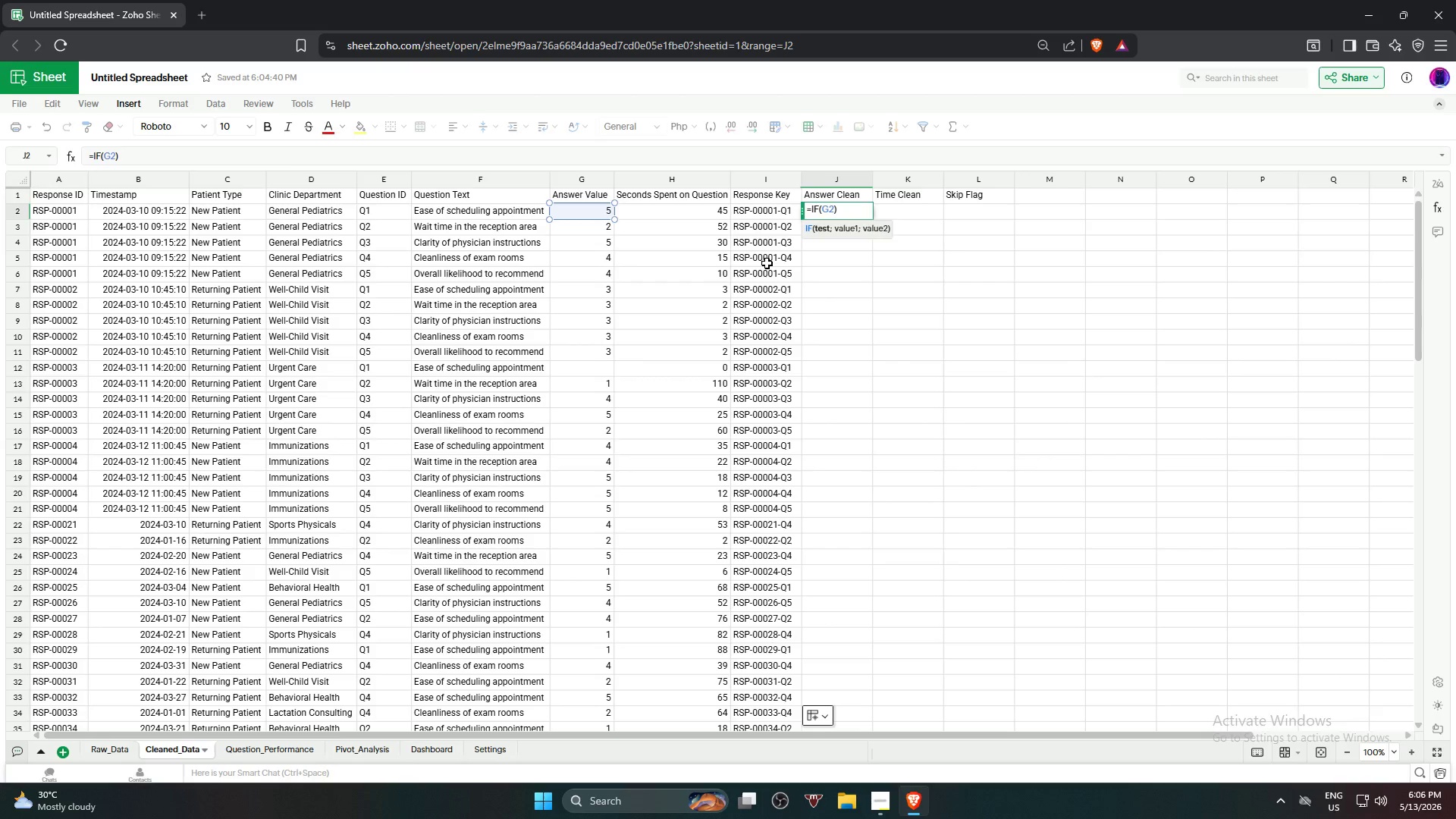 
key(Equal)
 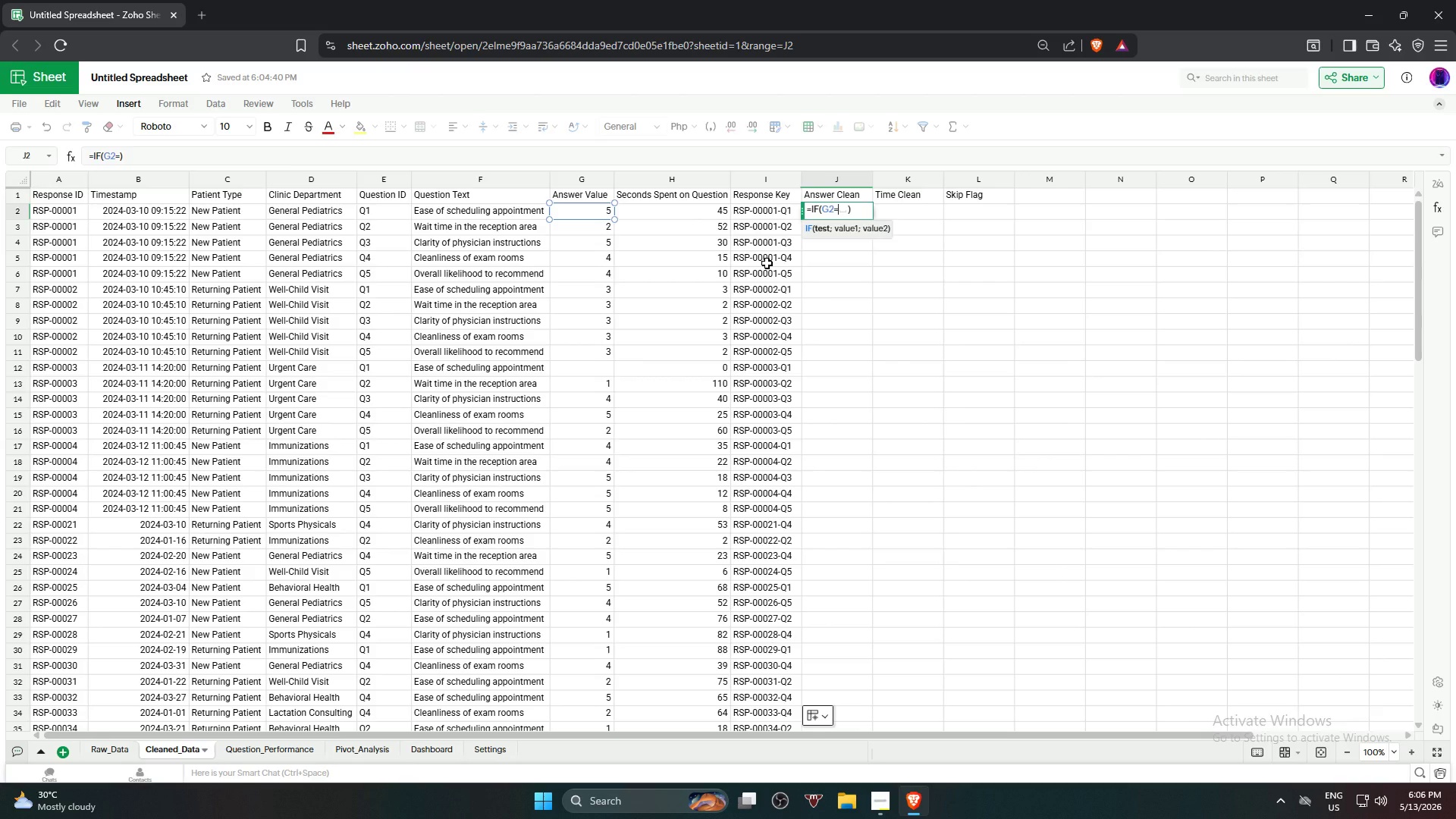 
key(Shift+Quote)
 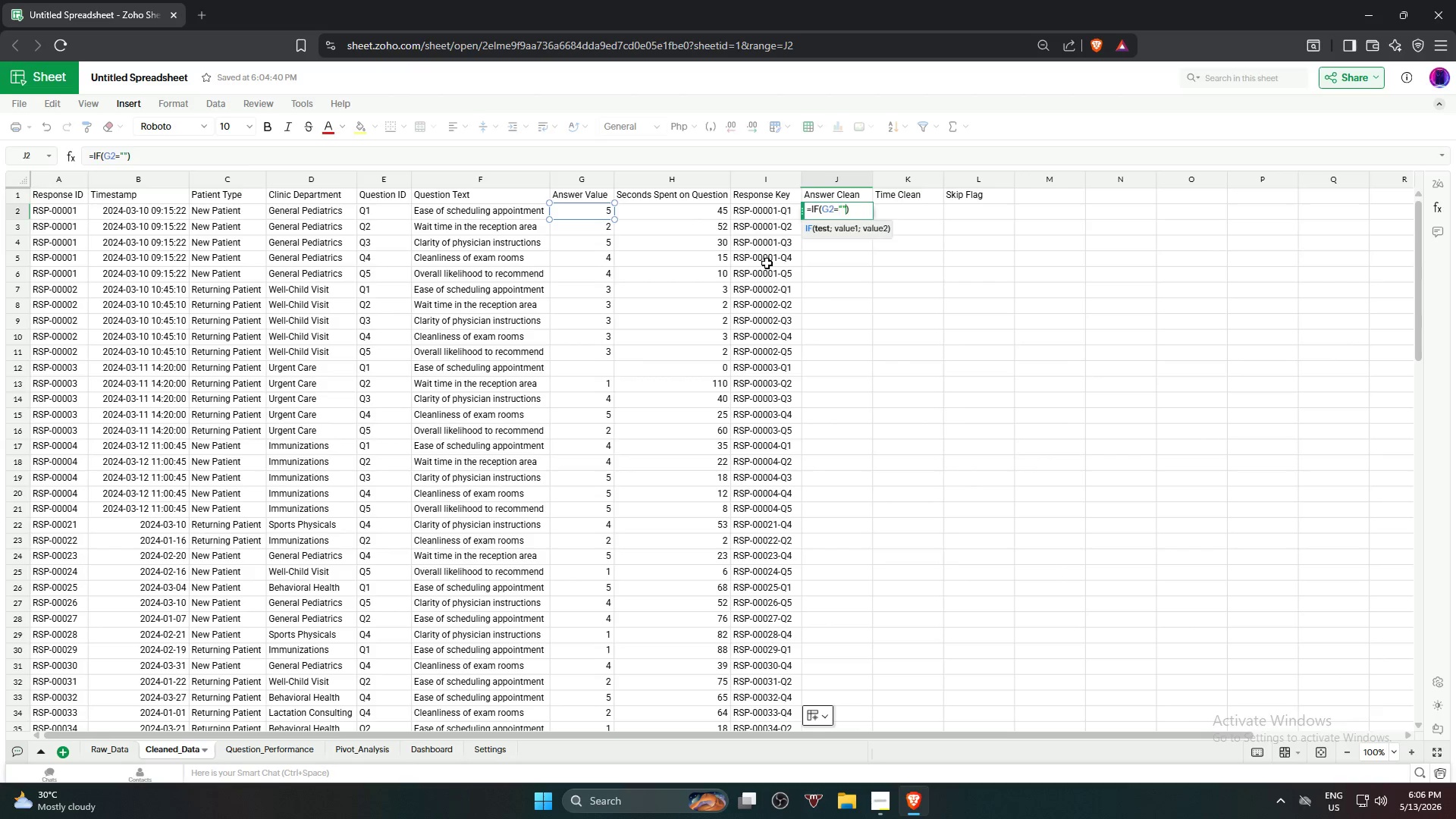 
key(Shift+Quote)
 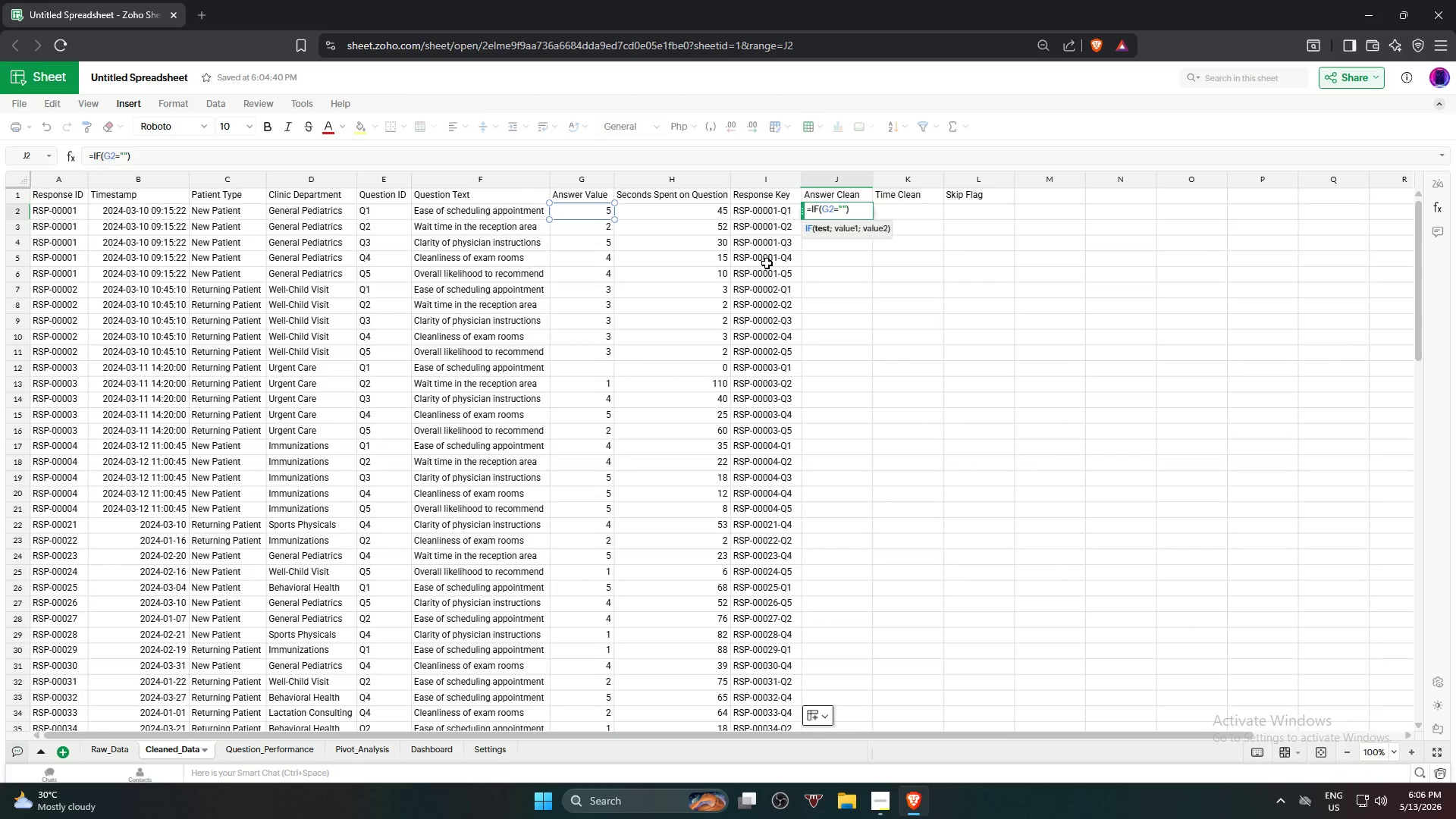 
key(Comma)
 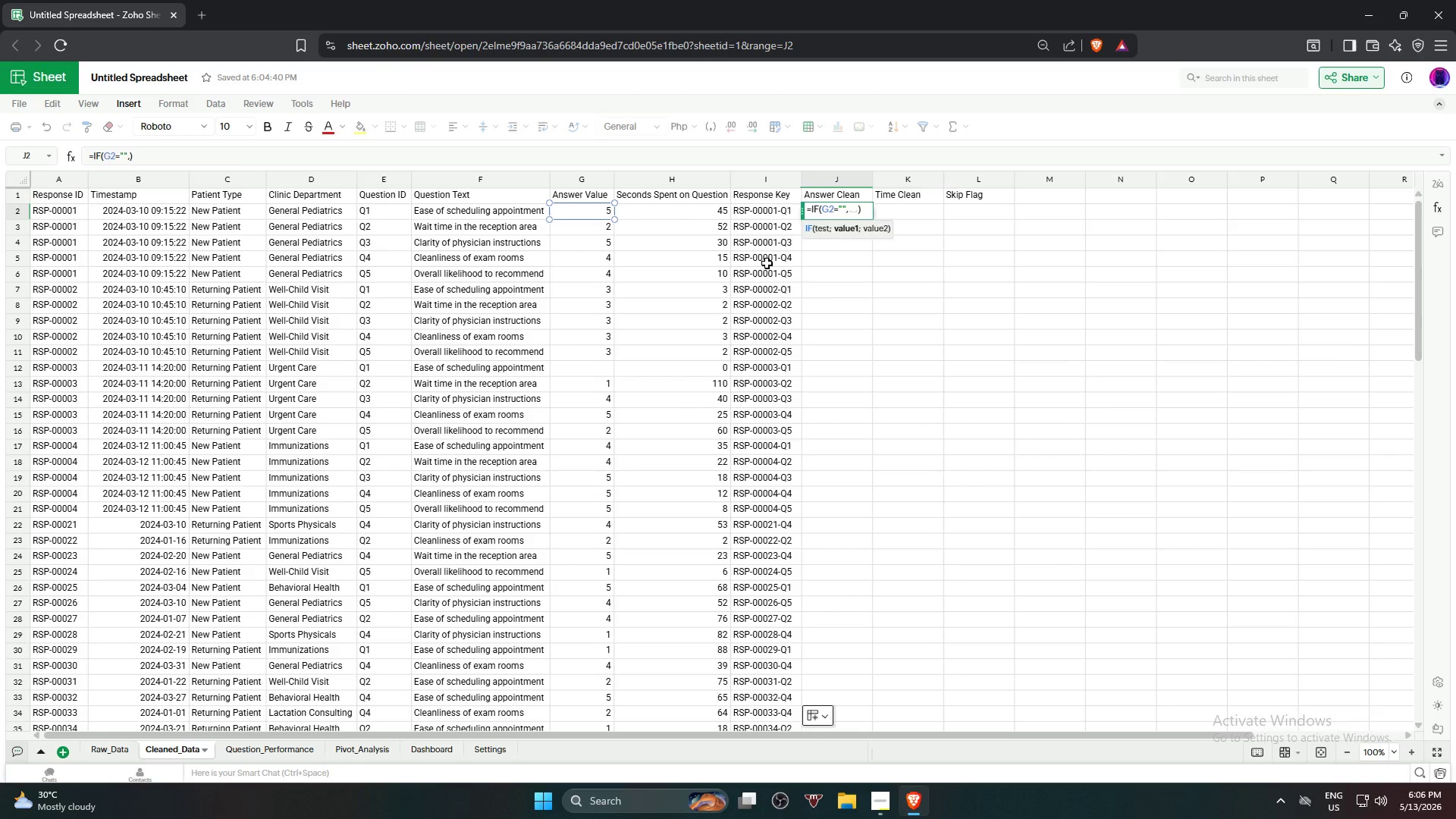 
key(0)
 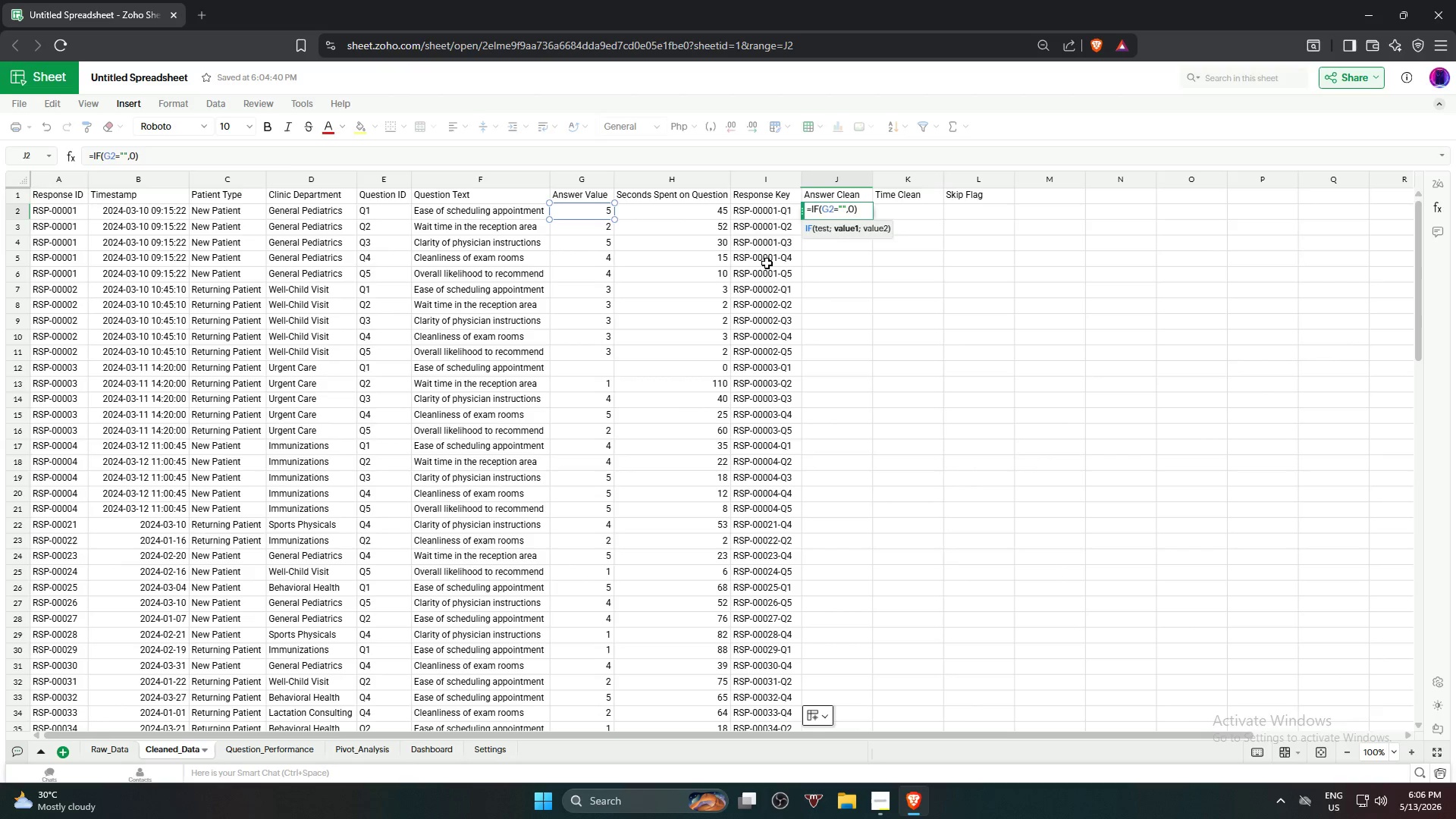 
key(Comma)
 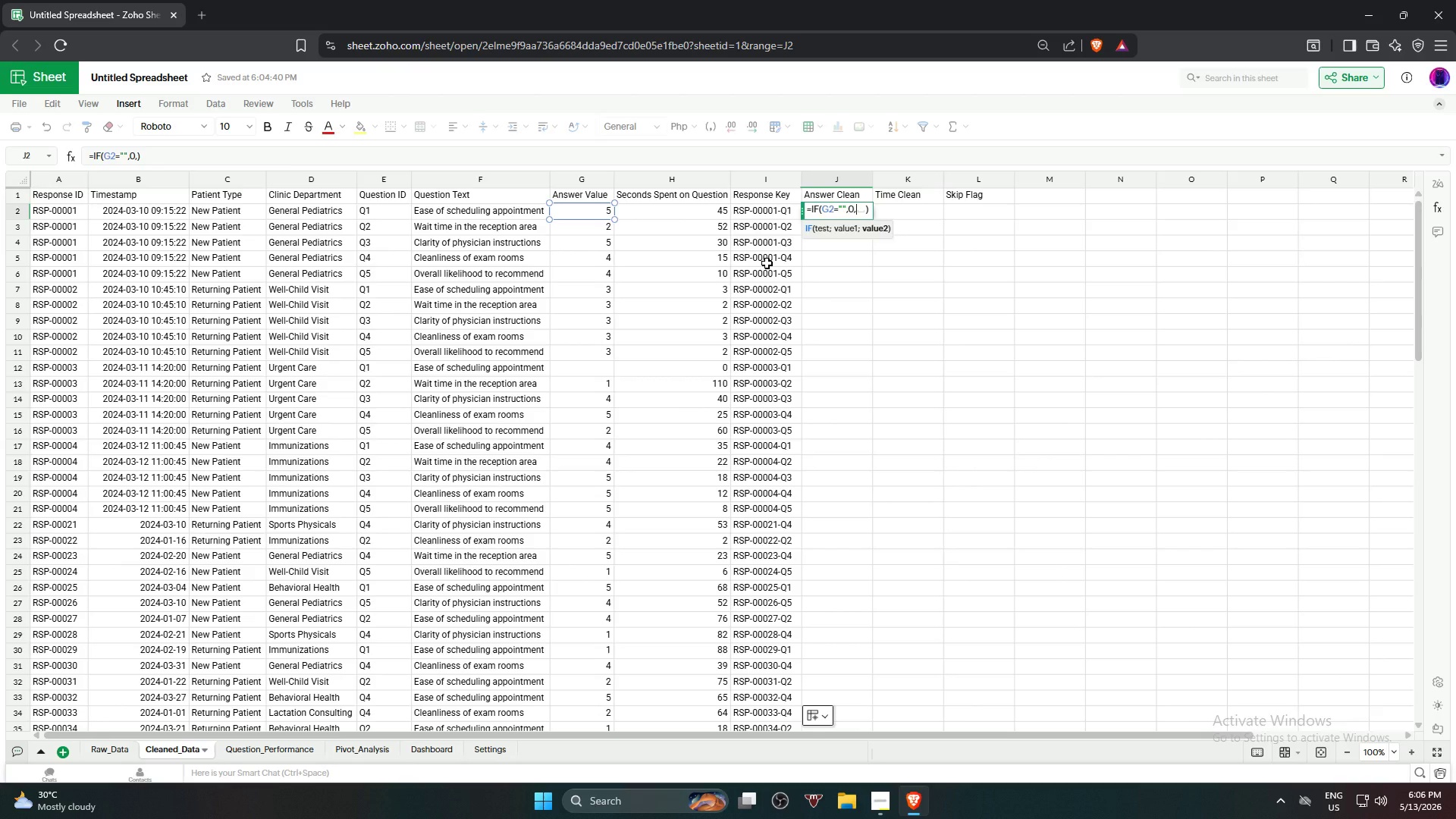 
wait(8.33)
 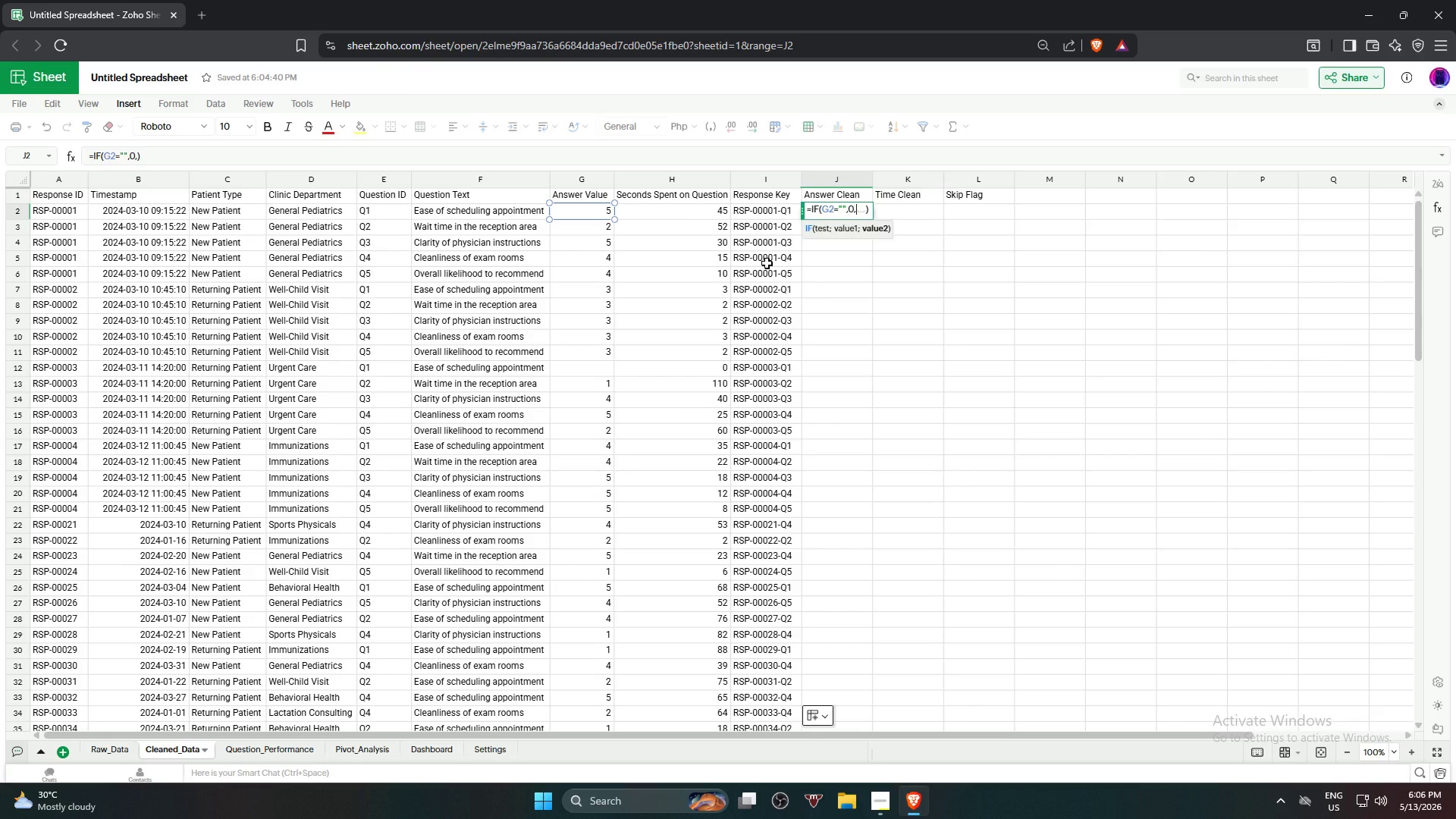 
left_click([586, 210])
 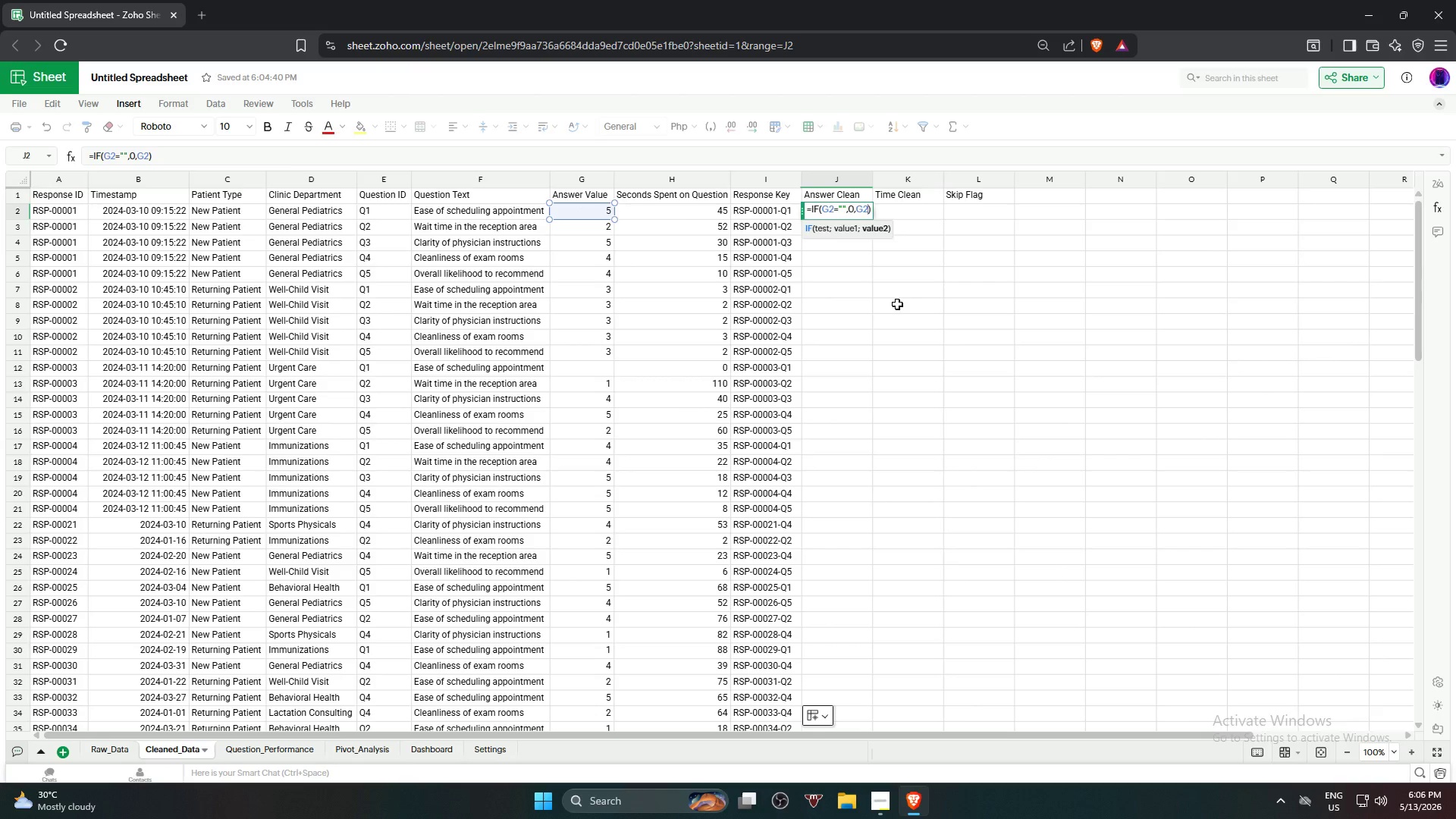 
key(NumpadEnter)
 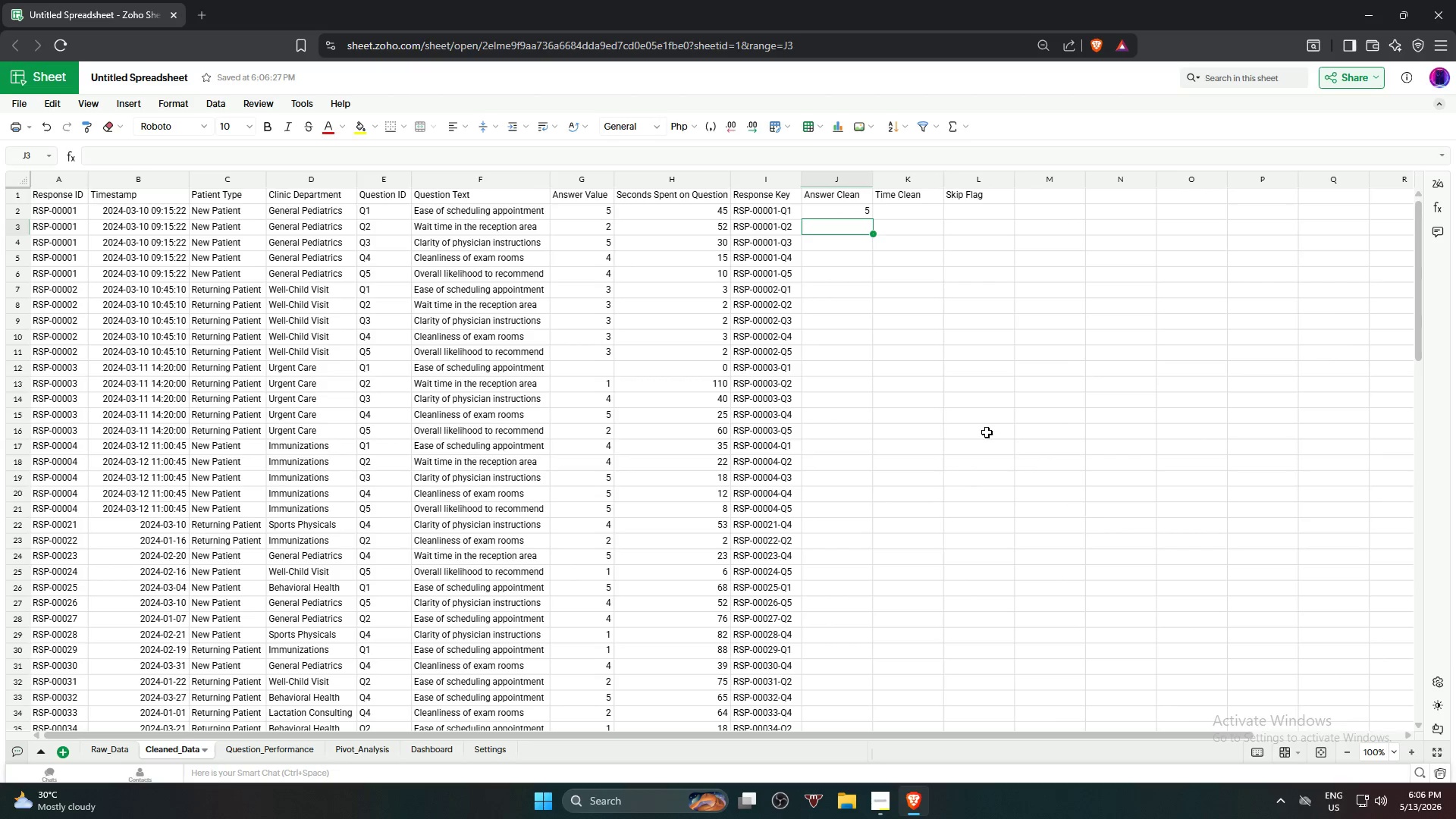 
left_click([844, 208])
 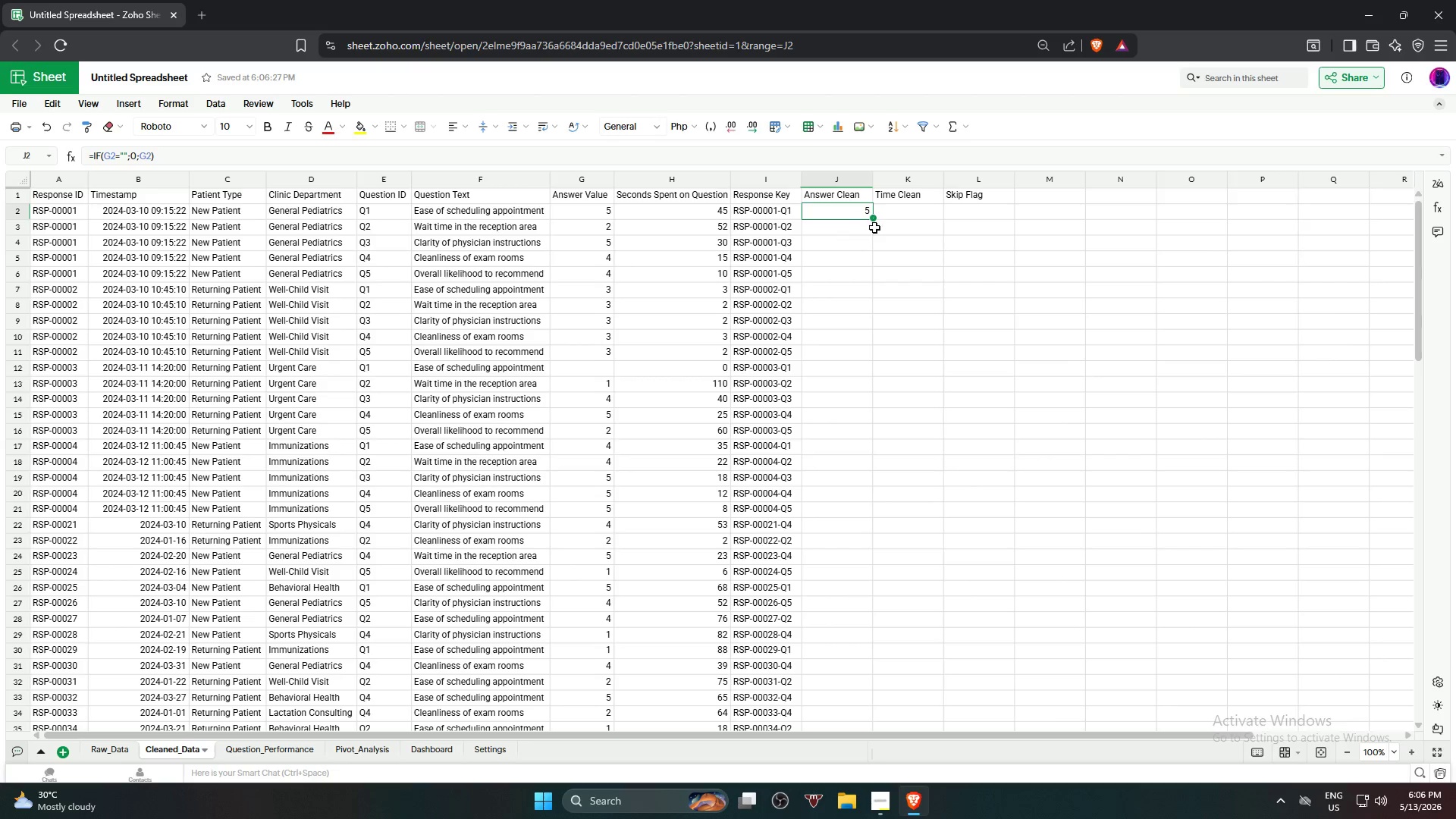 
left_click_drag(start_coordinate=[874, 219], to_coordinate=[840, 436])
 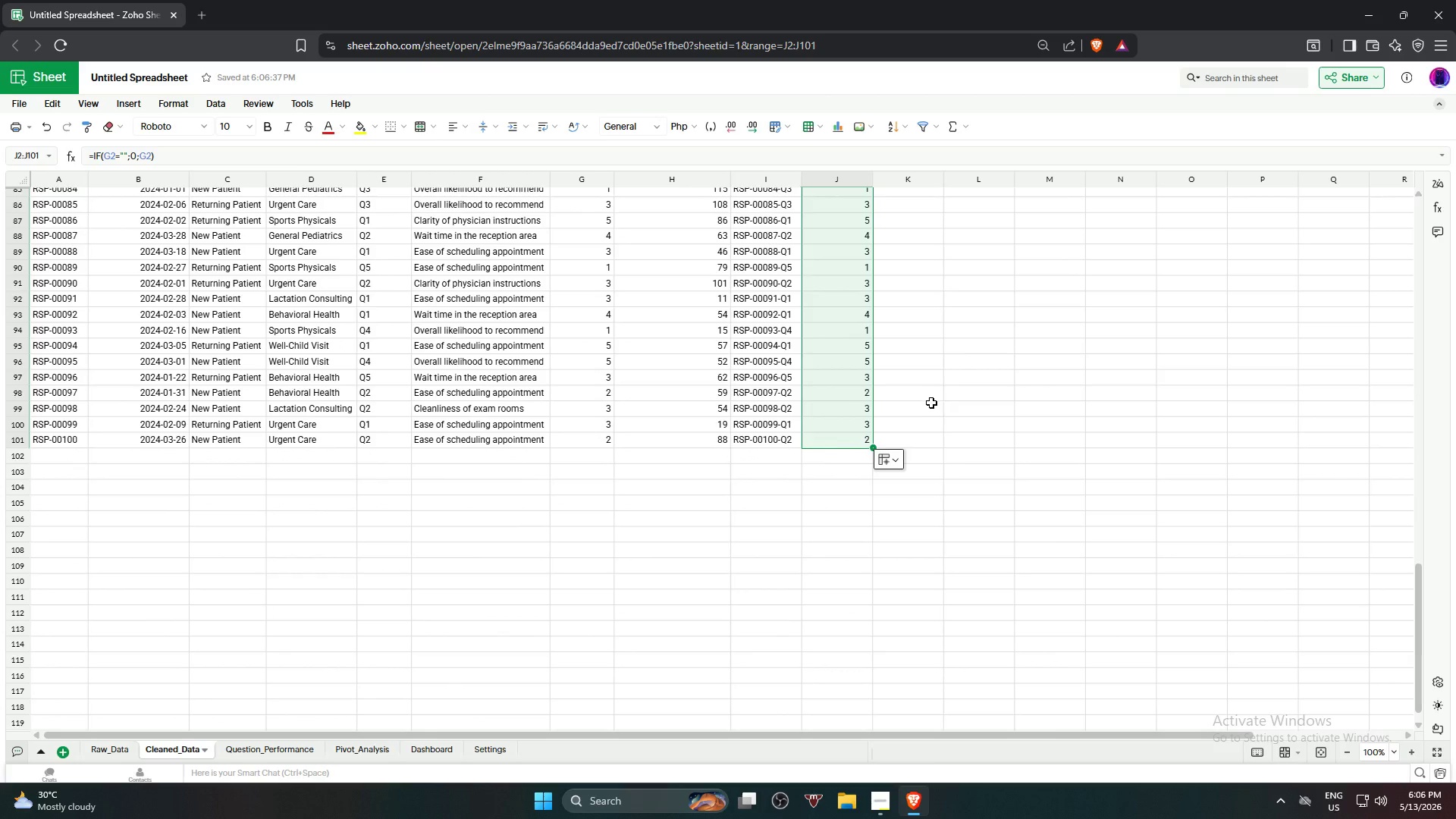 
scroll: coordinate [931, 403], scroll_direction: up, amount: 24.0
 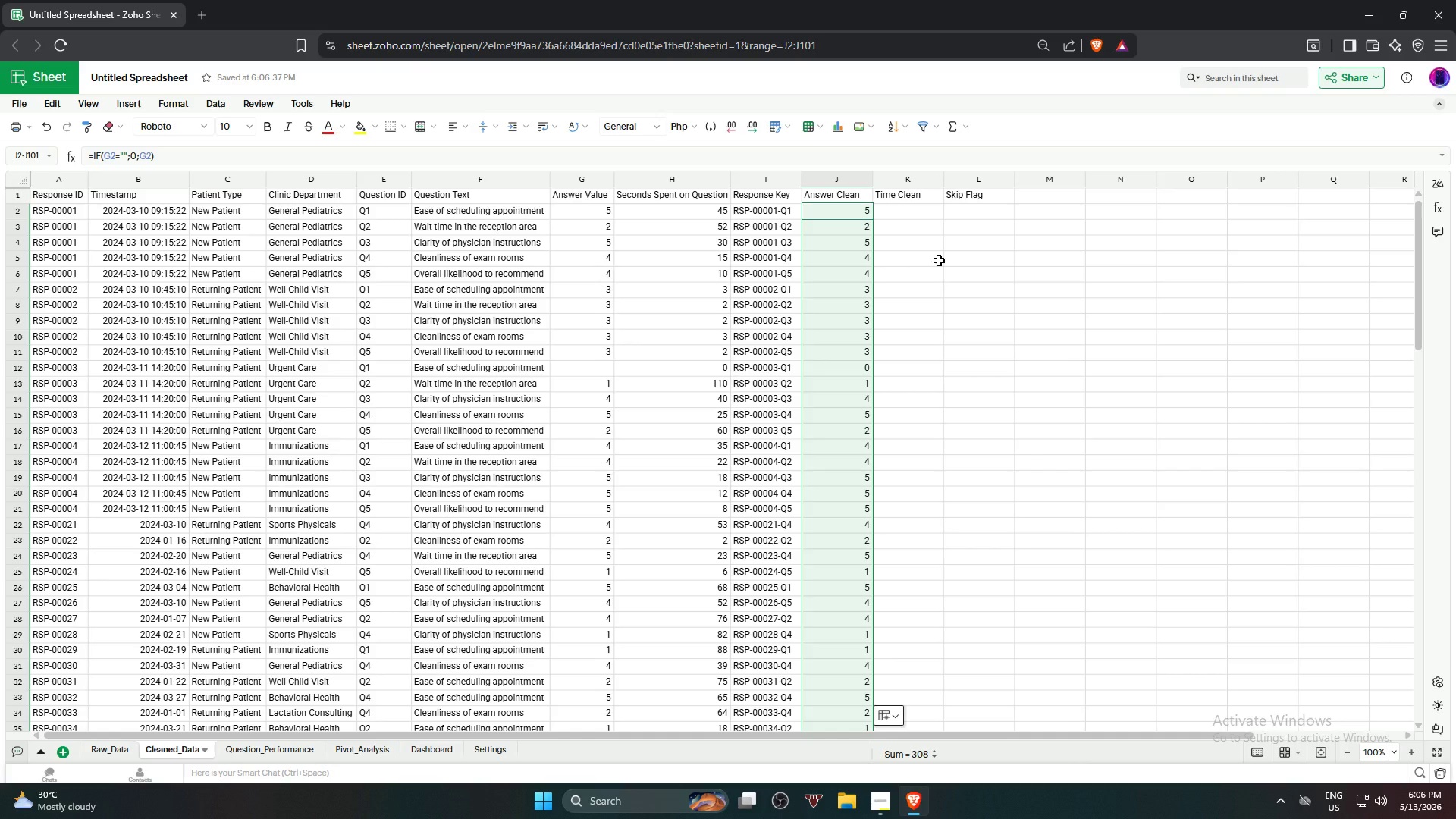 
wait(14.35)
 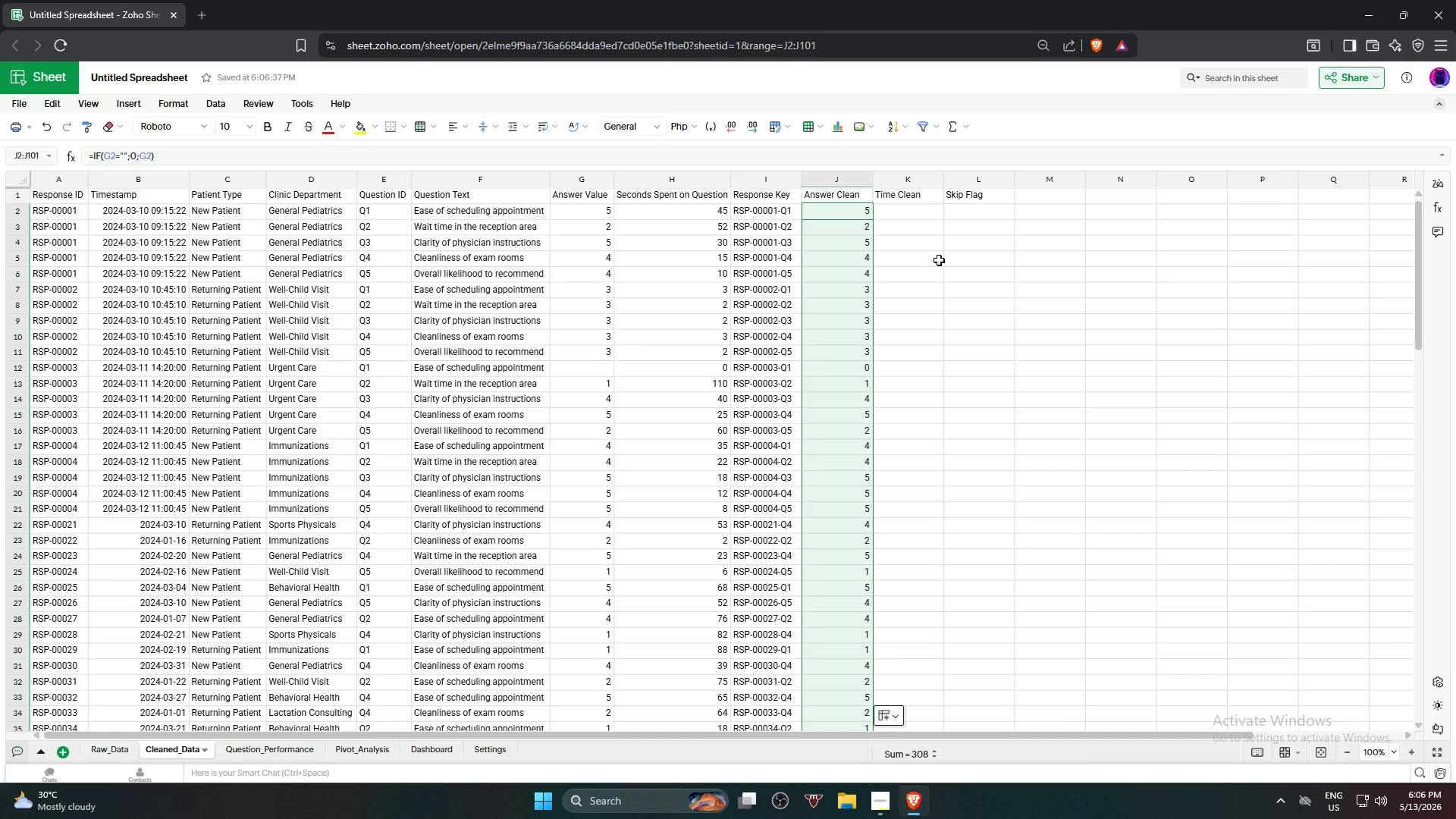 
left_click([906, 212])
 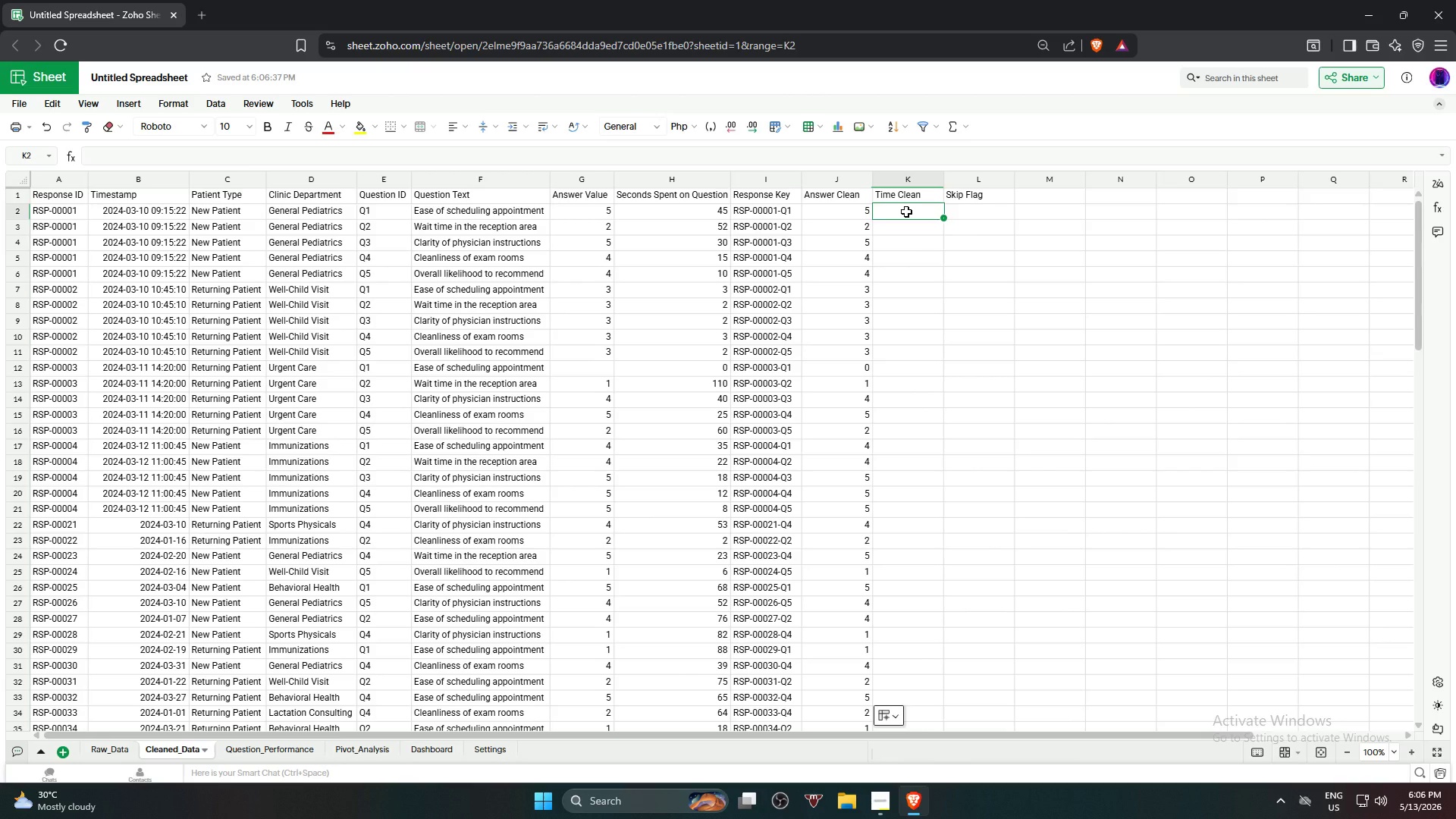 
type(=if)
 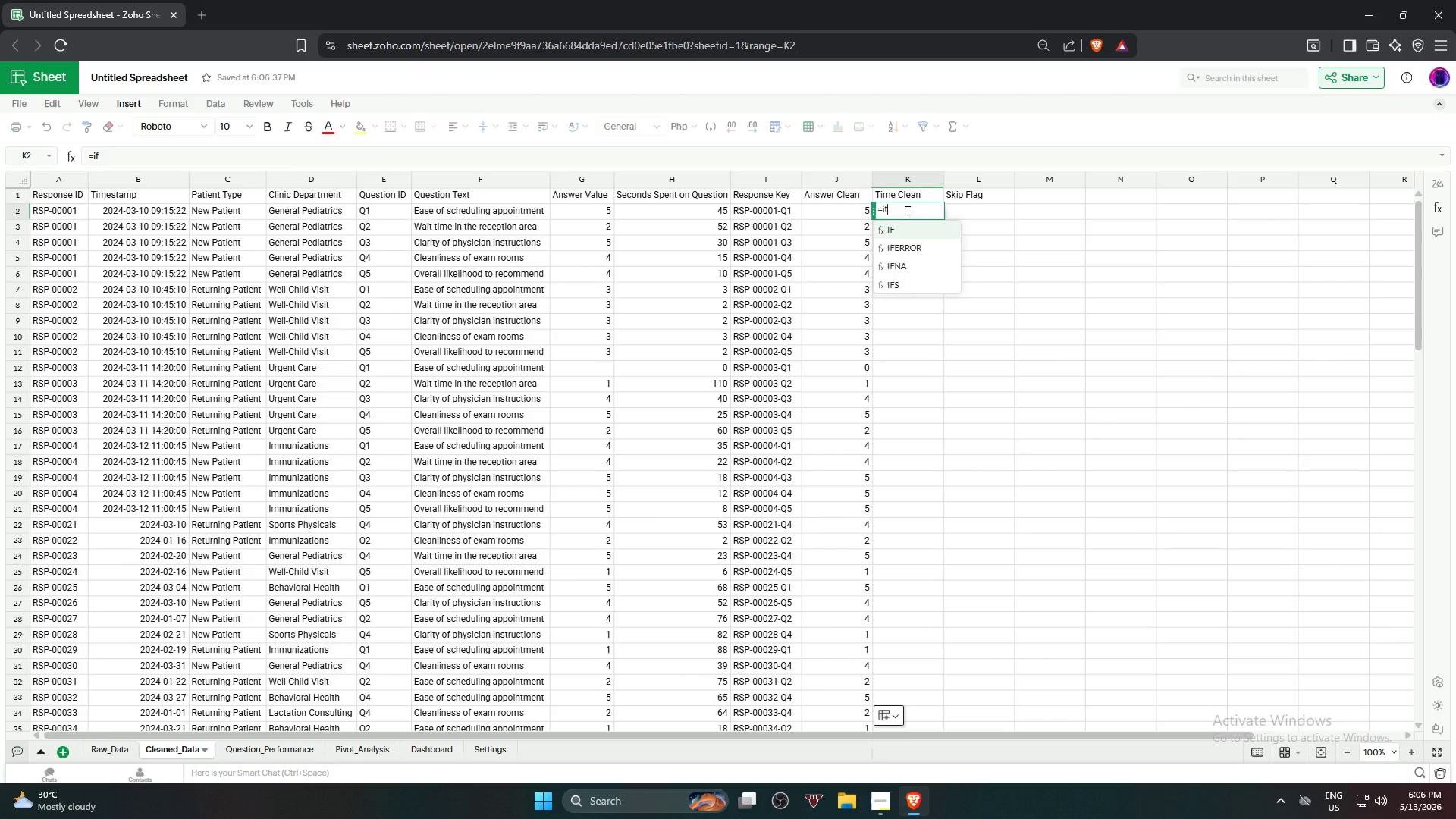 
key(Enter)
 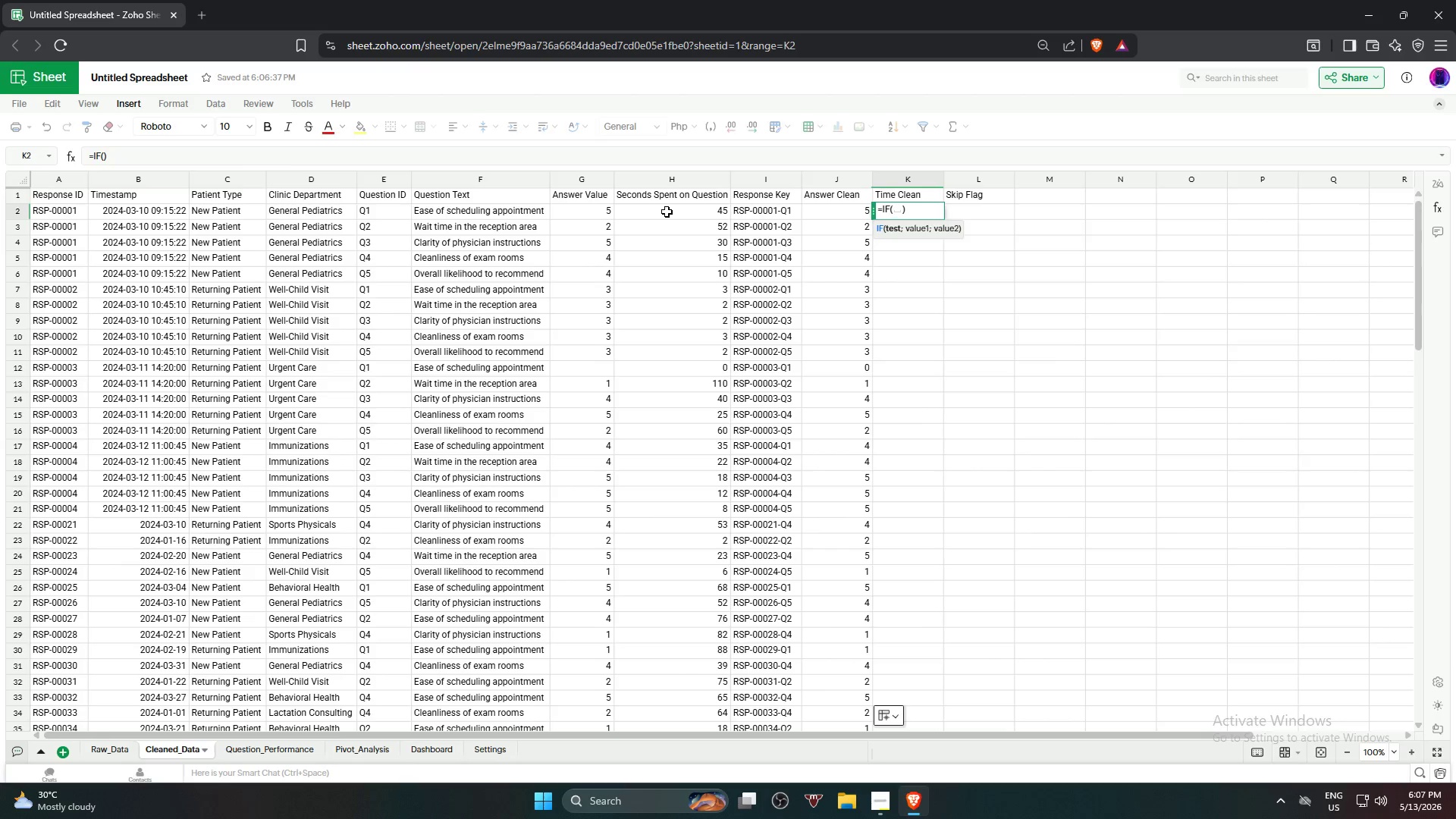 
wait(10.81)
 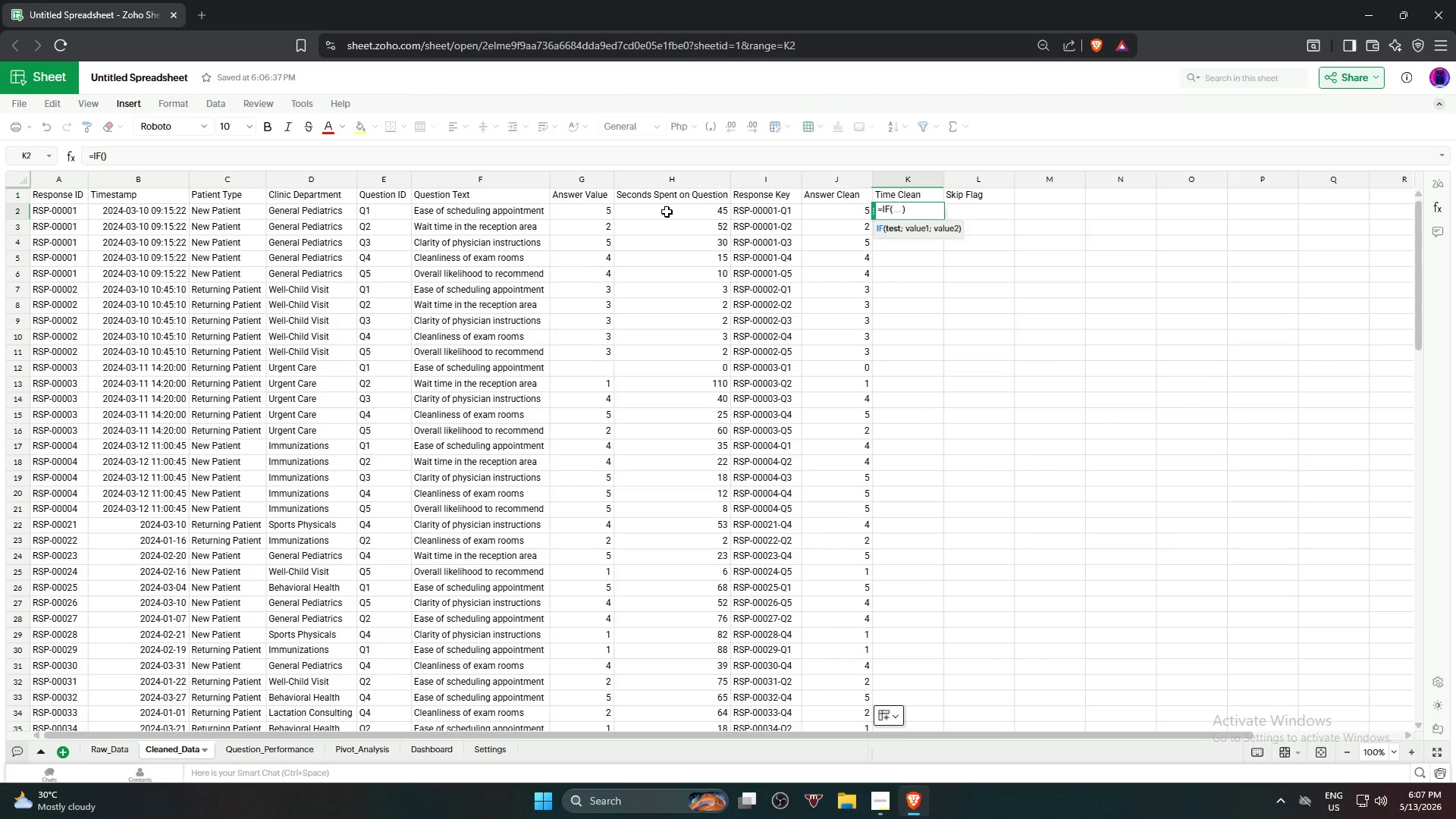 
left_click([667, 212])
 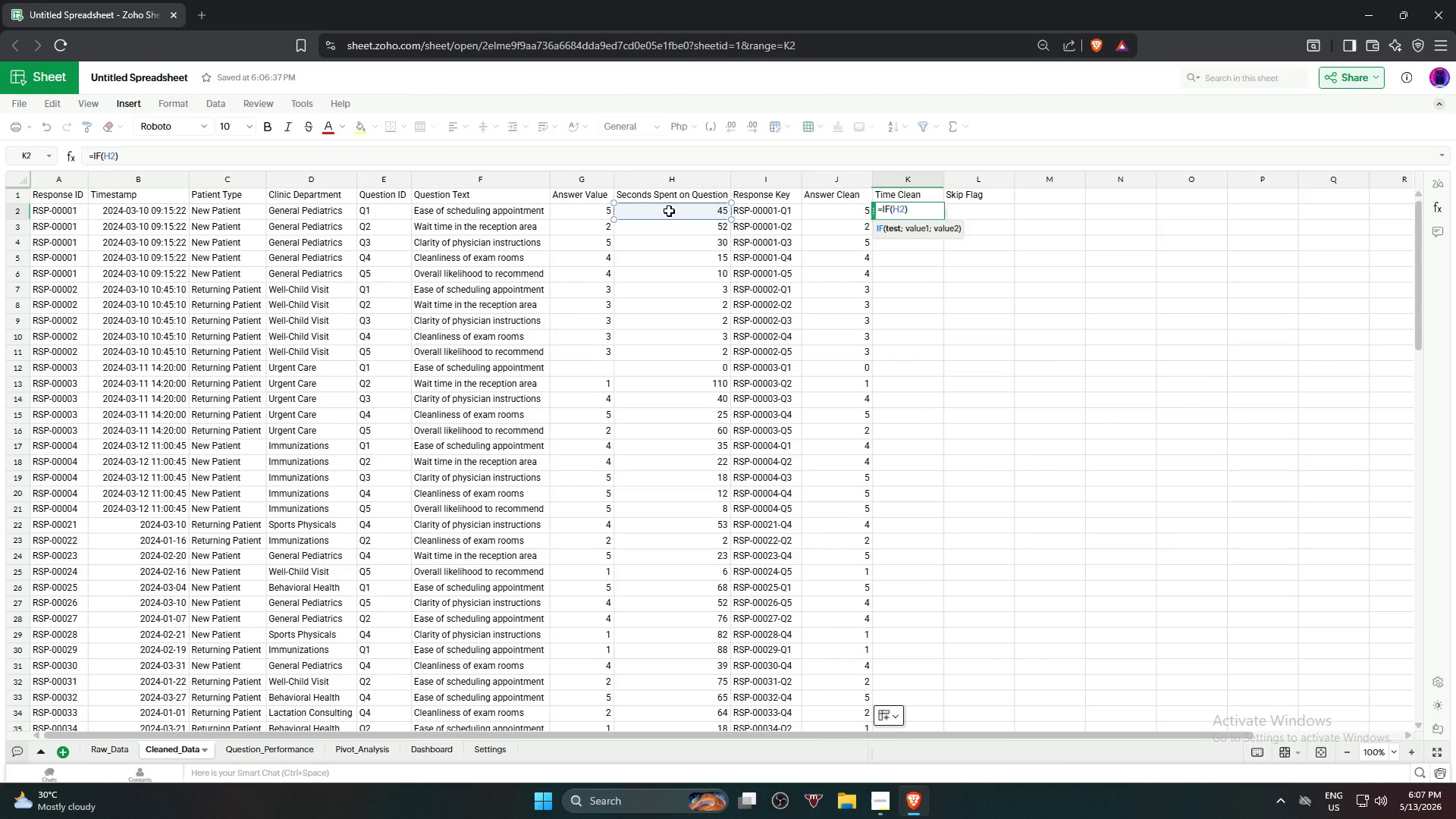 
key(Equal)
 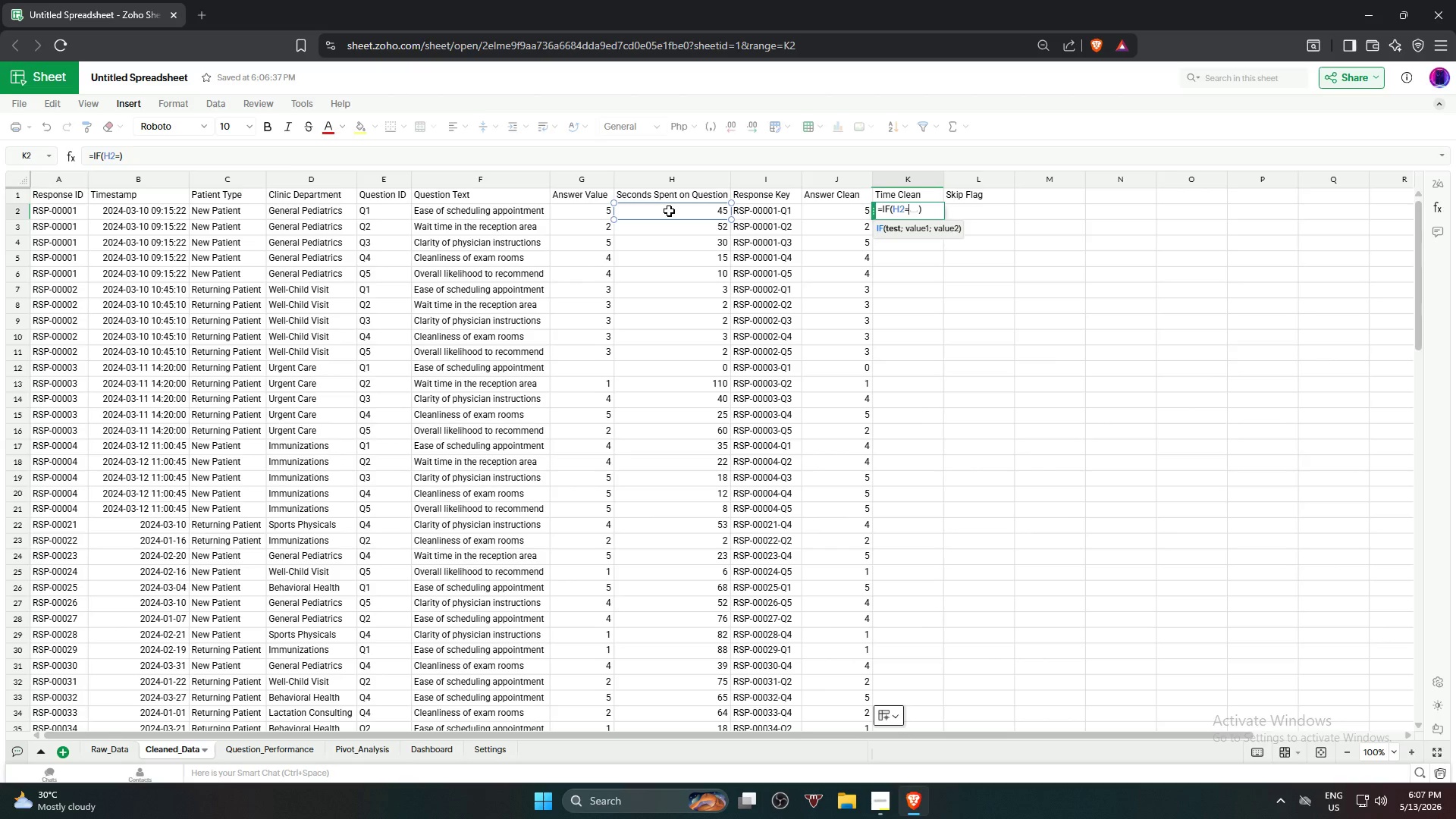 
key(Shift+Quote)
 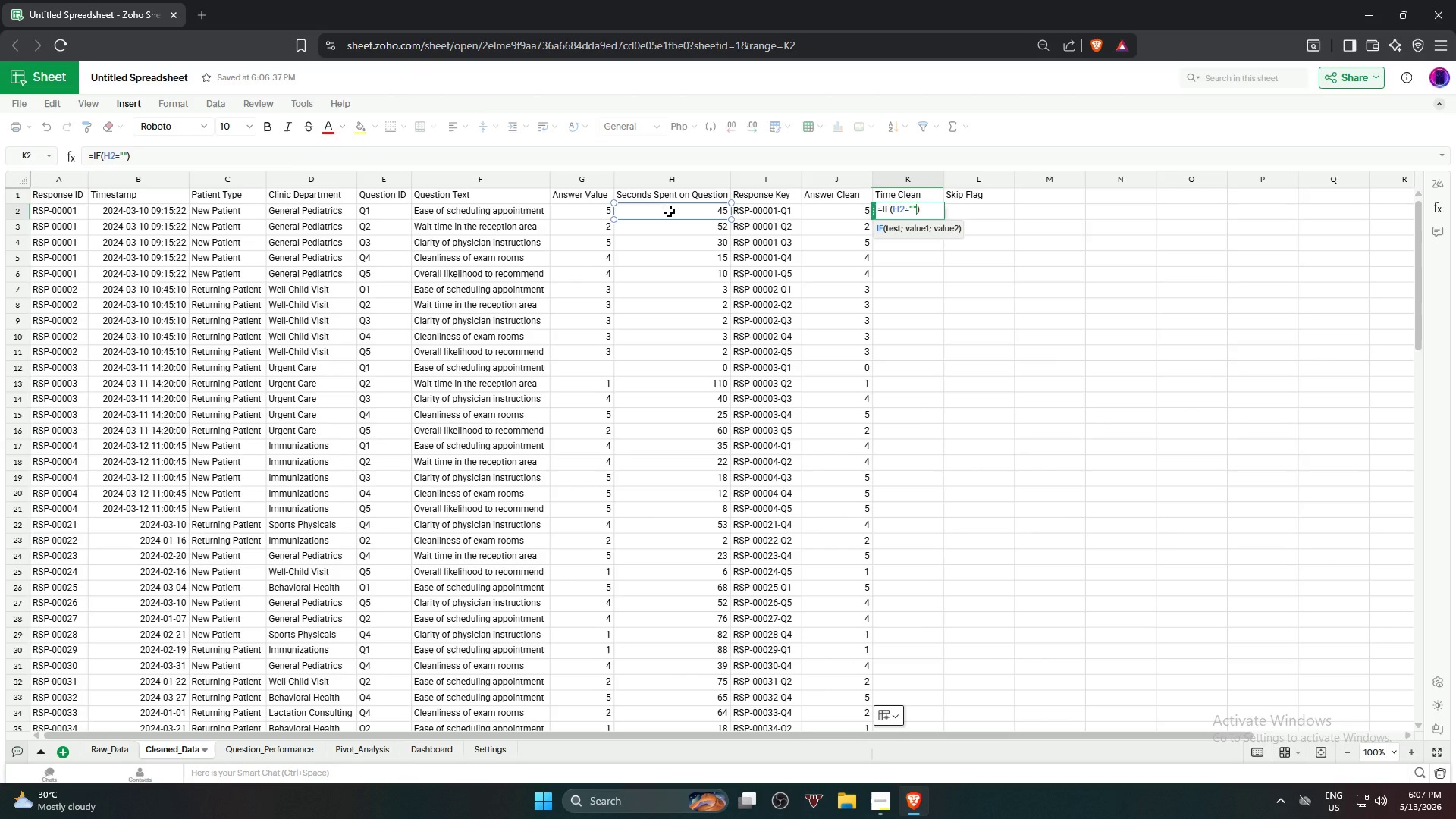 
key(Shift+Quote)
 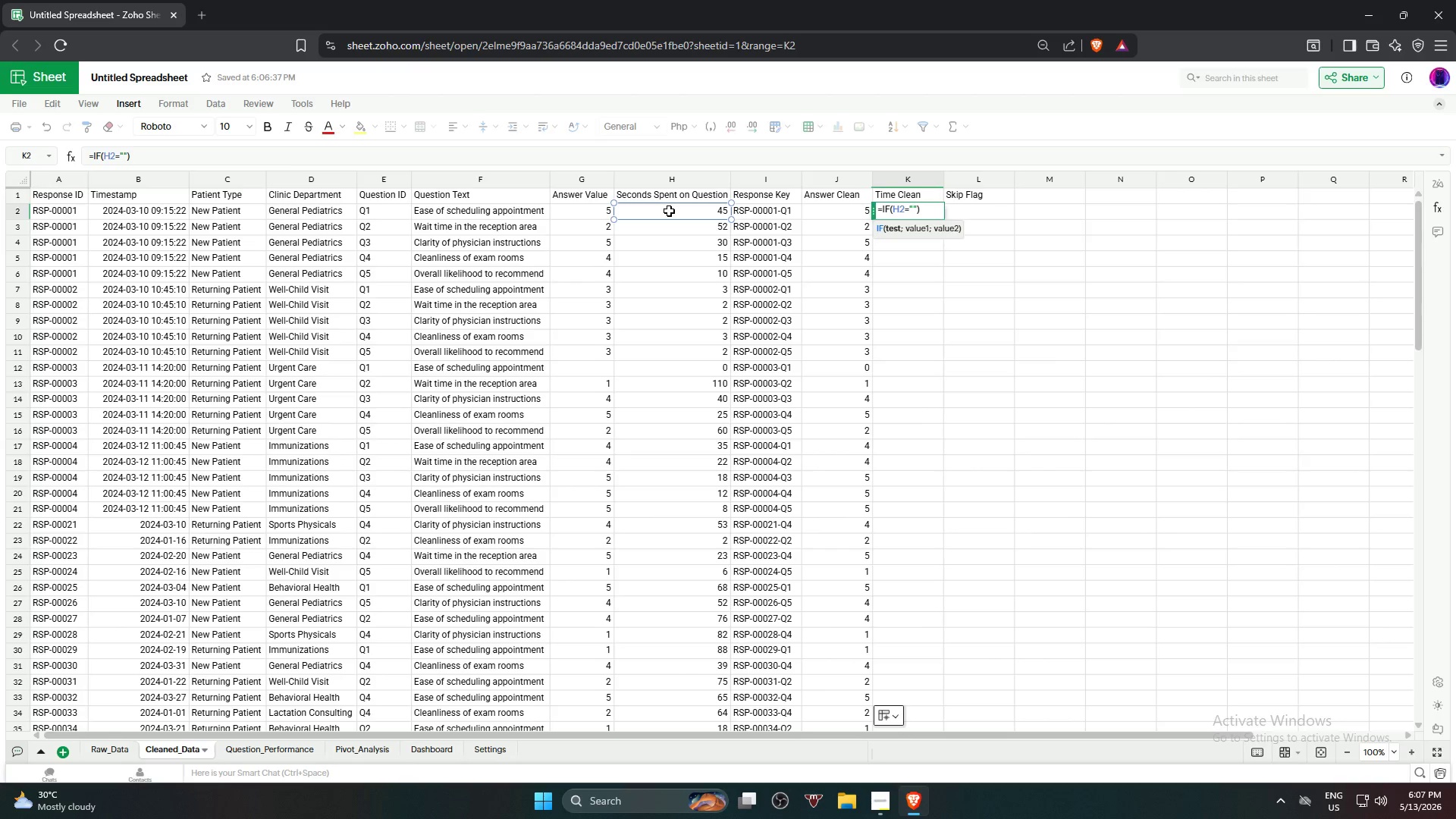 
key(Comma)
 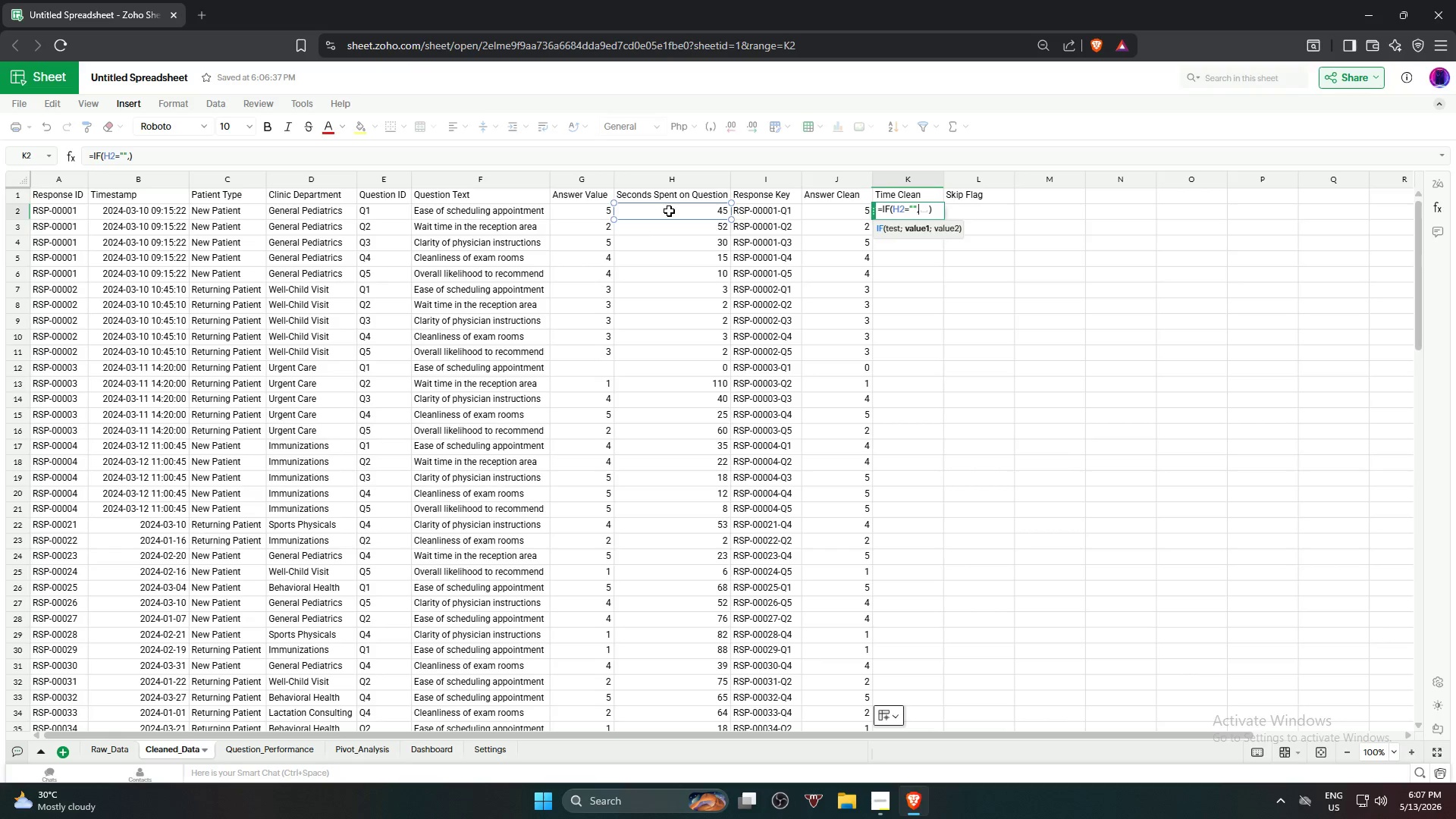 
key(0)
 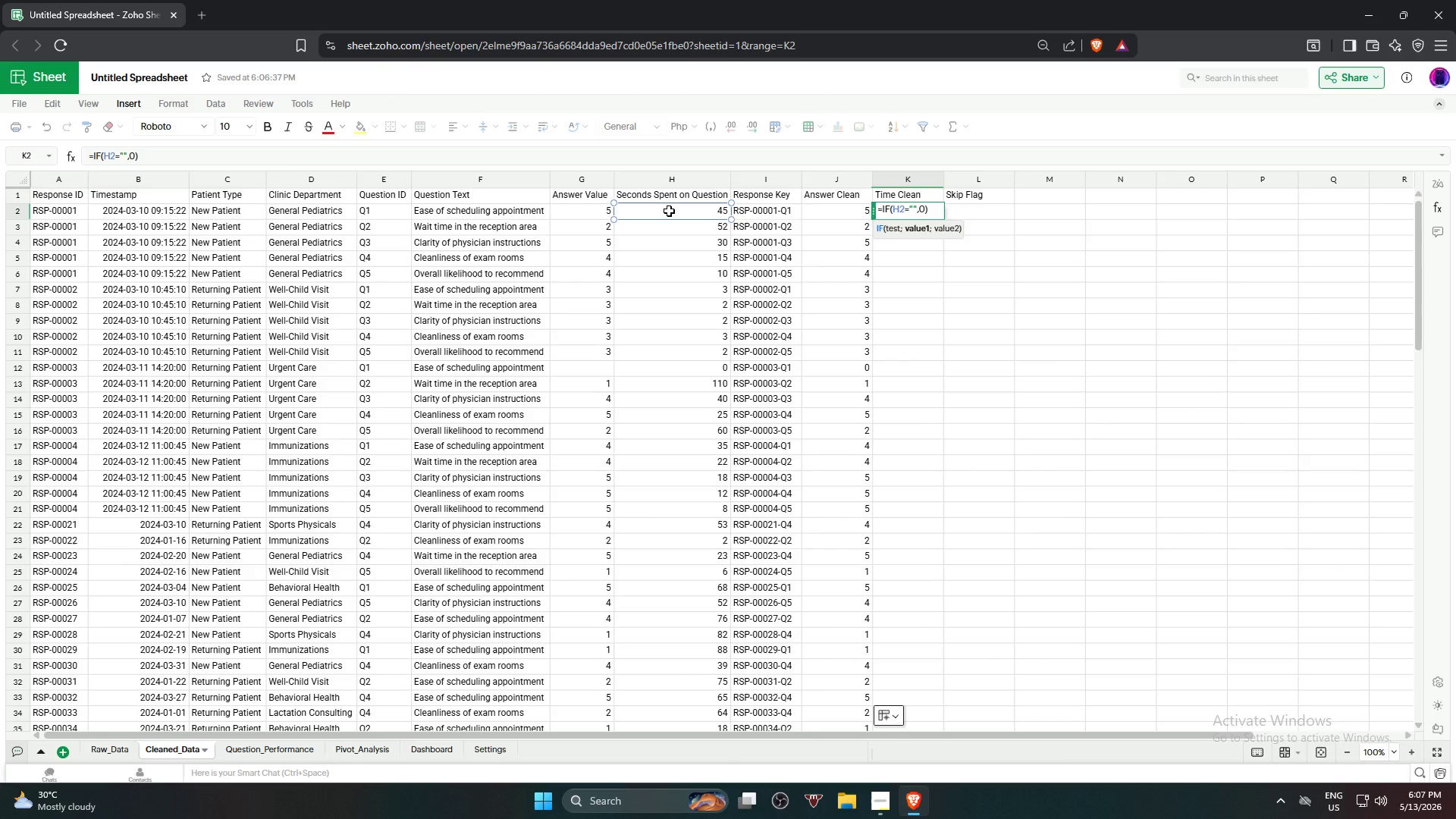 
key(Comma)
 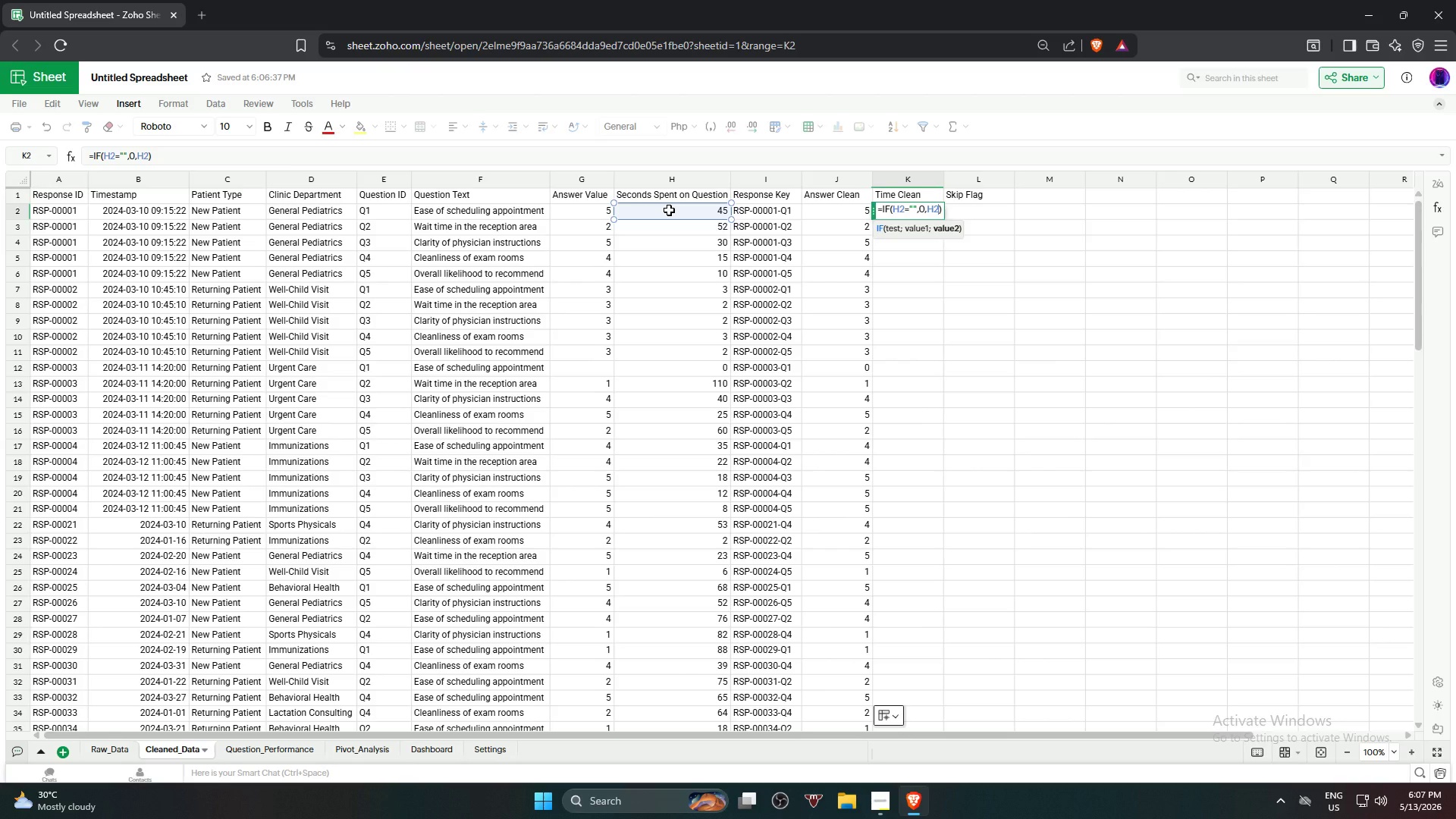 
key(NumpadEnter)
 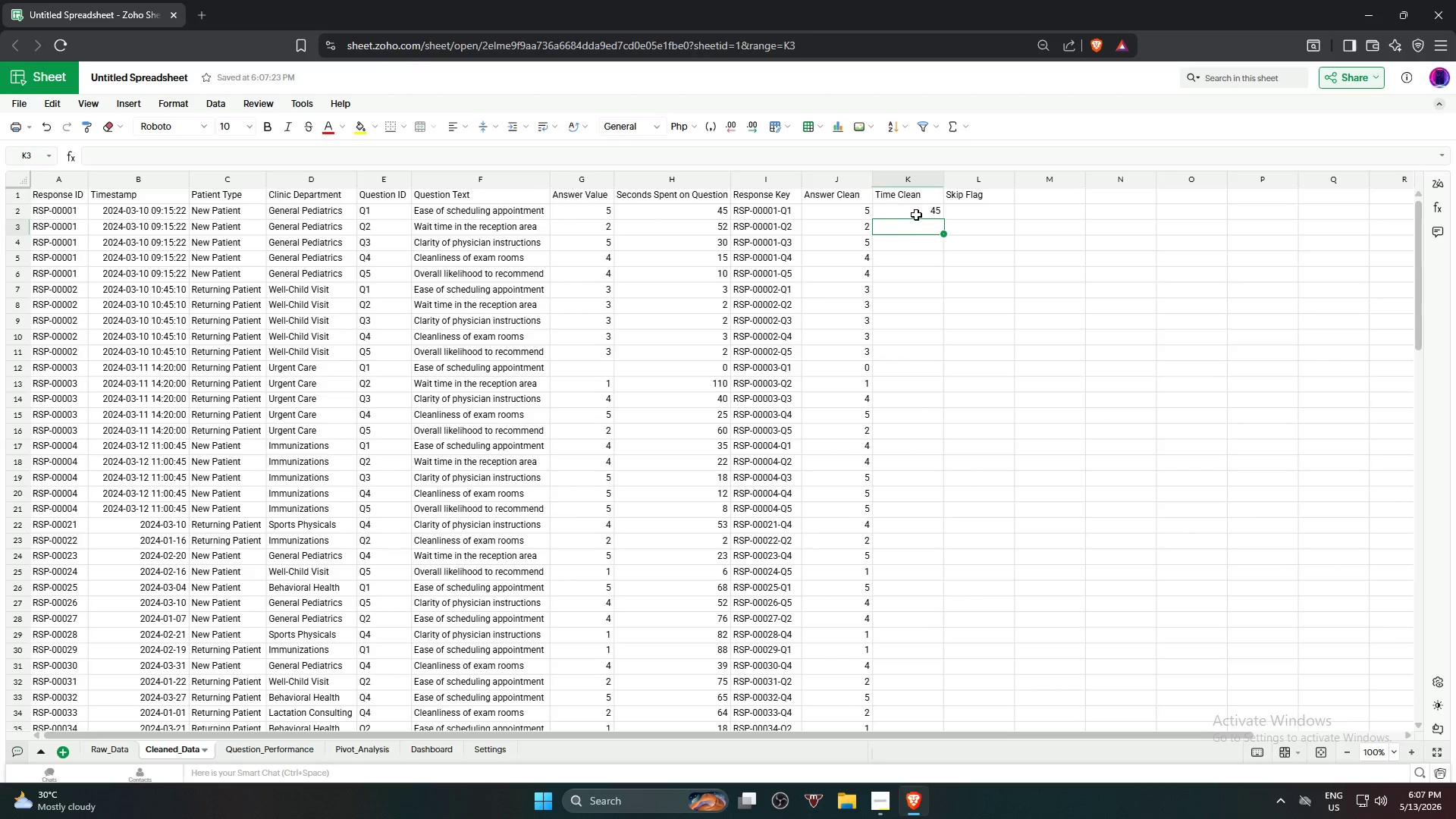 
left_click([921, 210])
 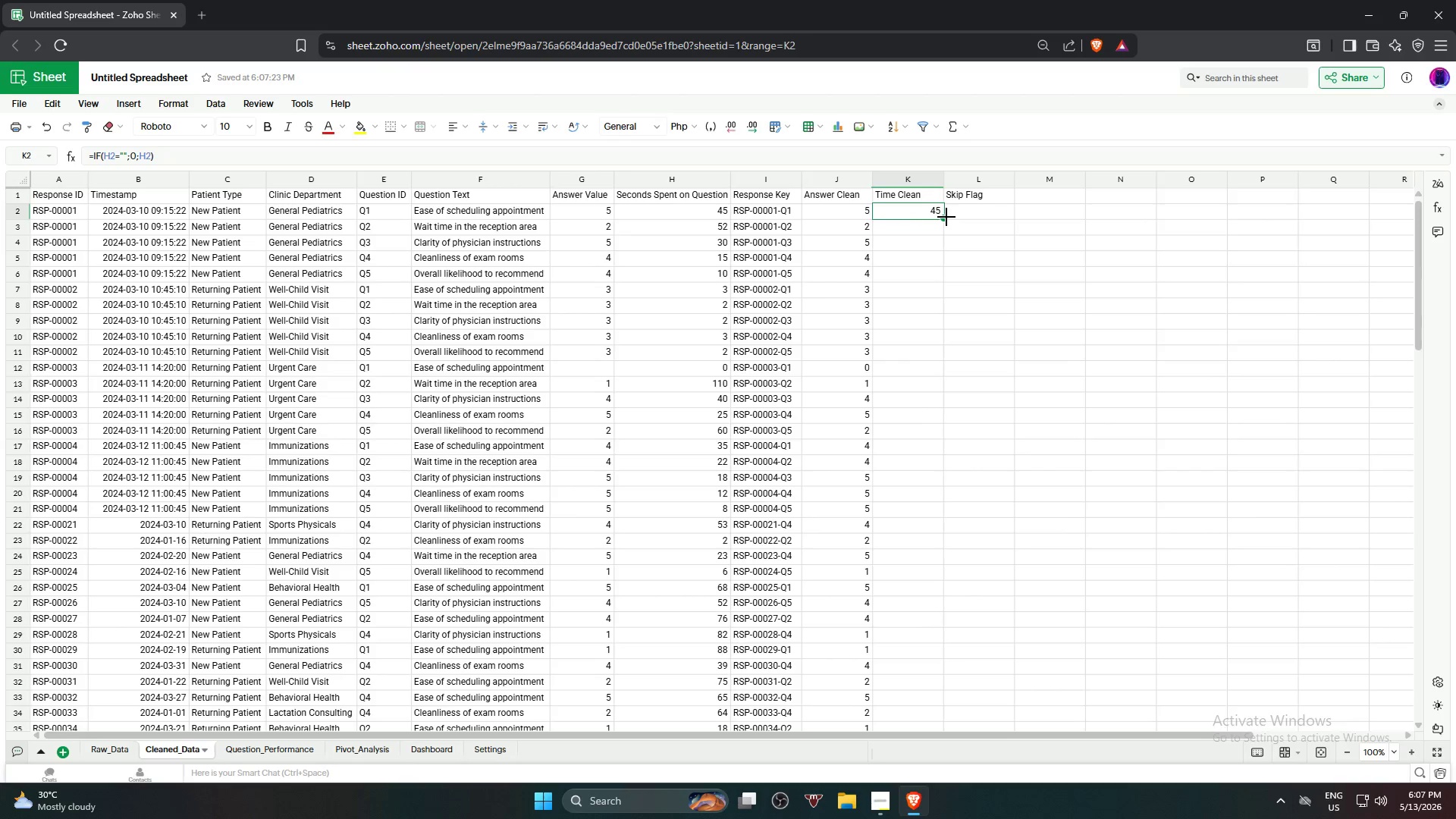 
left_click_drag(start_coordinate=[946, 217], to_coordinate=[929, 504])
 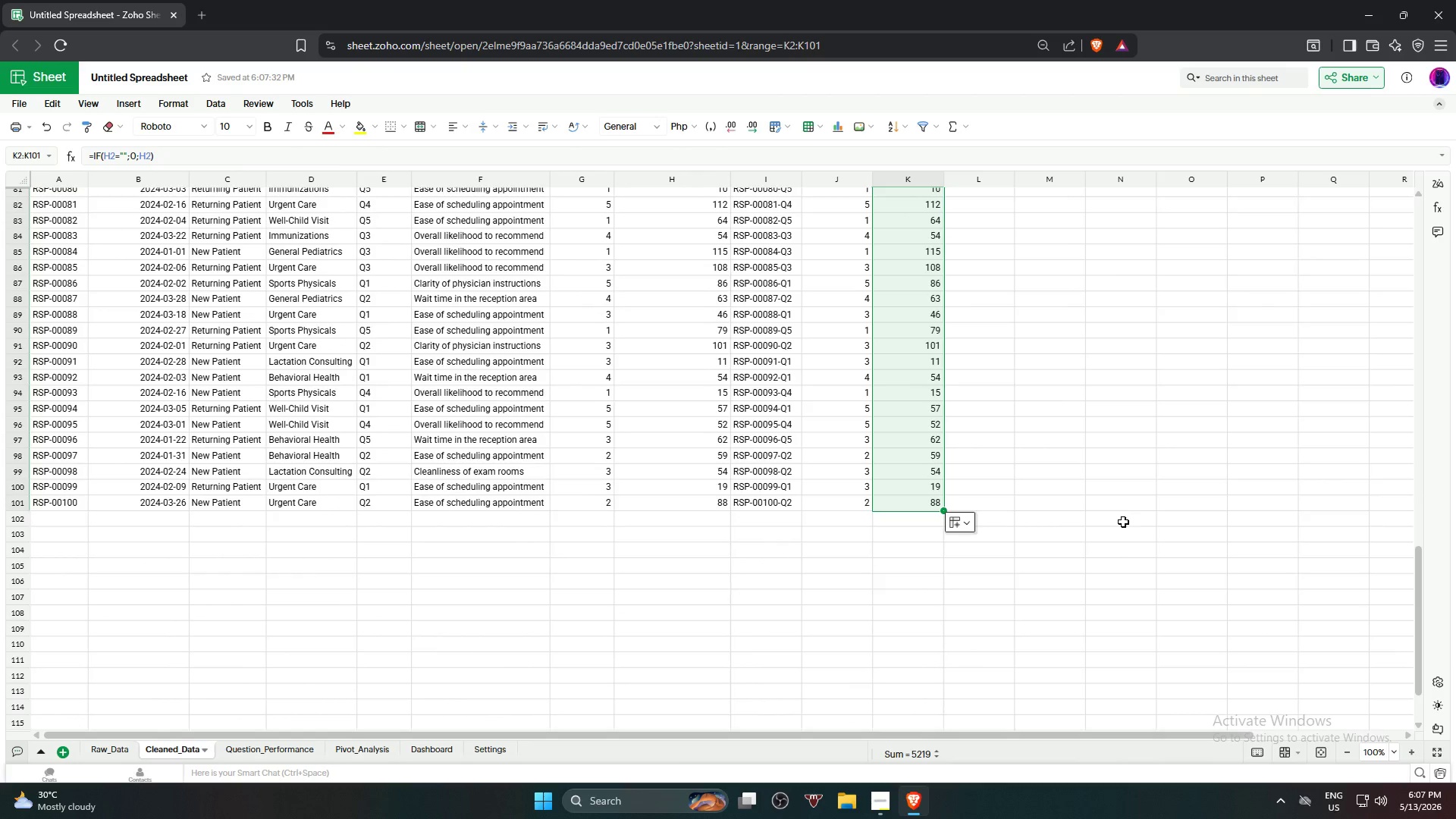 
scroll: coordinate [1122, 454], scroll_direction: up, amount: 27.0
 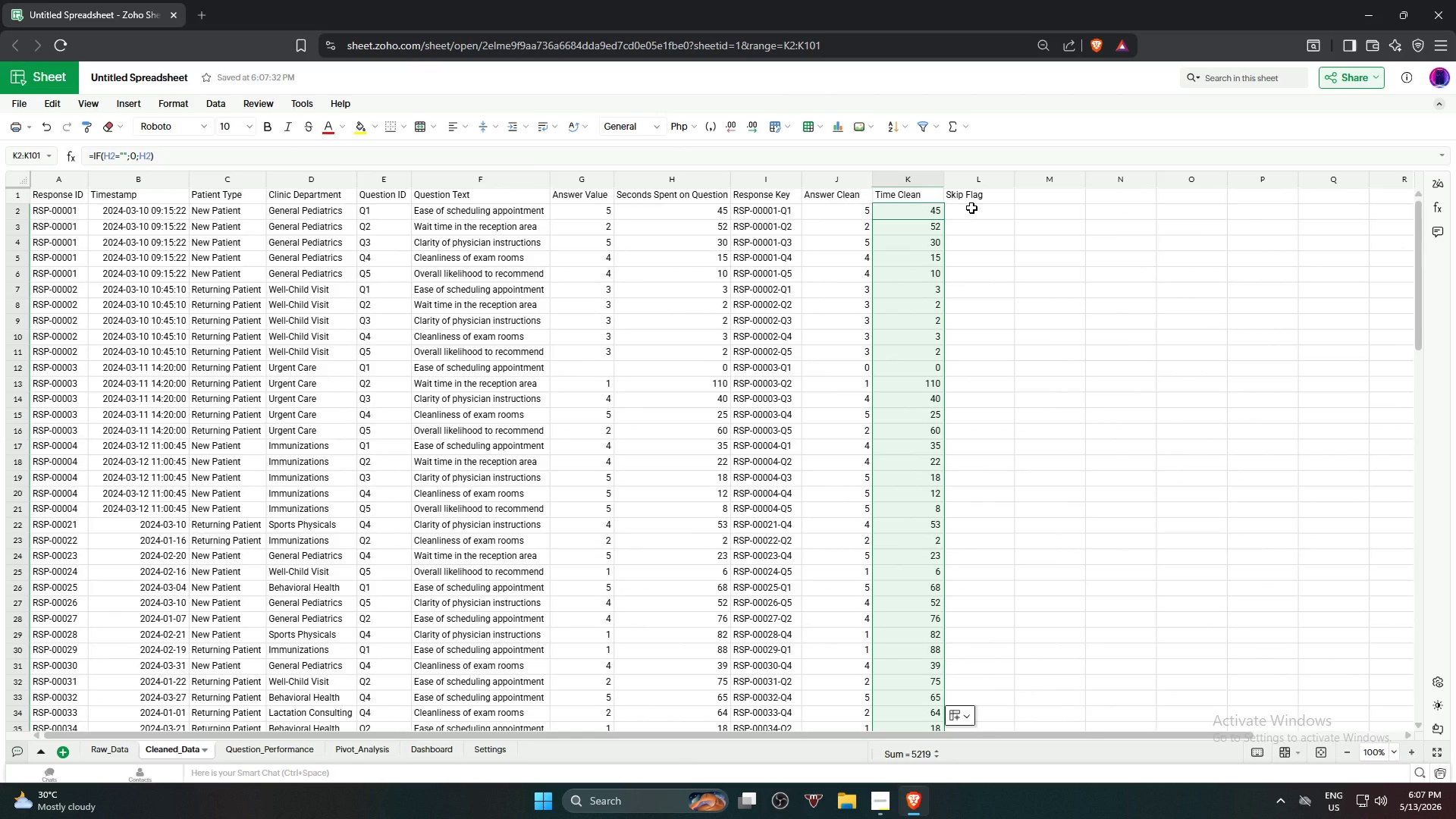 
wait(7.02)
 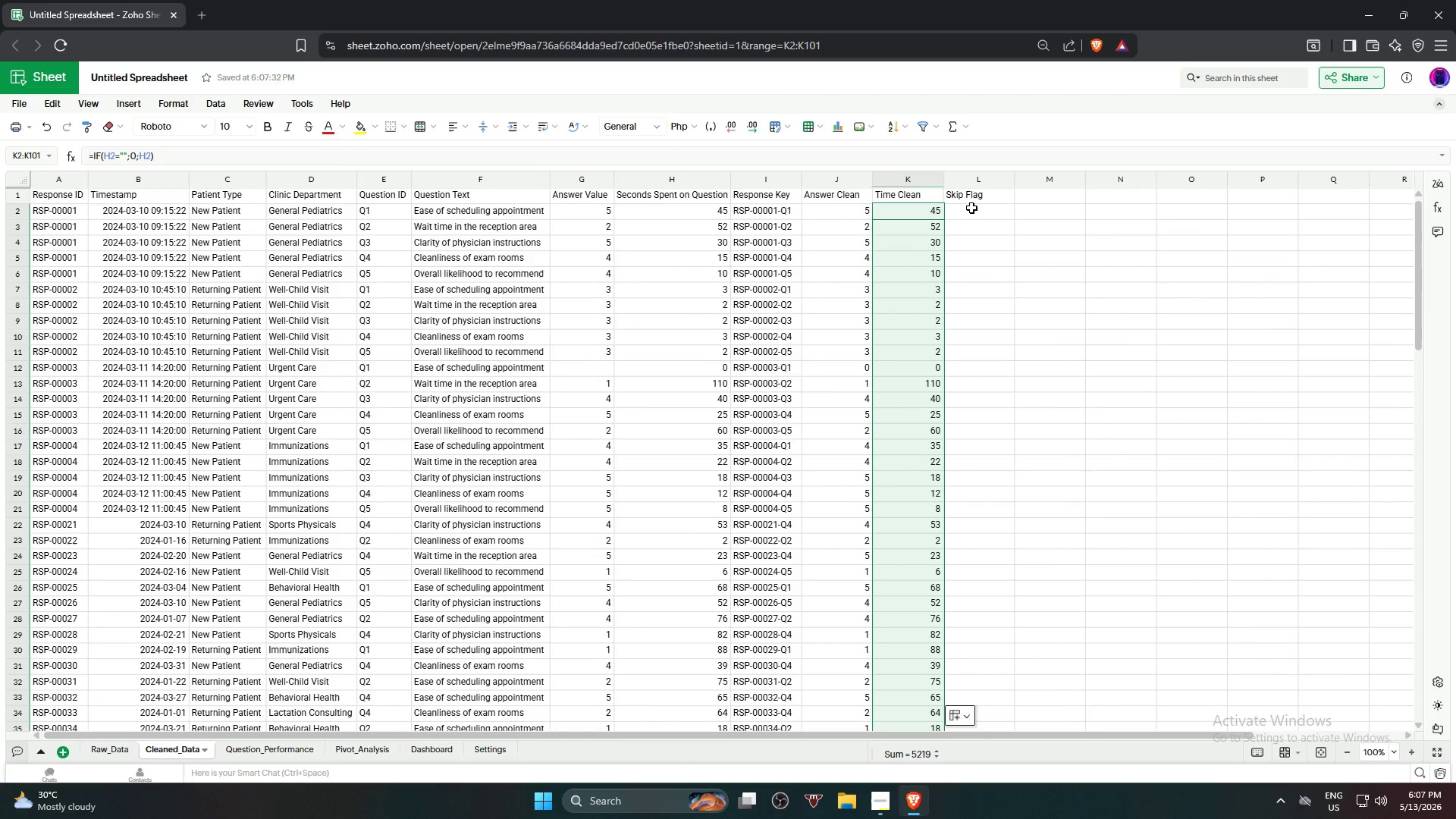 
left_click([974, 209])
 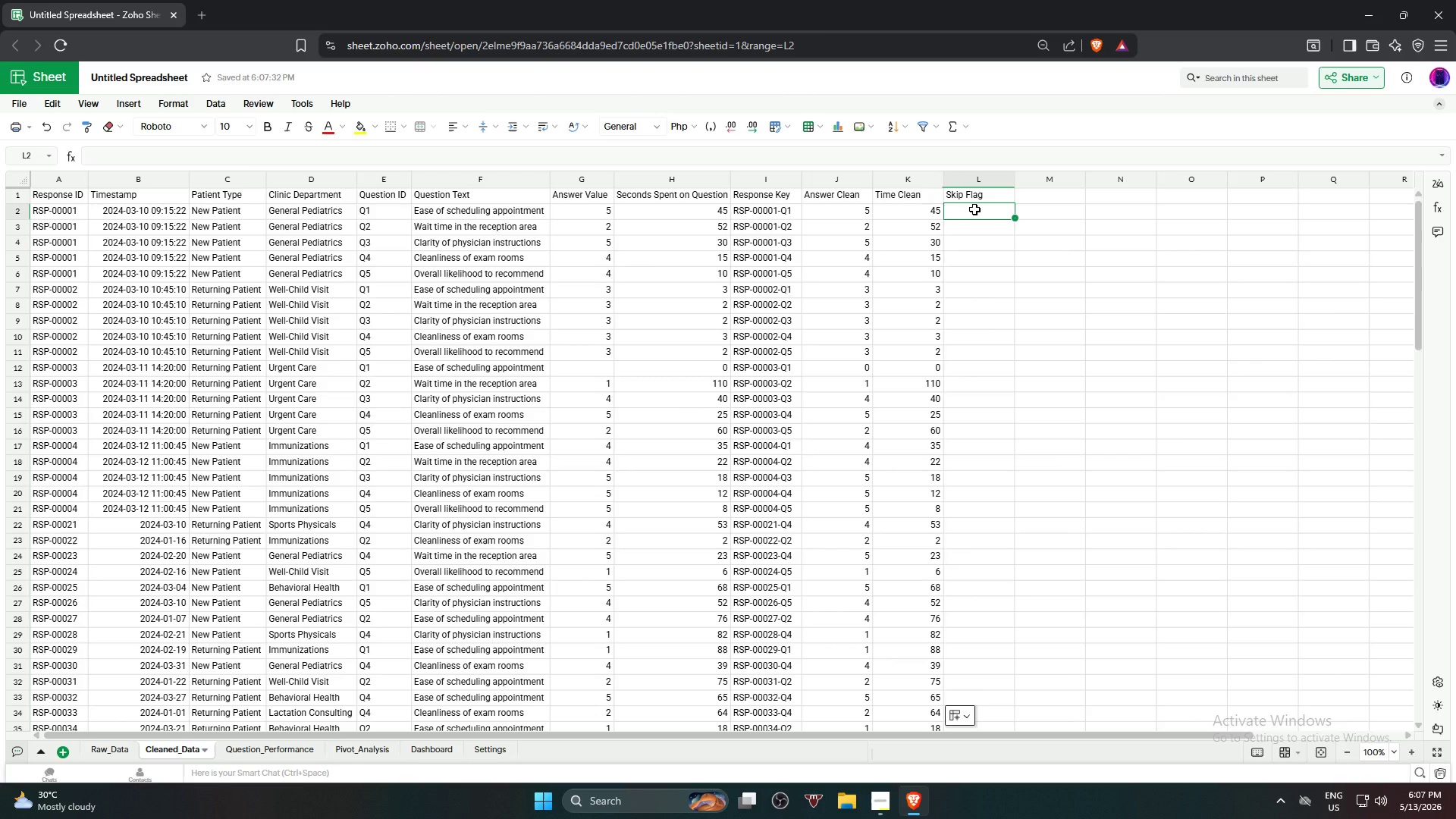 
key(Equal)
 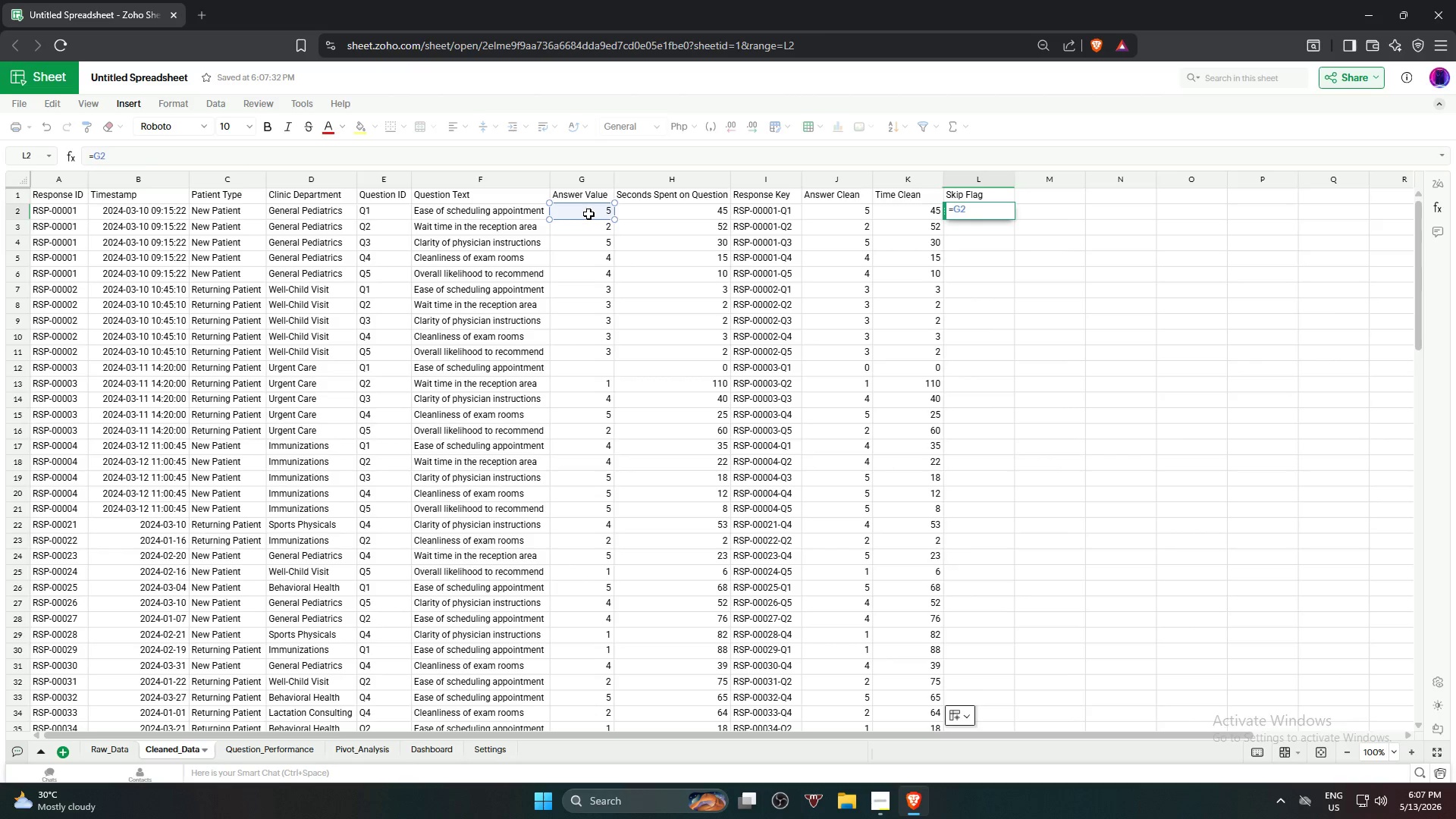 
key(Backspace)
key(Backspace)
type(if)
 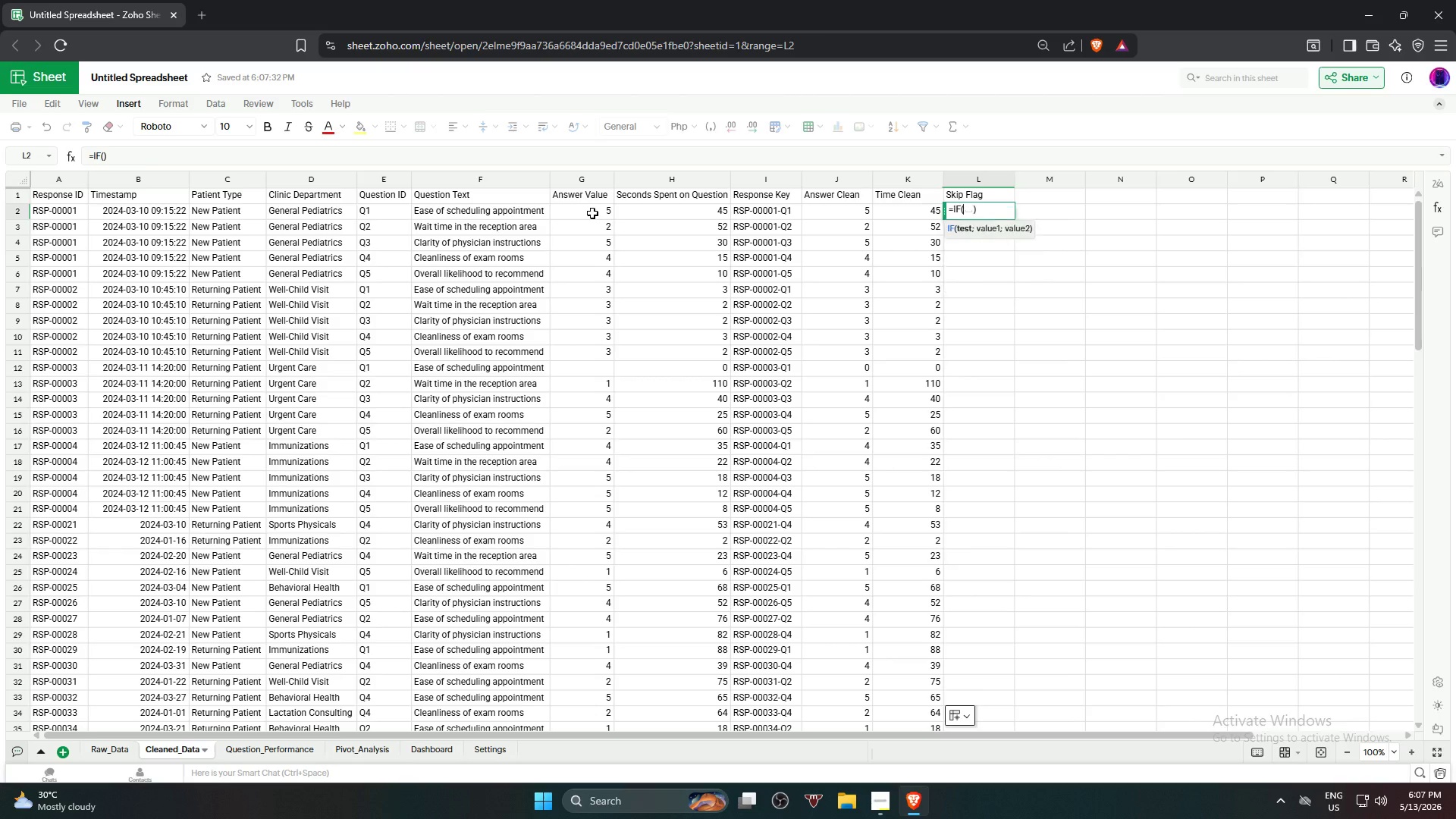 
key(Enter)
 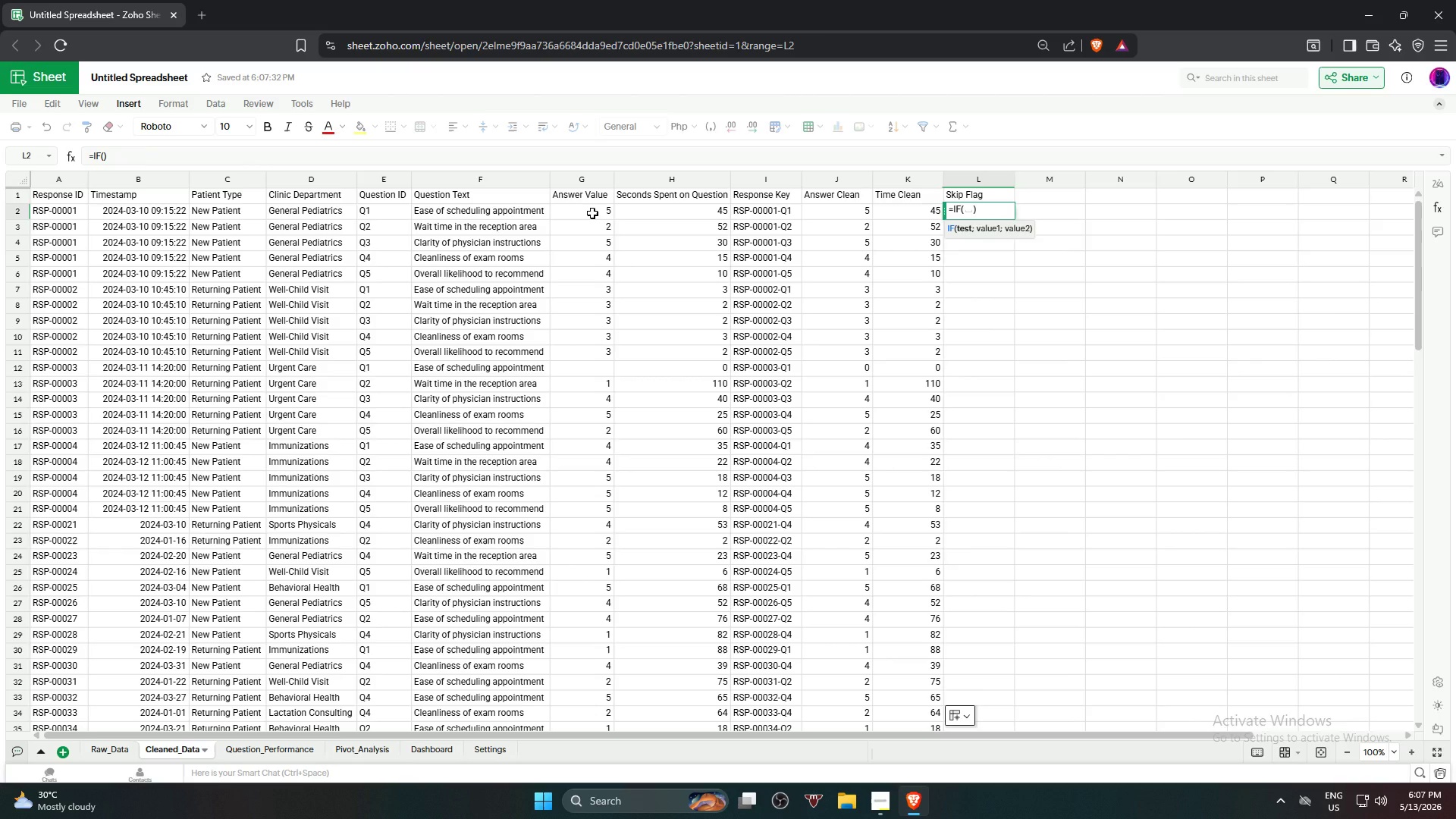 
left_click([592, 213])
 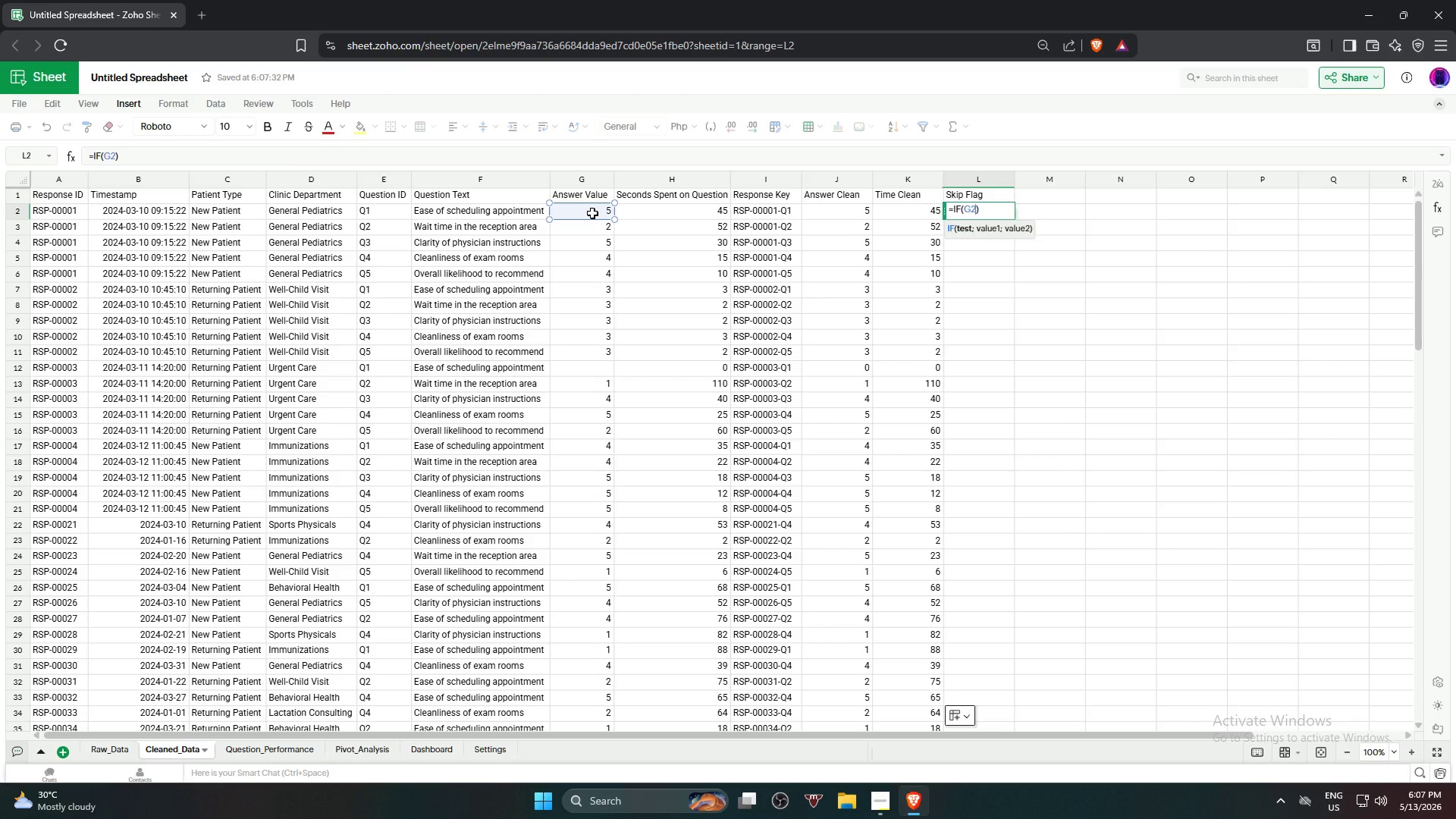 
key(Equal)
 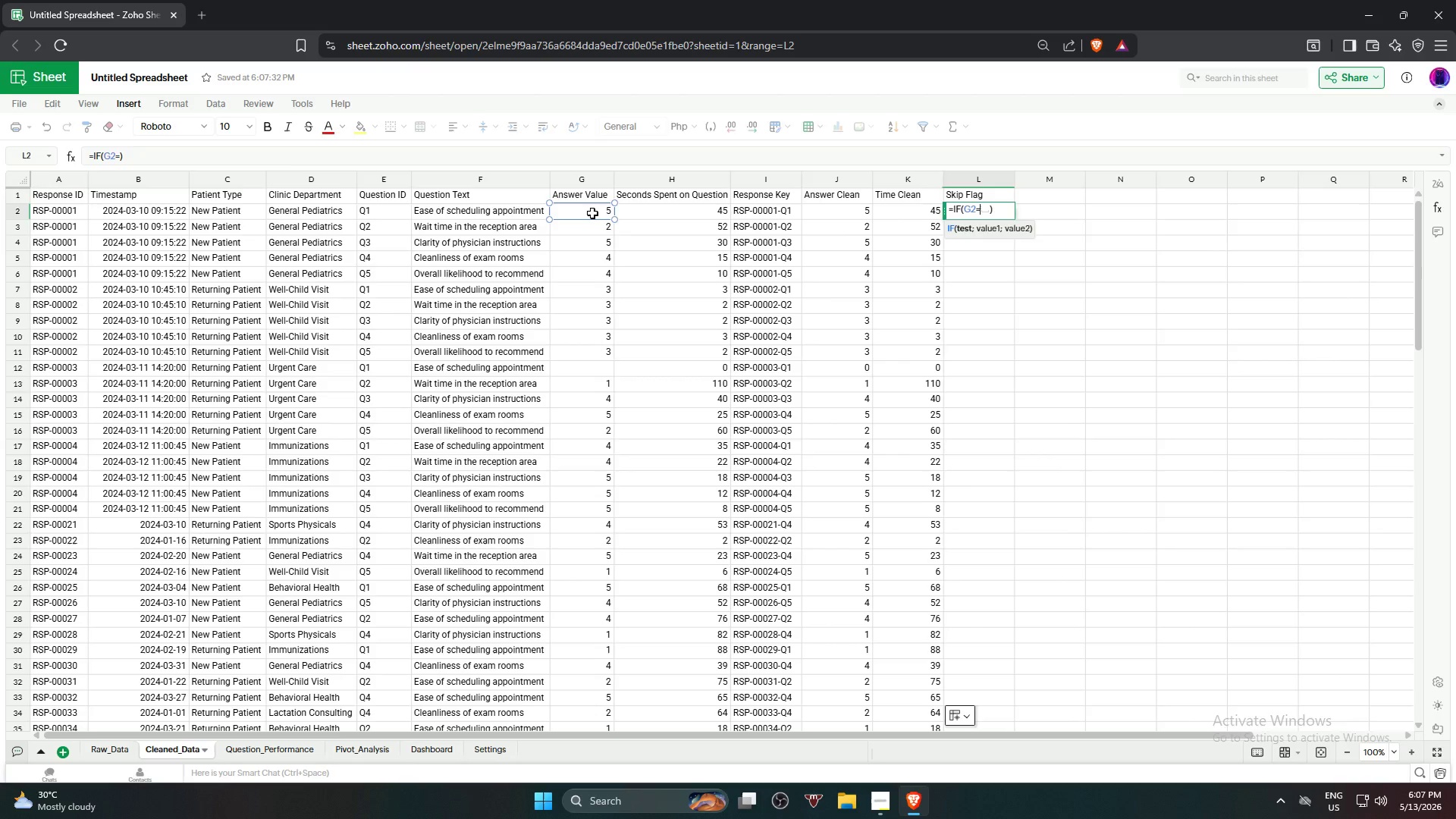 
key(Shift+Quote)
 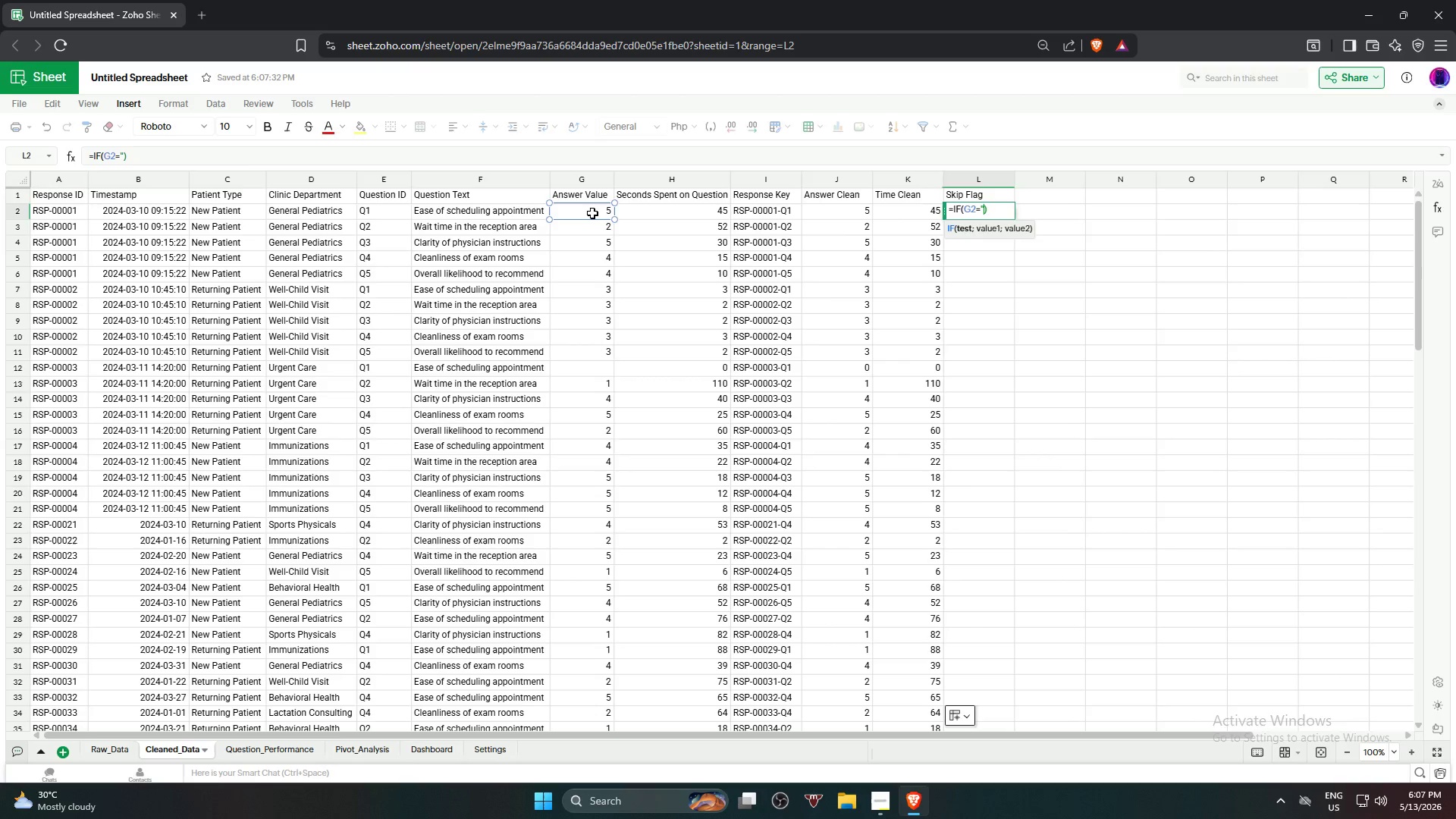 
key(Shift+Quote)
 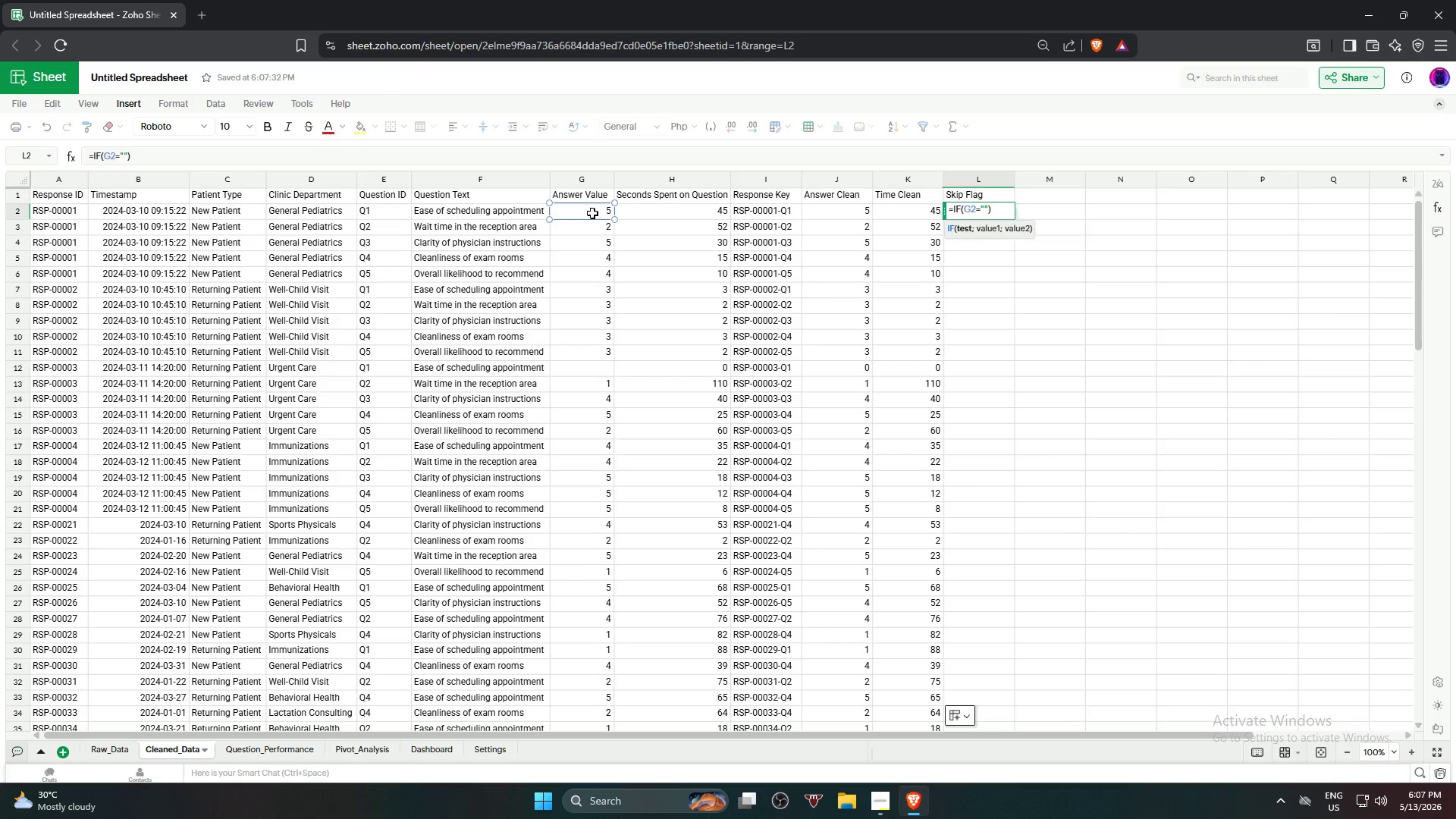 
key(Comma)
 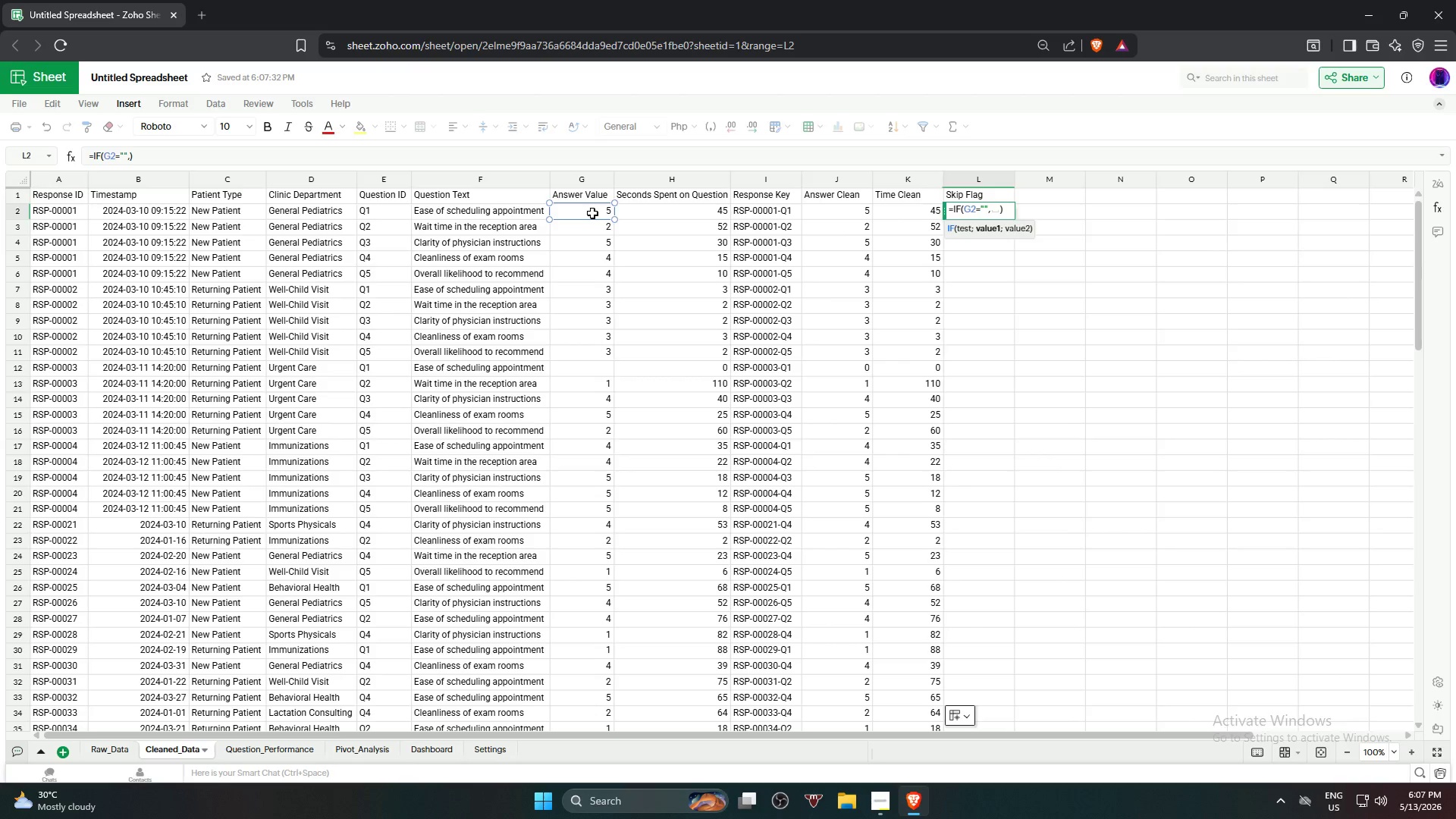 
key(1)
 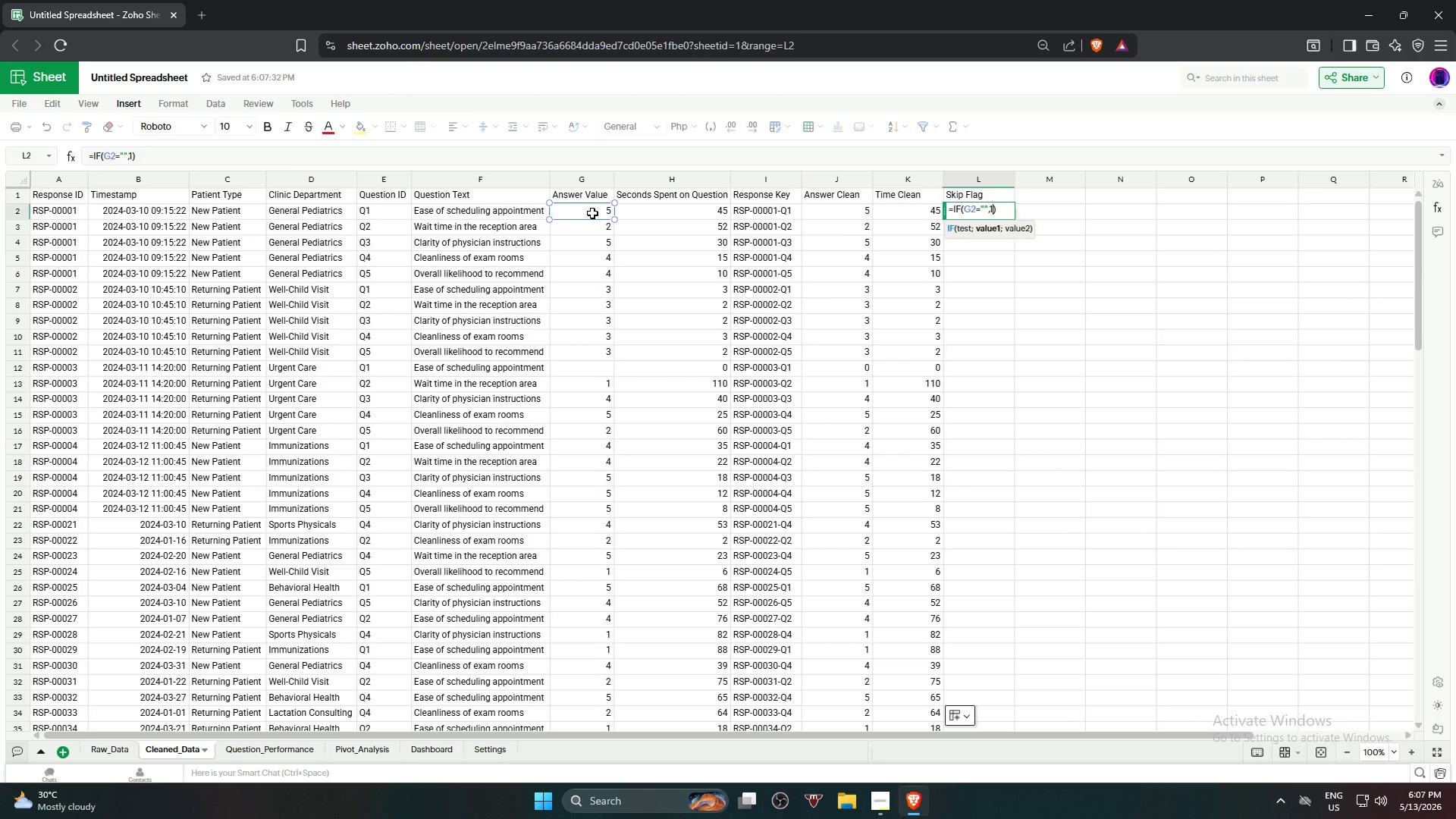 
key(Comma)
 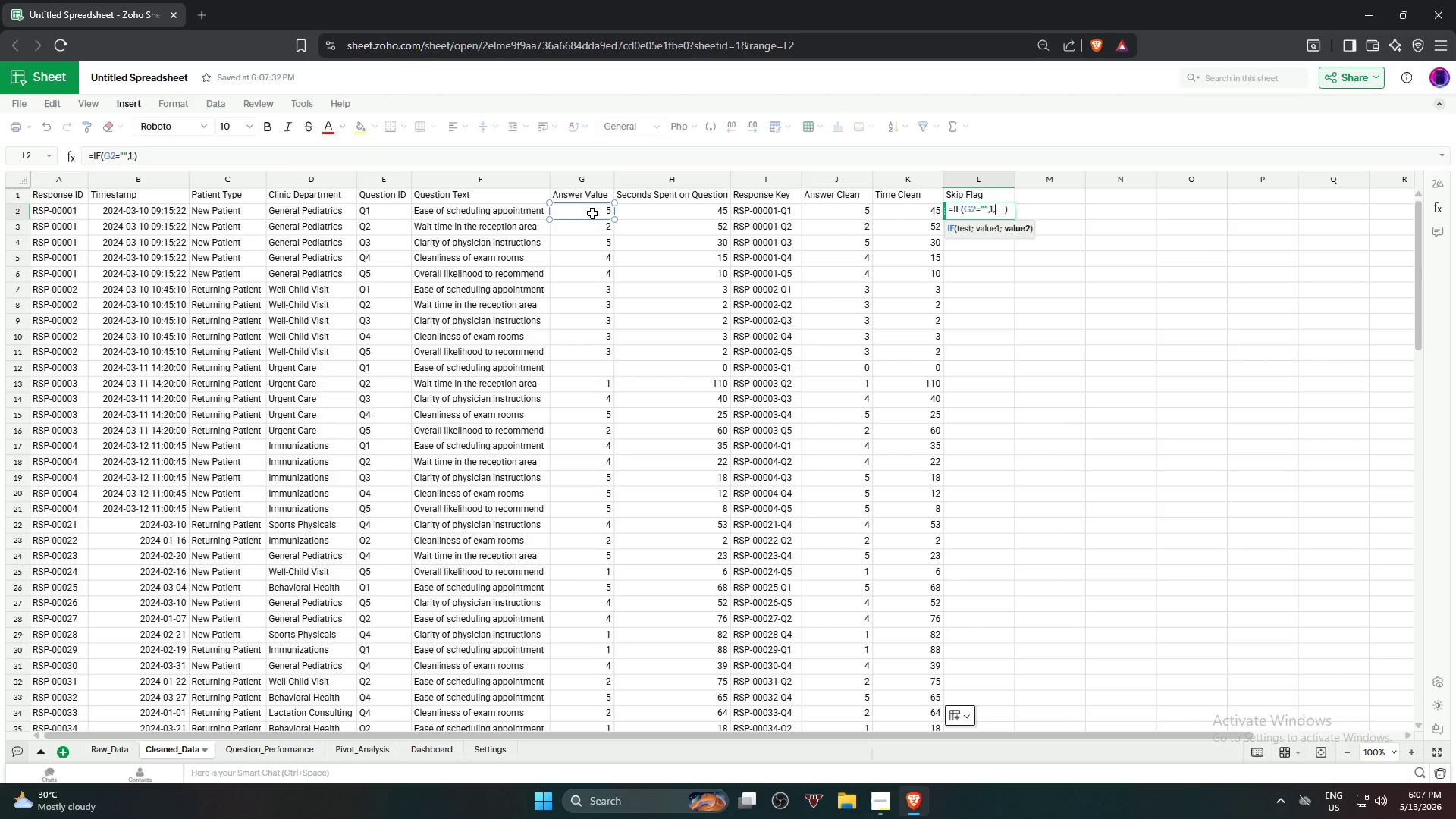 
key(0)
 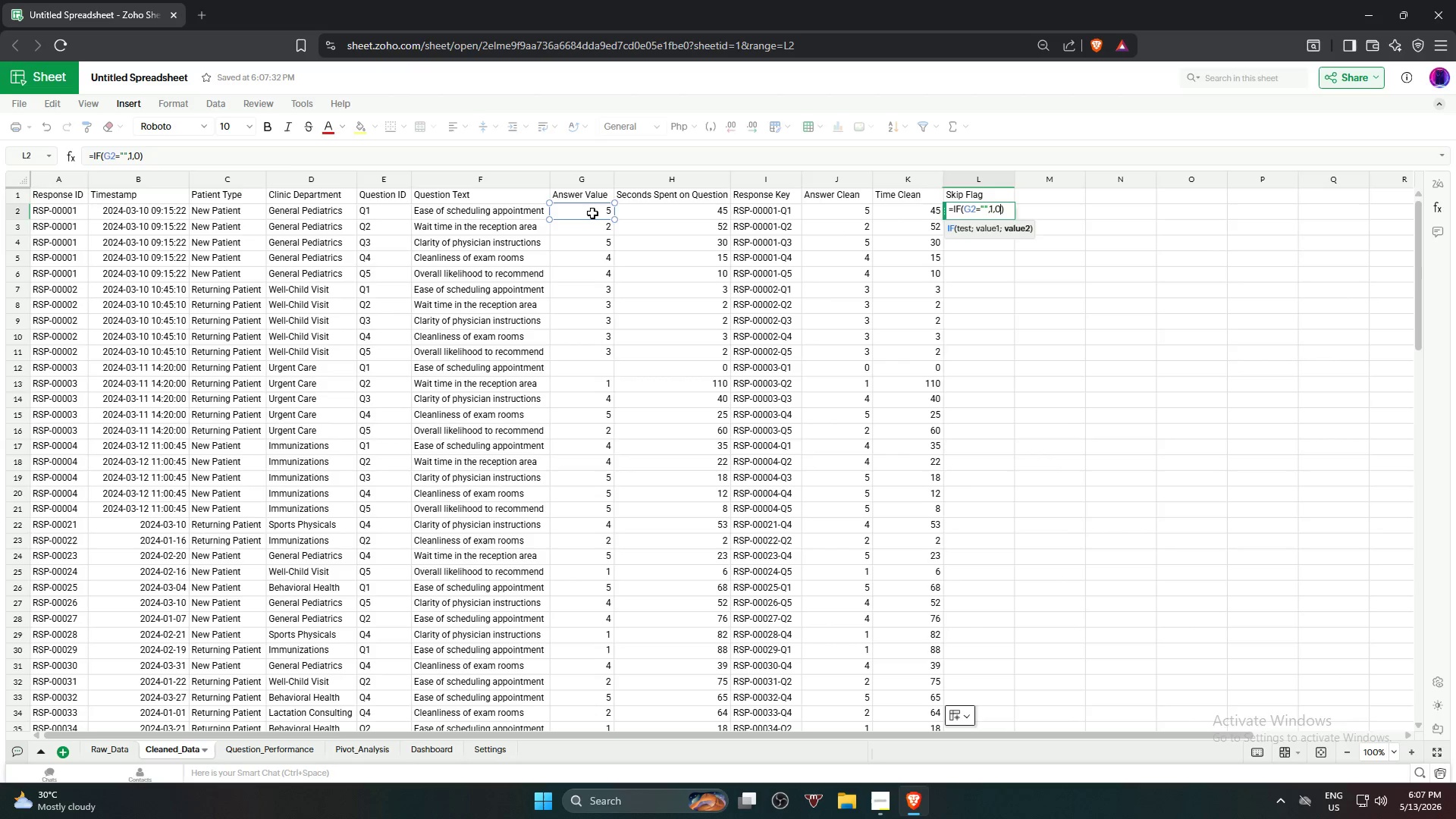 
key(Enter)
 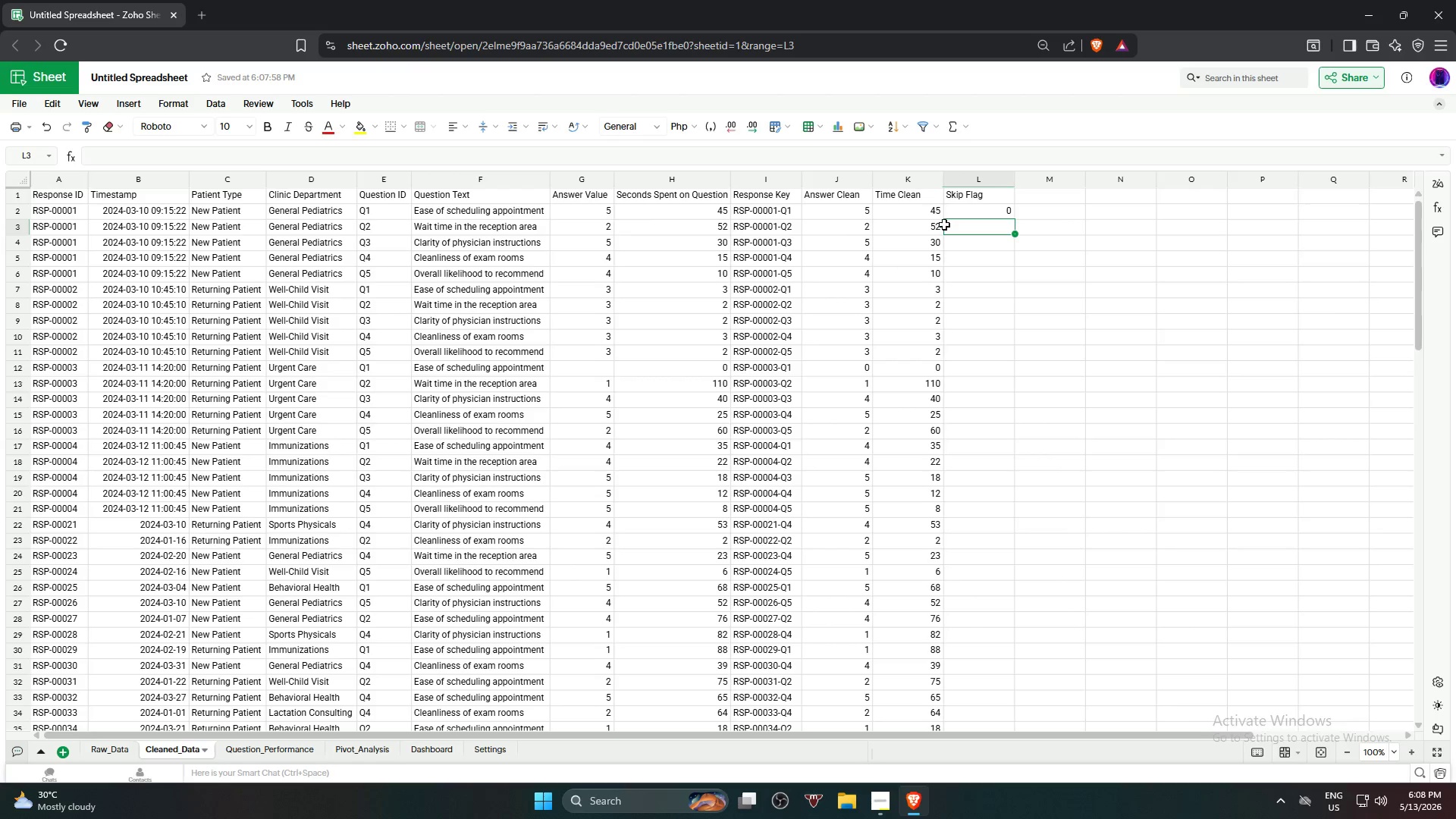 
left_click([972, 217])
 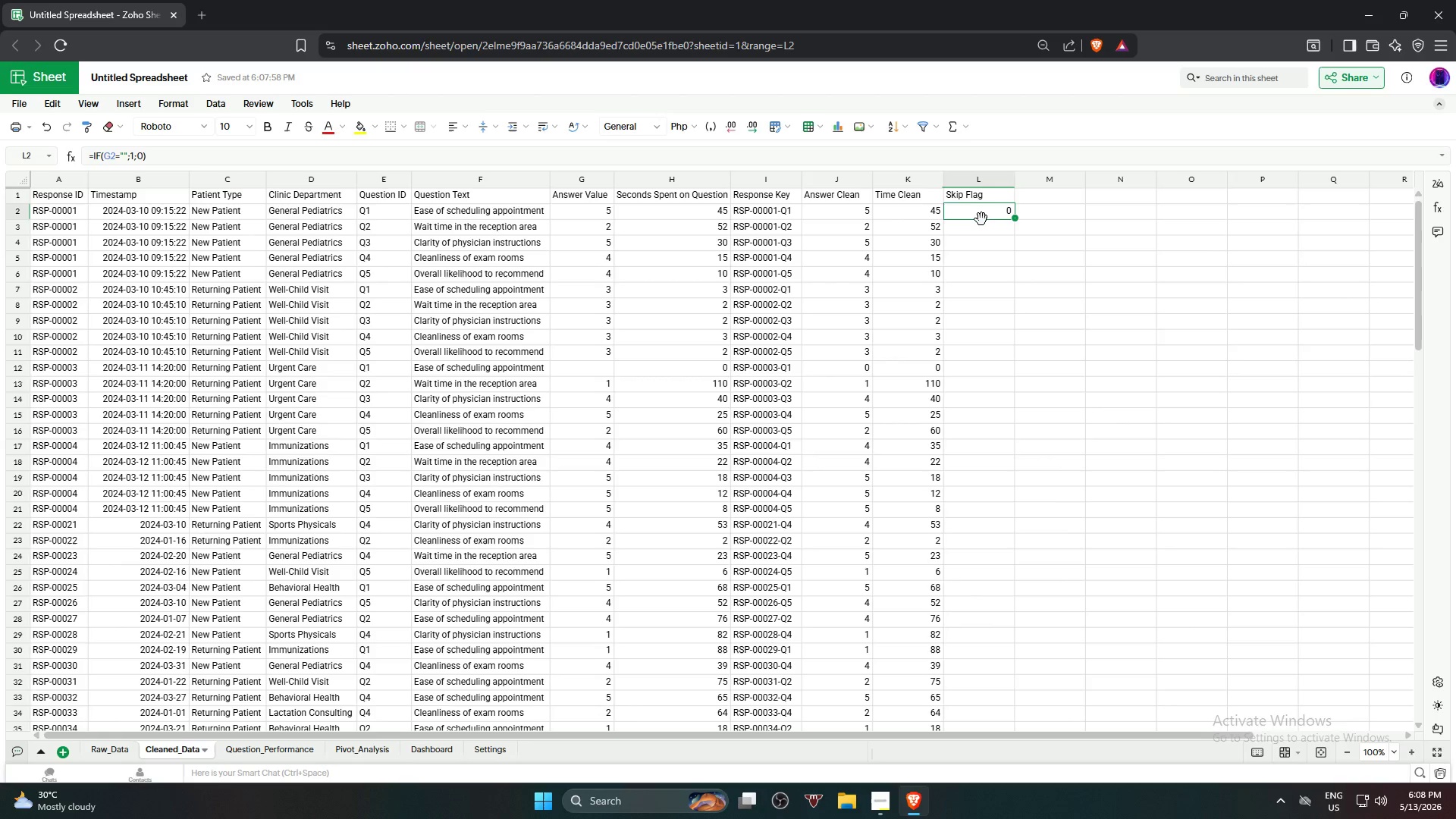 
wait(6.44)
 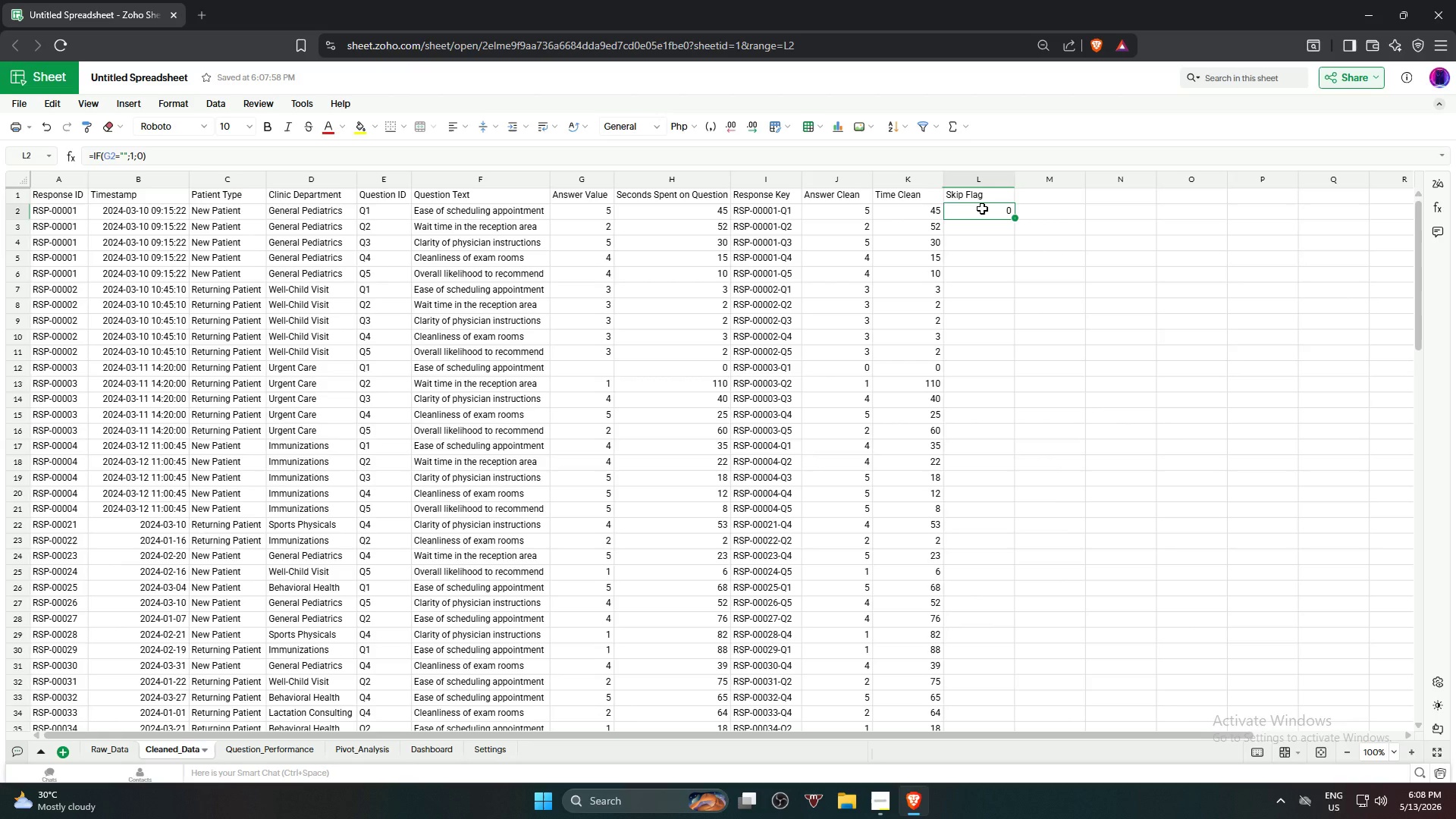 
left_click_drag(start_coordinate=[1014, 217], to_coordinate=[1004, 309])
 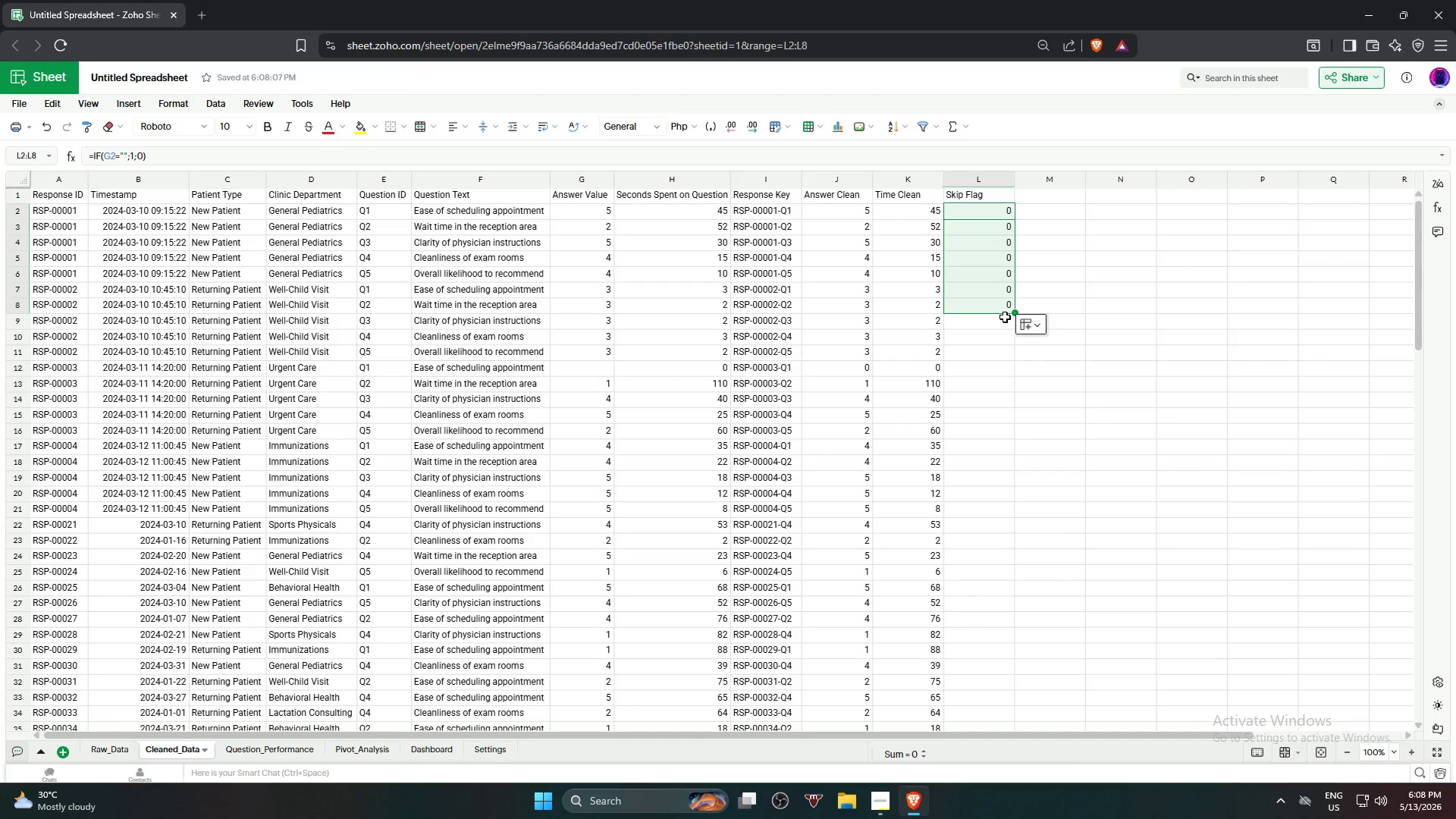 
wait(12.61)
 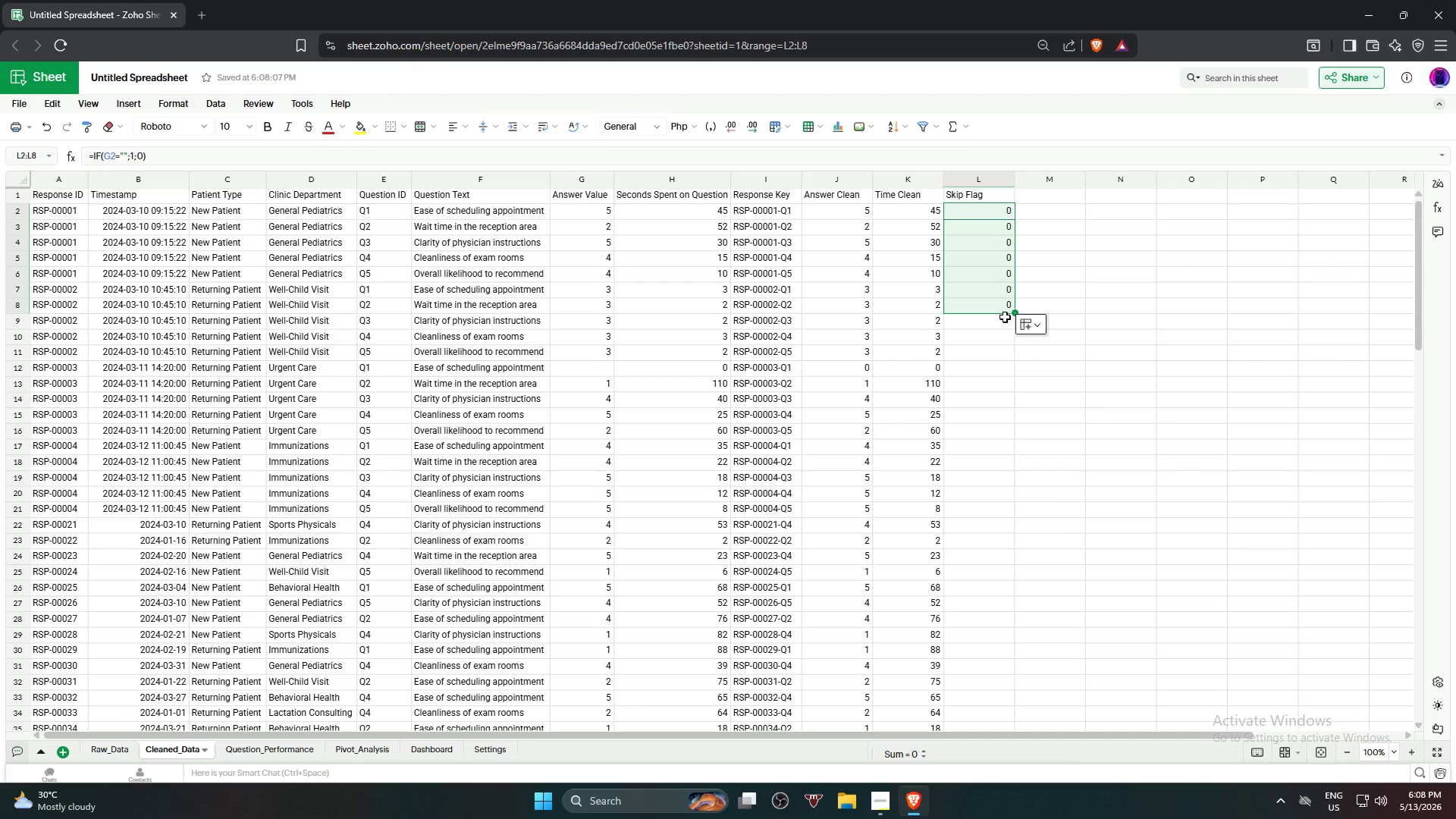 
left_click_drag(start_coordinate=[1016, 312], to_coordinate=[1015, 566])
 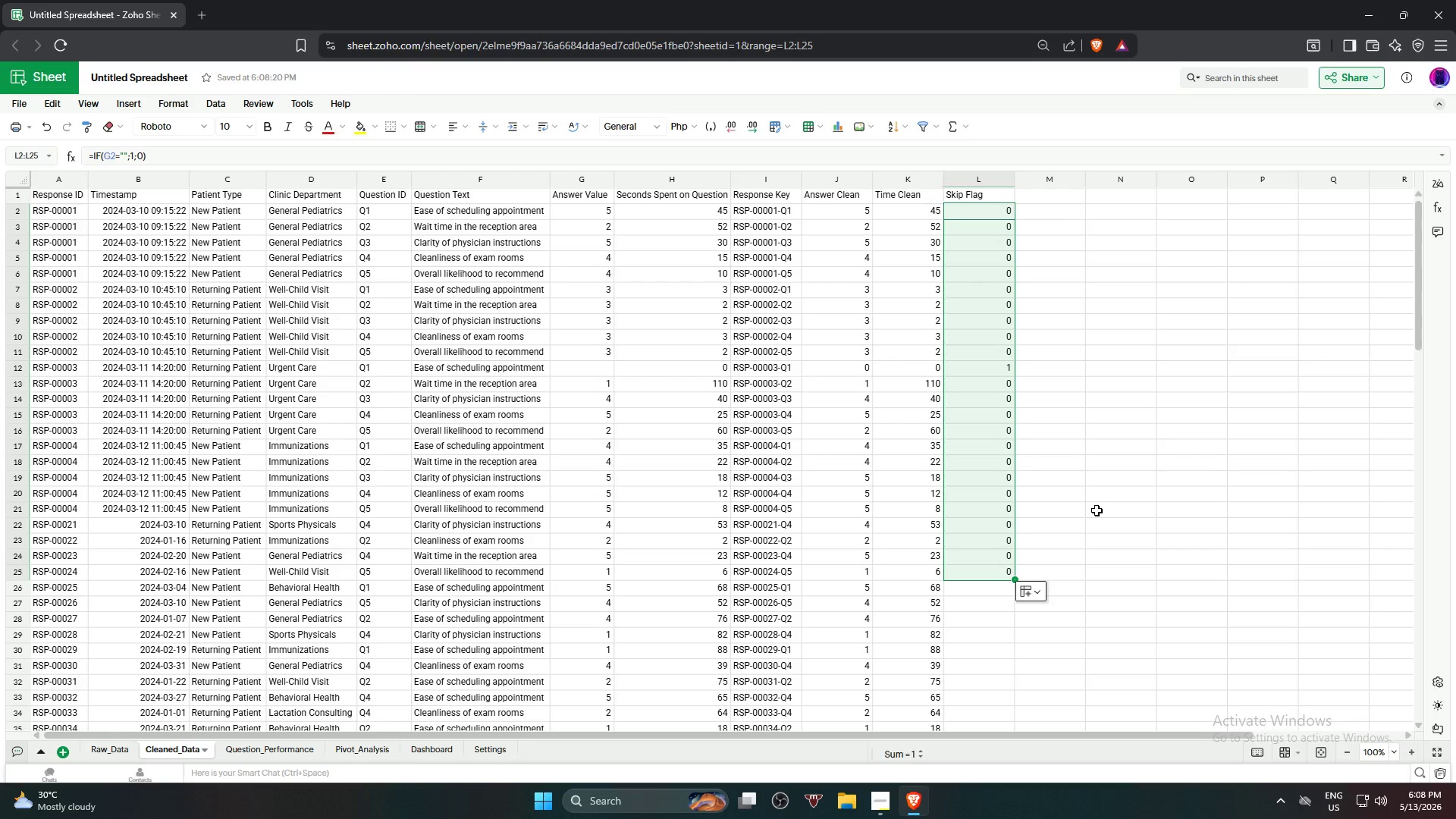 
scroll: coordinate [1097, 510], scroll_direction: none, amount: 0.0
 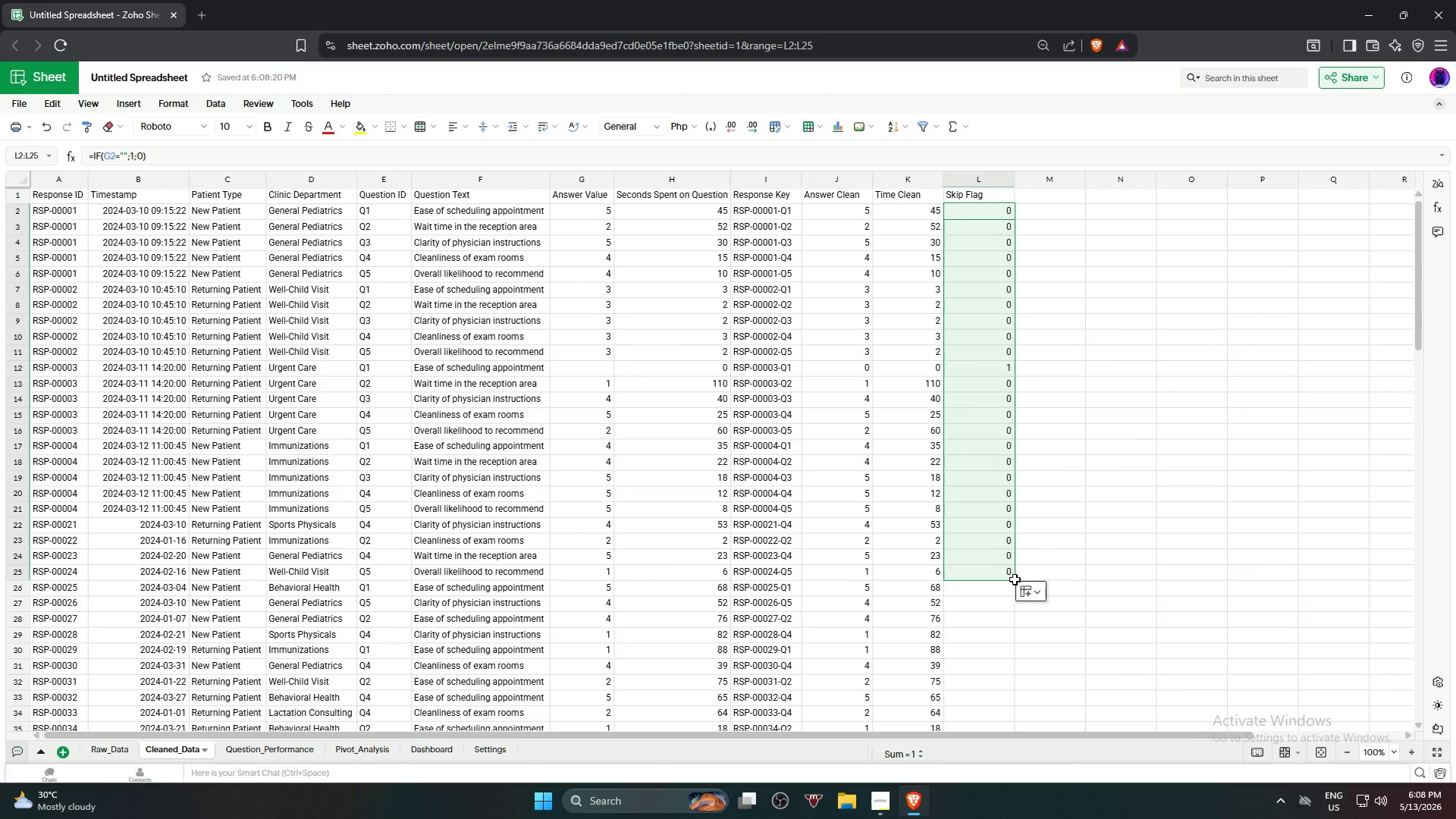 
wait(9.68)
 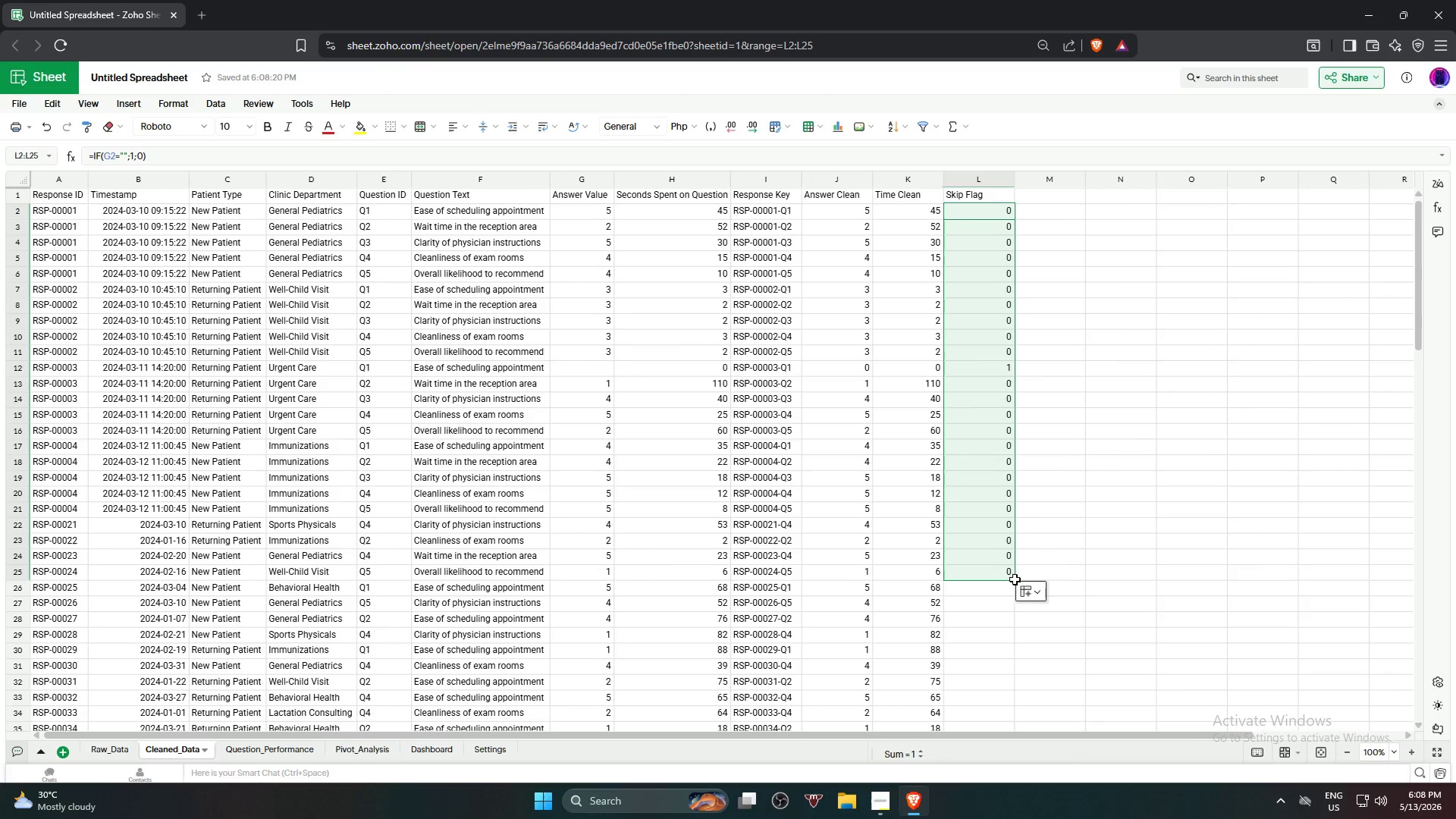 
left_click_drag(start_coordinate=[1016, 579], to_coordinate=[985, 479])
 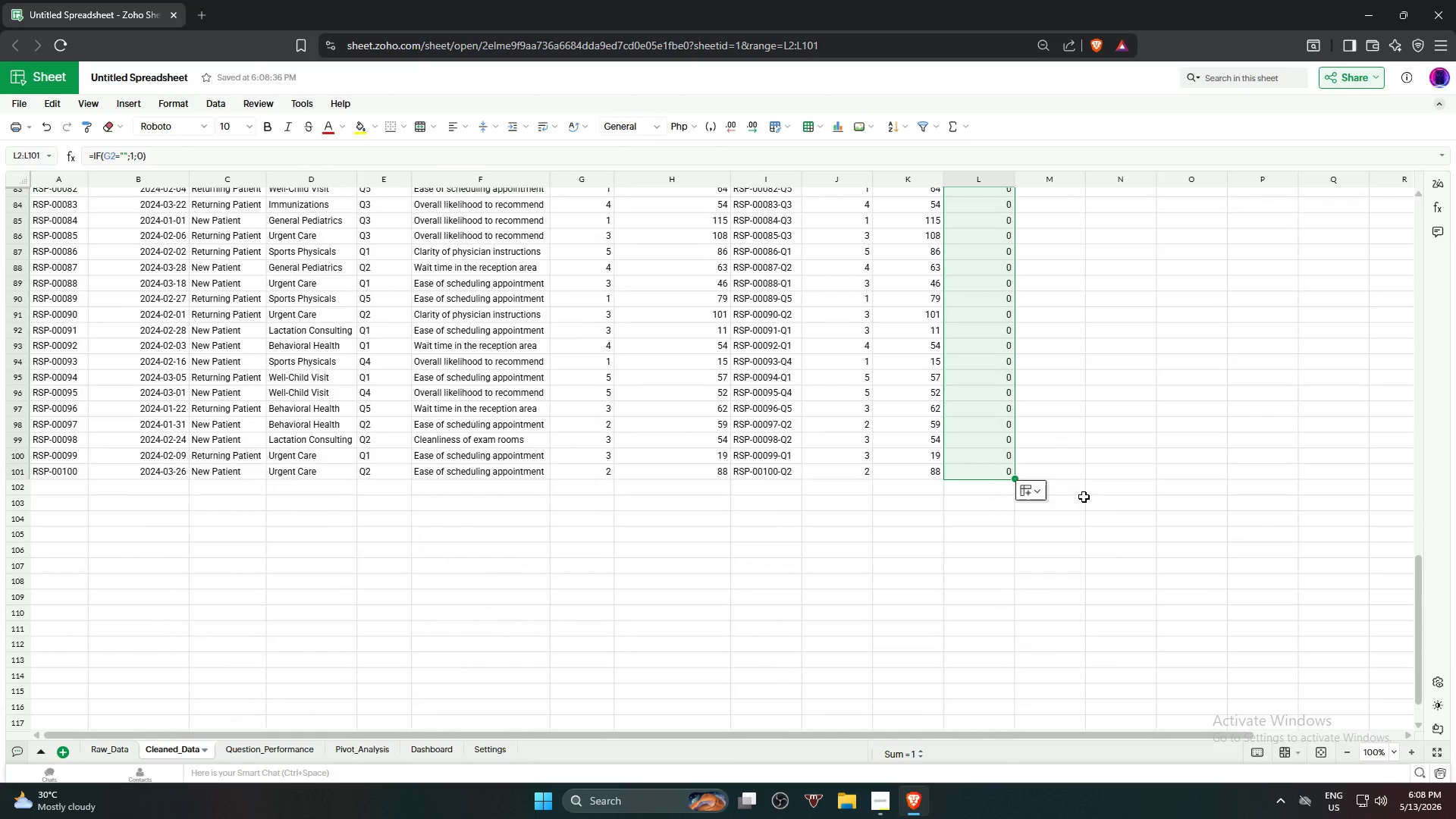 
scroll: coordinate [1148, 500], scroll_direction: up, amount: 26.0
 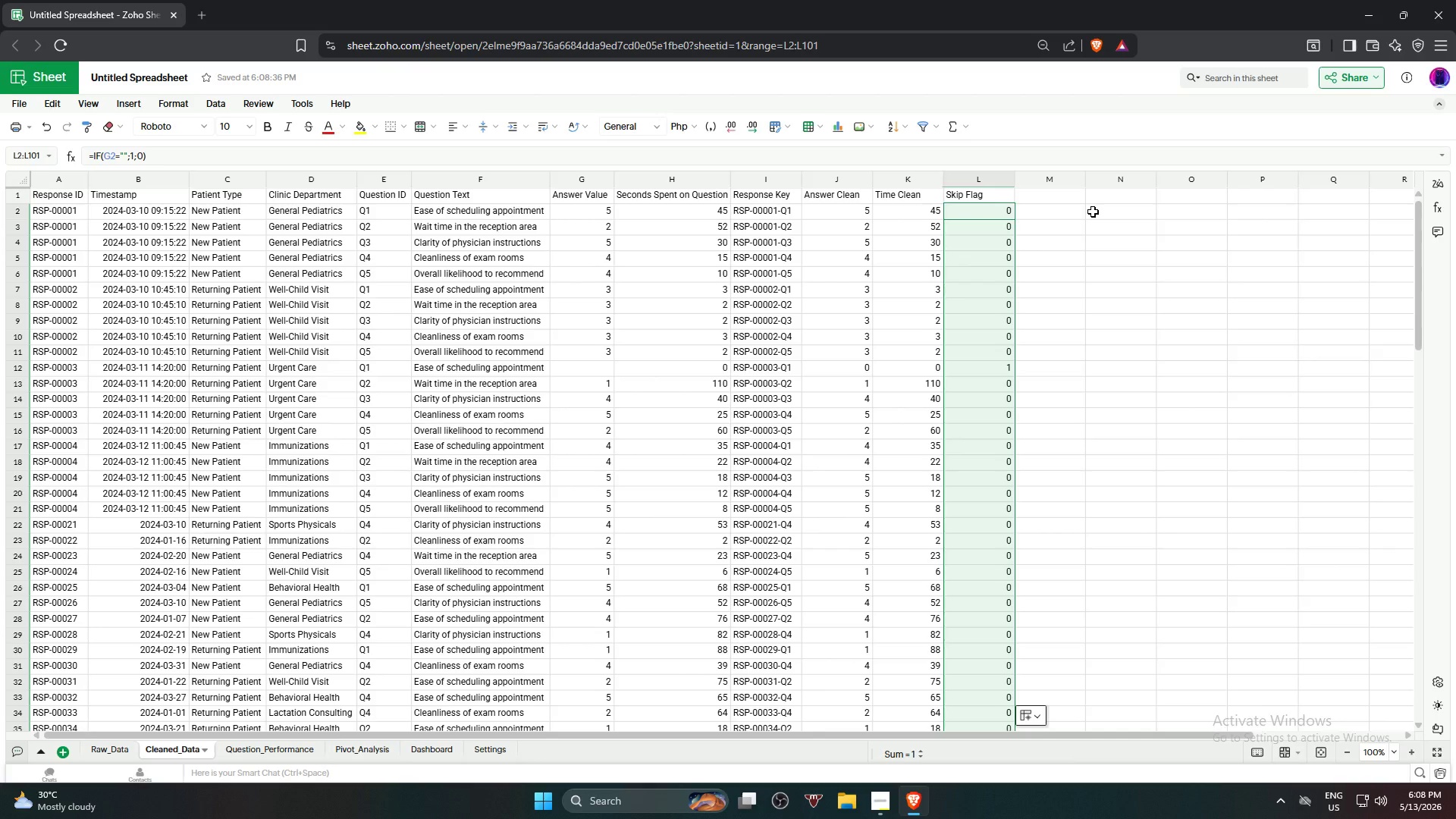 
wait(23.07)
 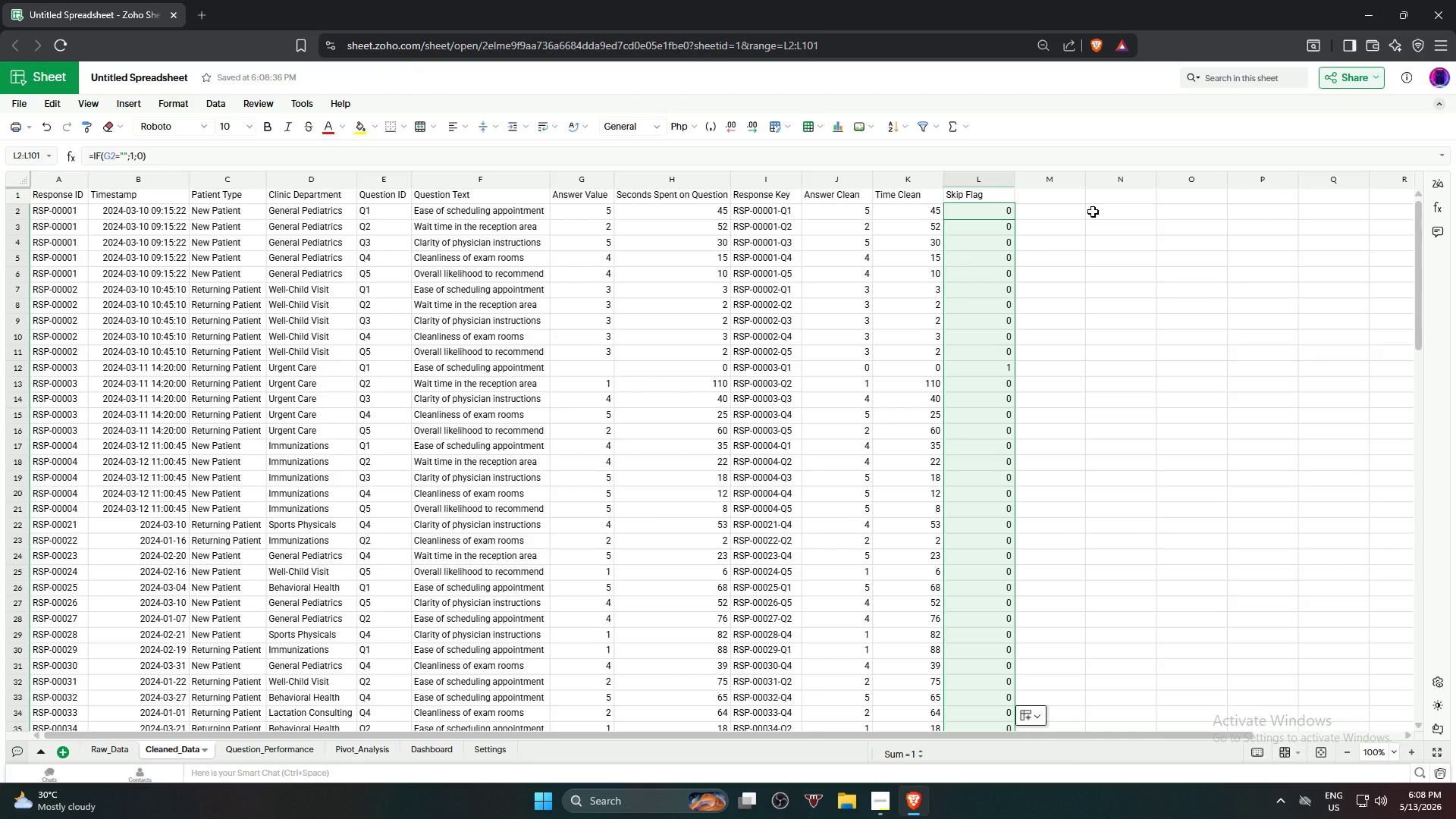 
left_click([1293, 347])
 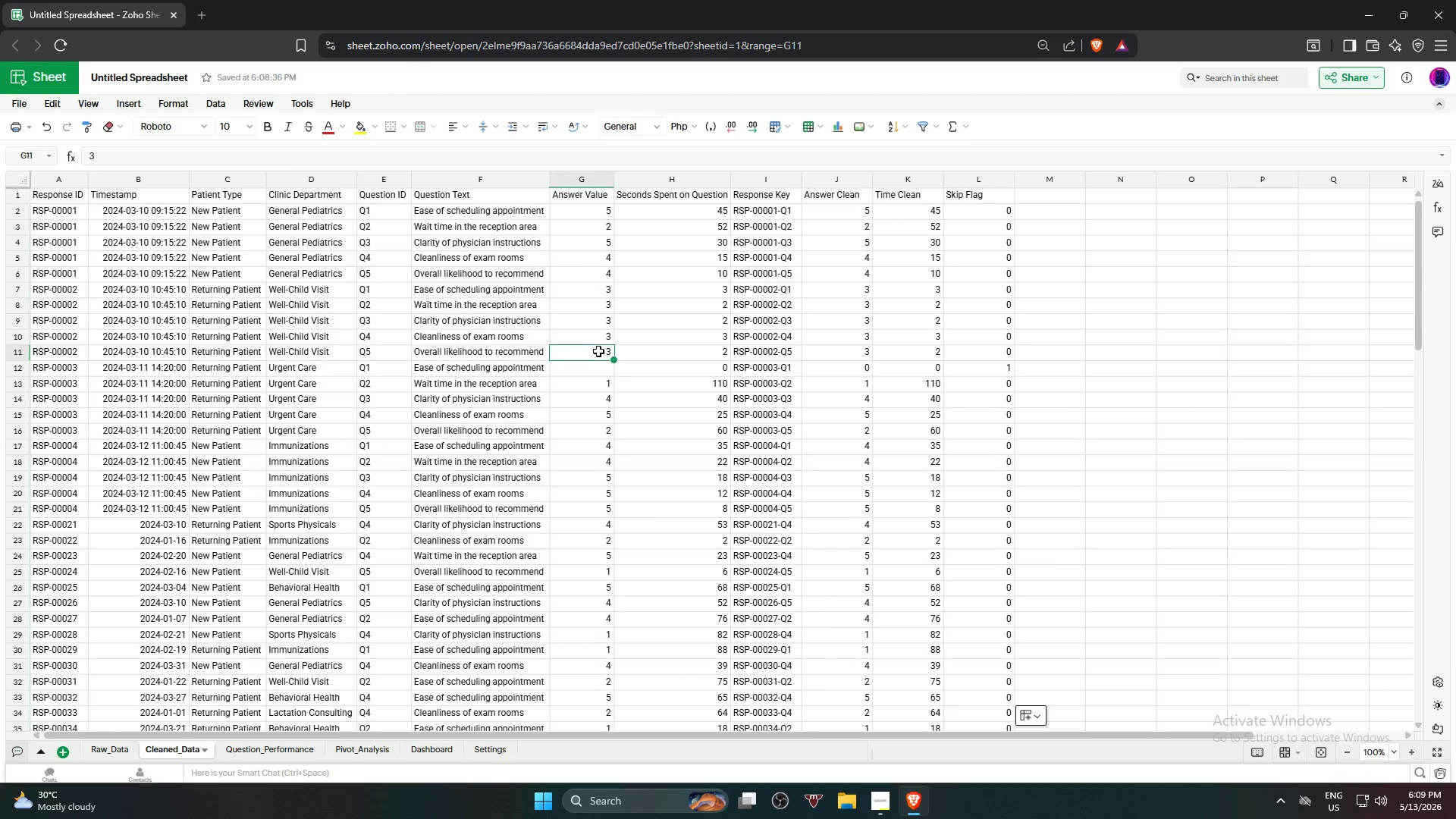 
key(Numpad0)
 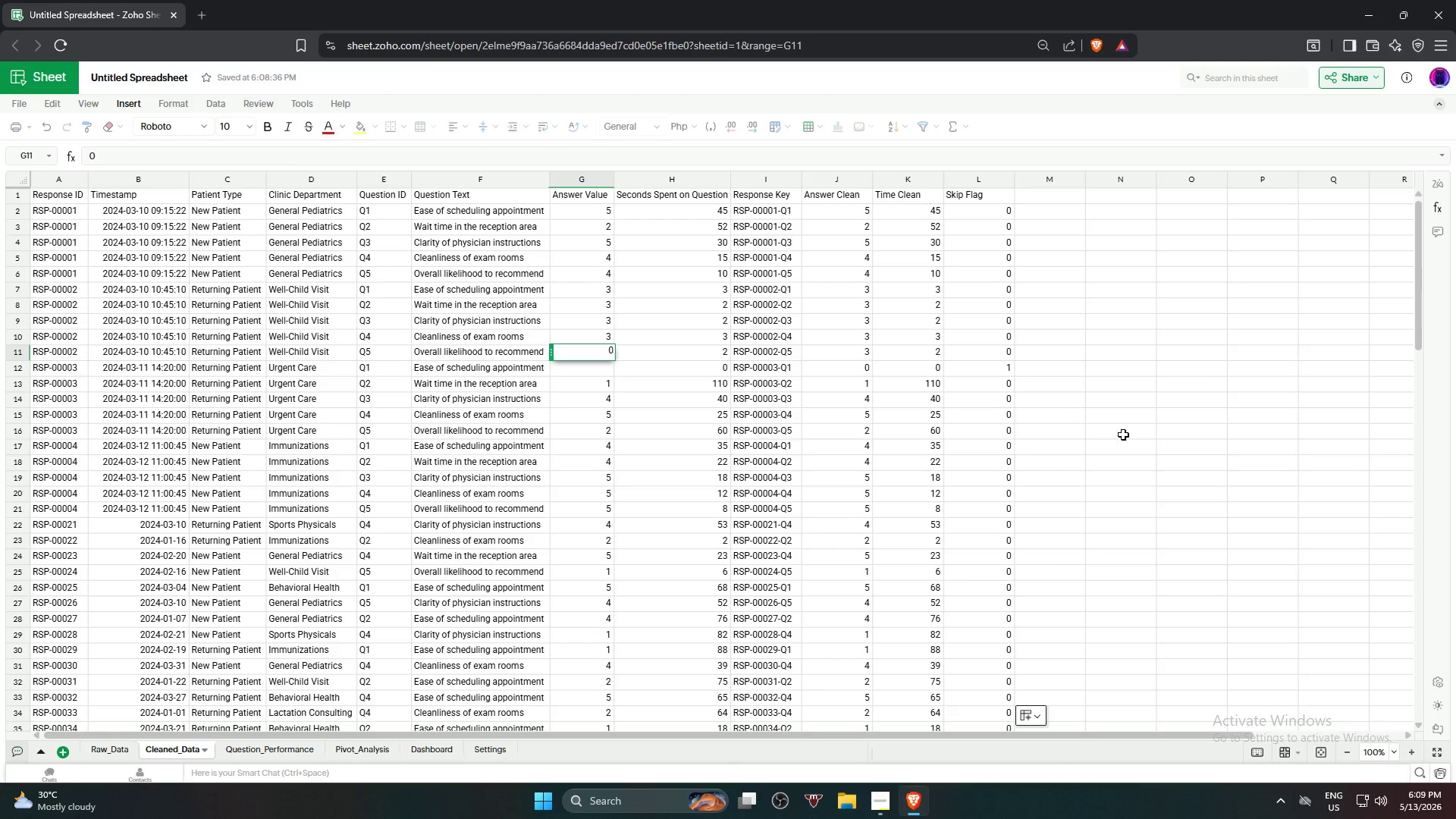 
left_click([1208, 431])
 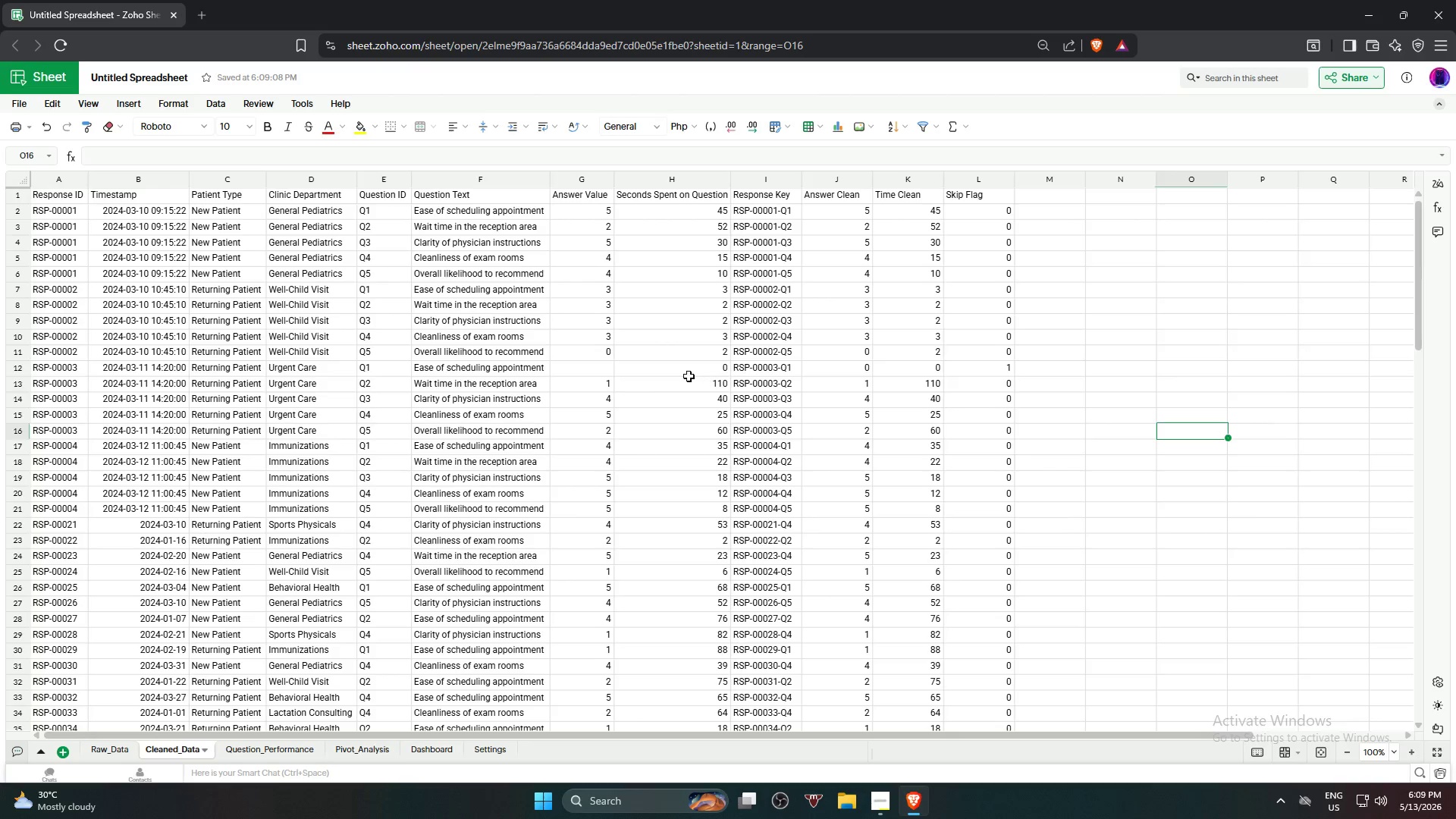 
left_click([598, 355])
 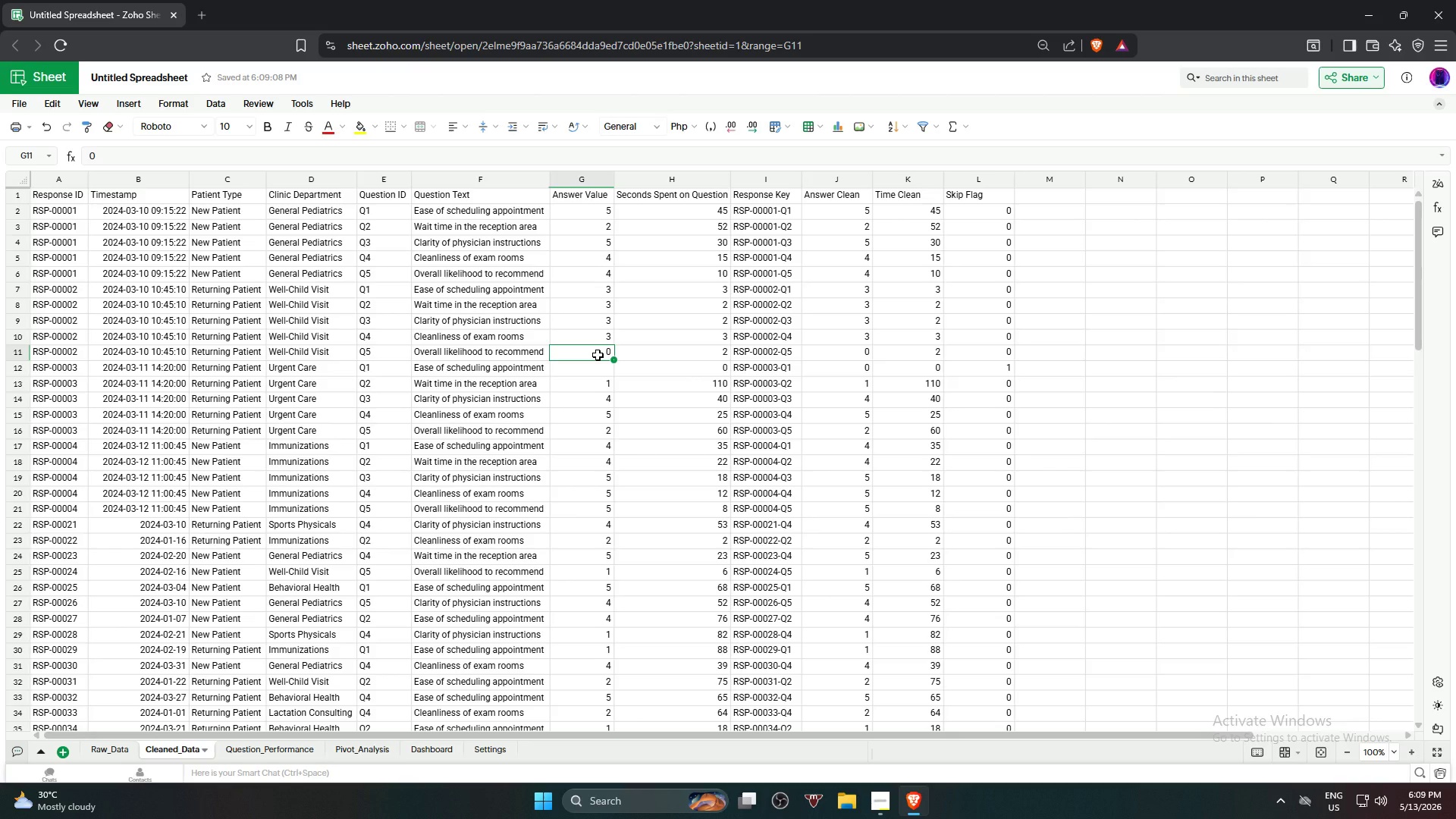 
key(Delete)
 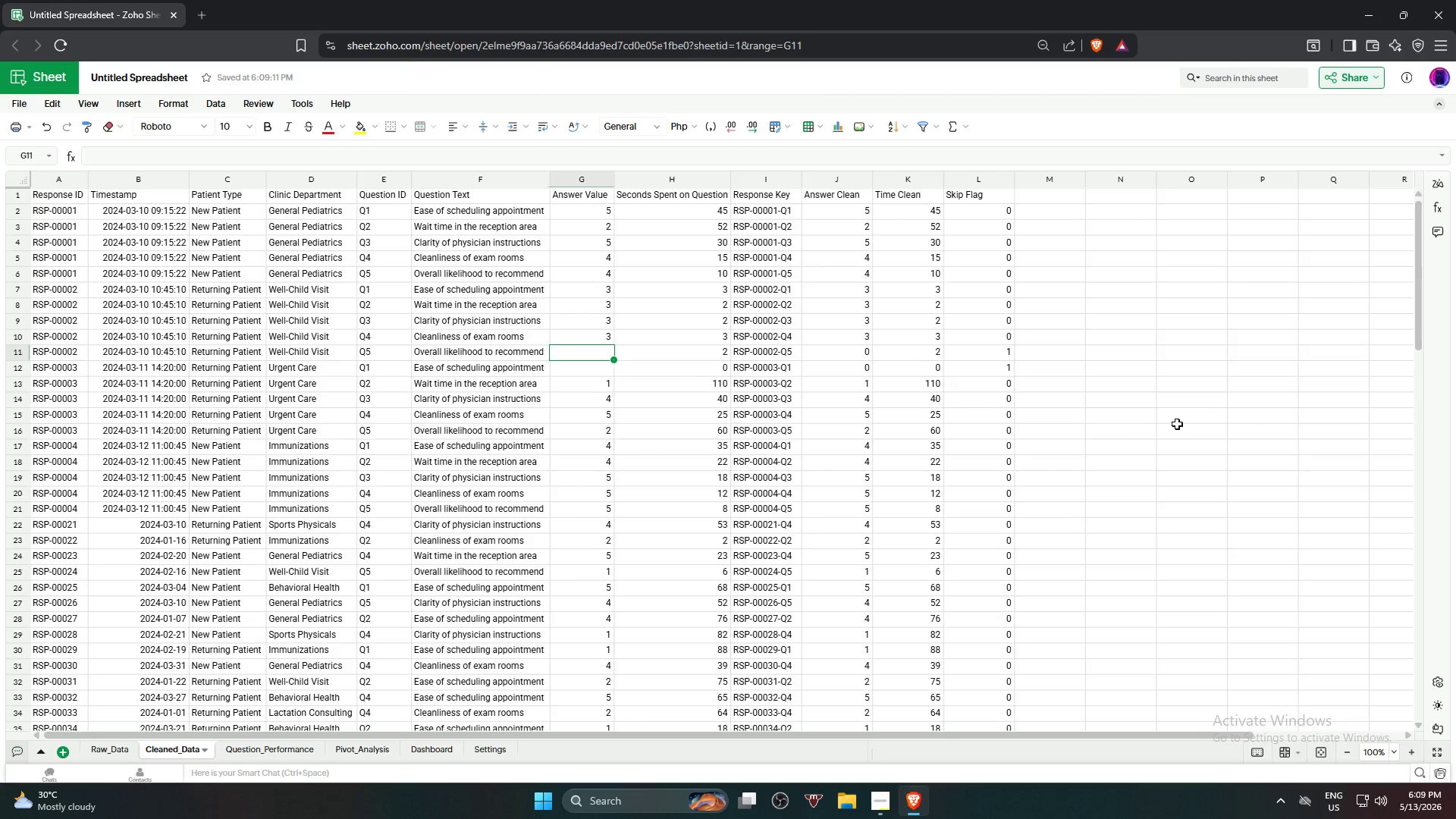 
left_click([1213, 428])
 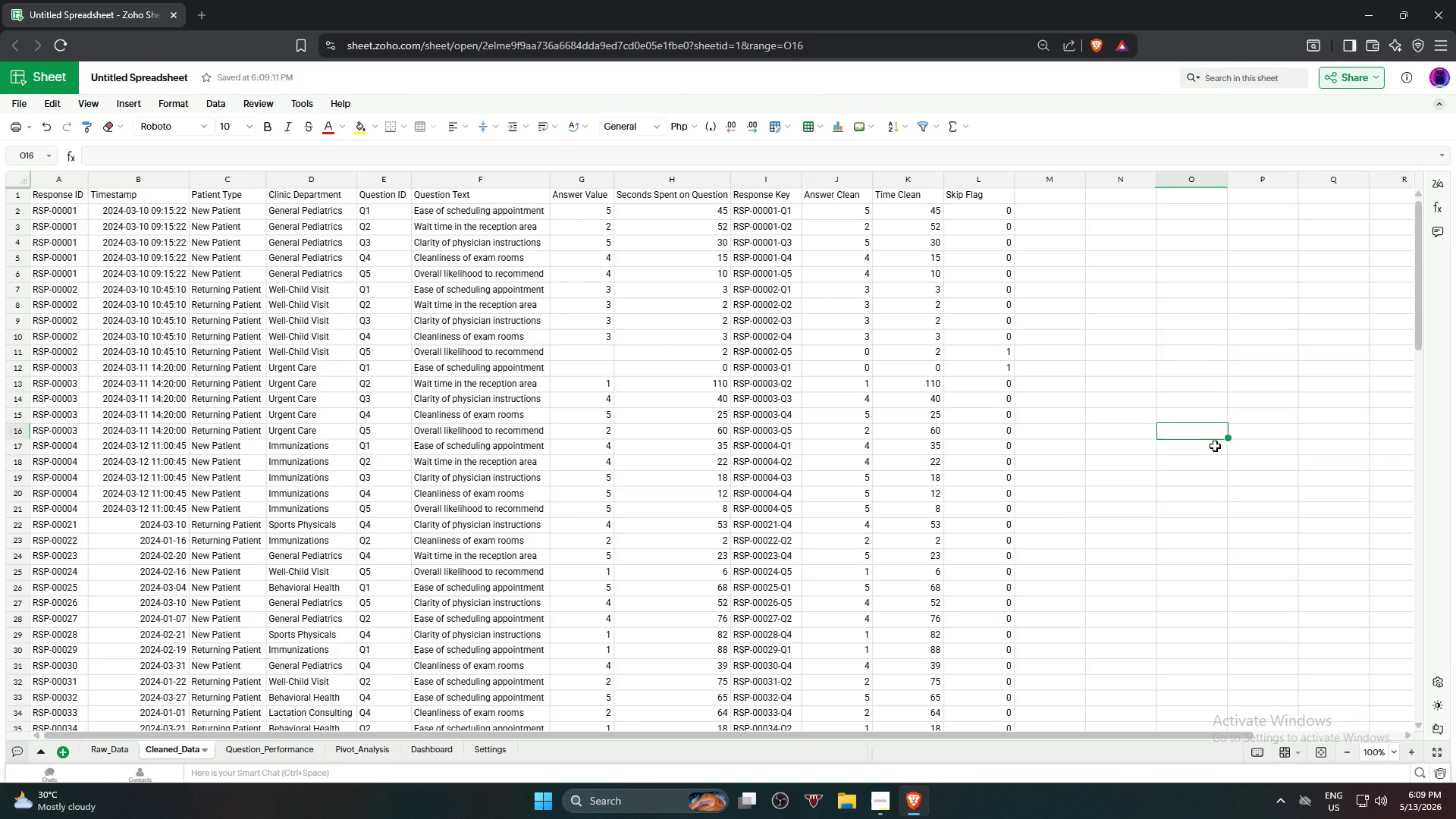 
key(Control+Z)
 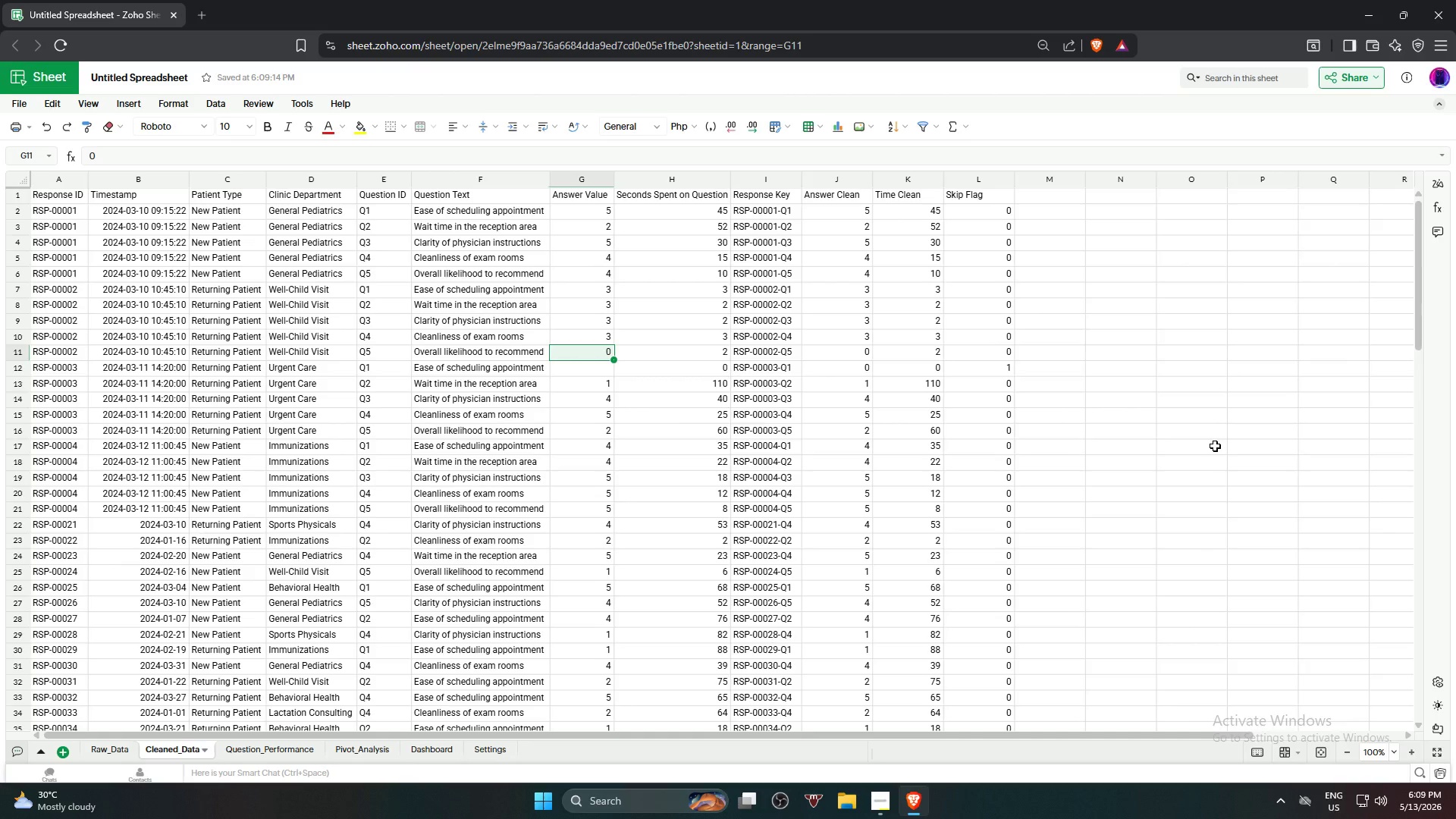 
key(Control+Z)
 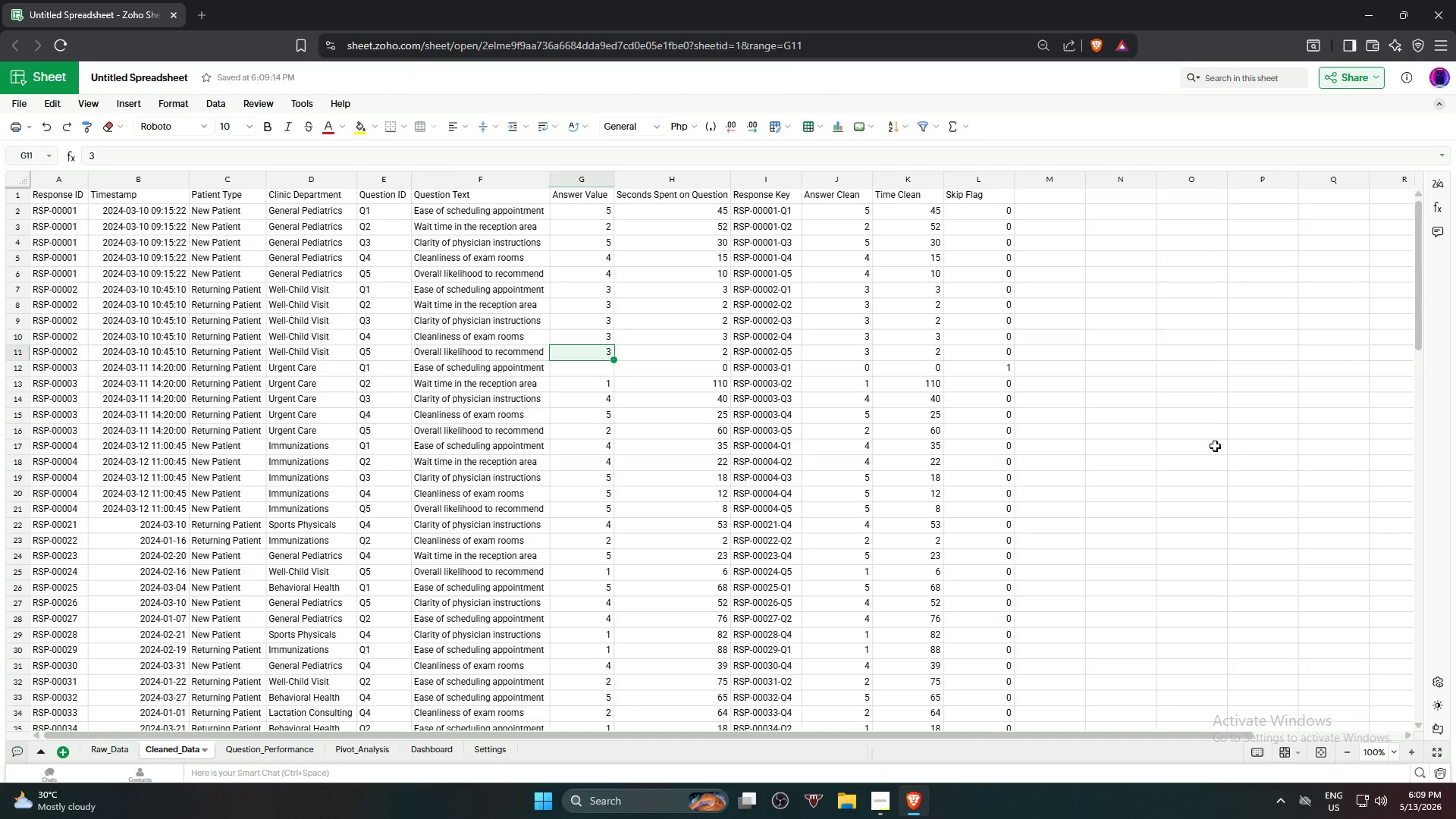 
left_click([1215, 446])
 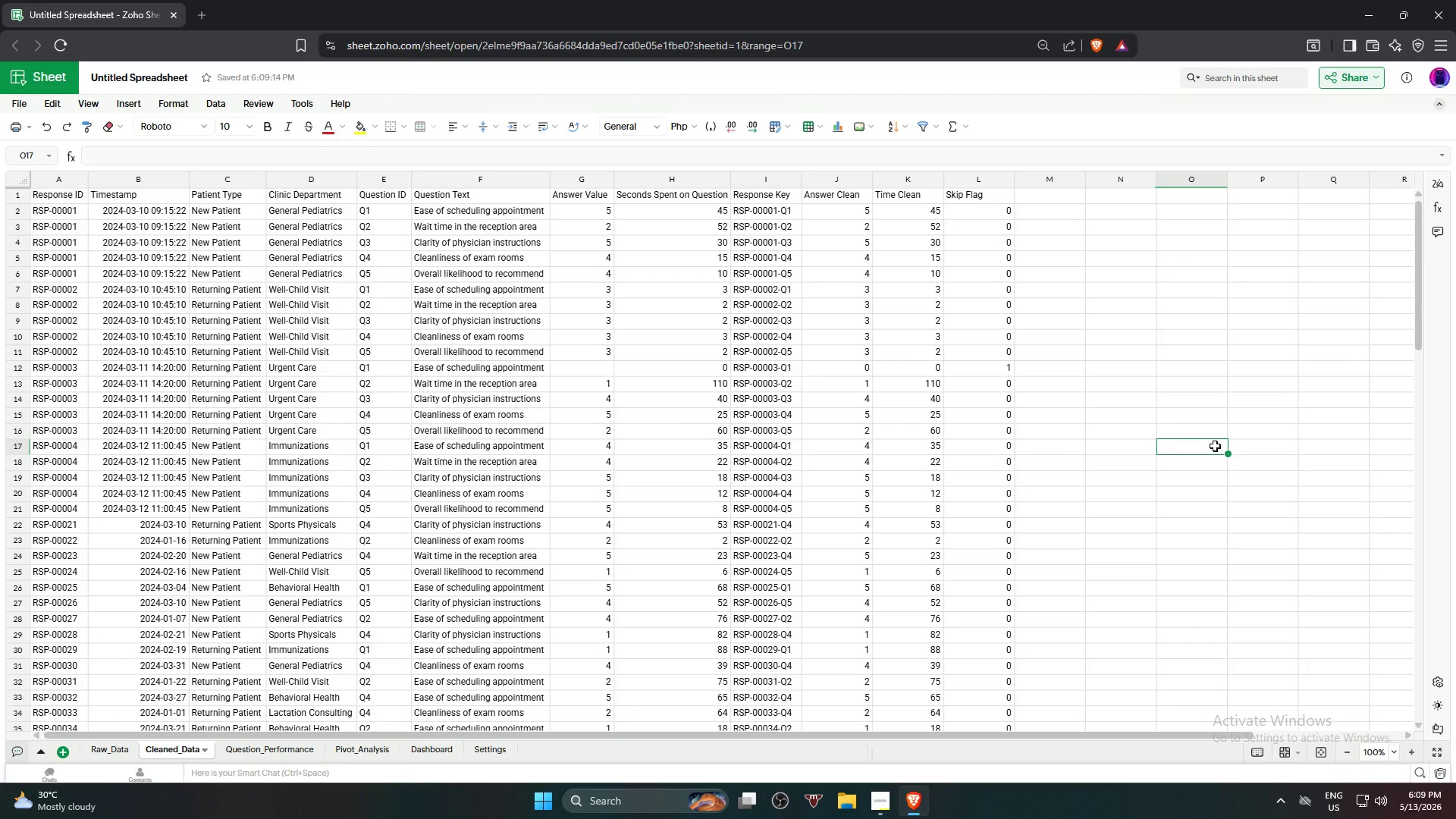 
wait(8.22)
 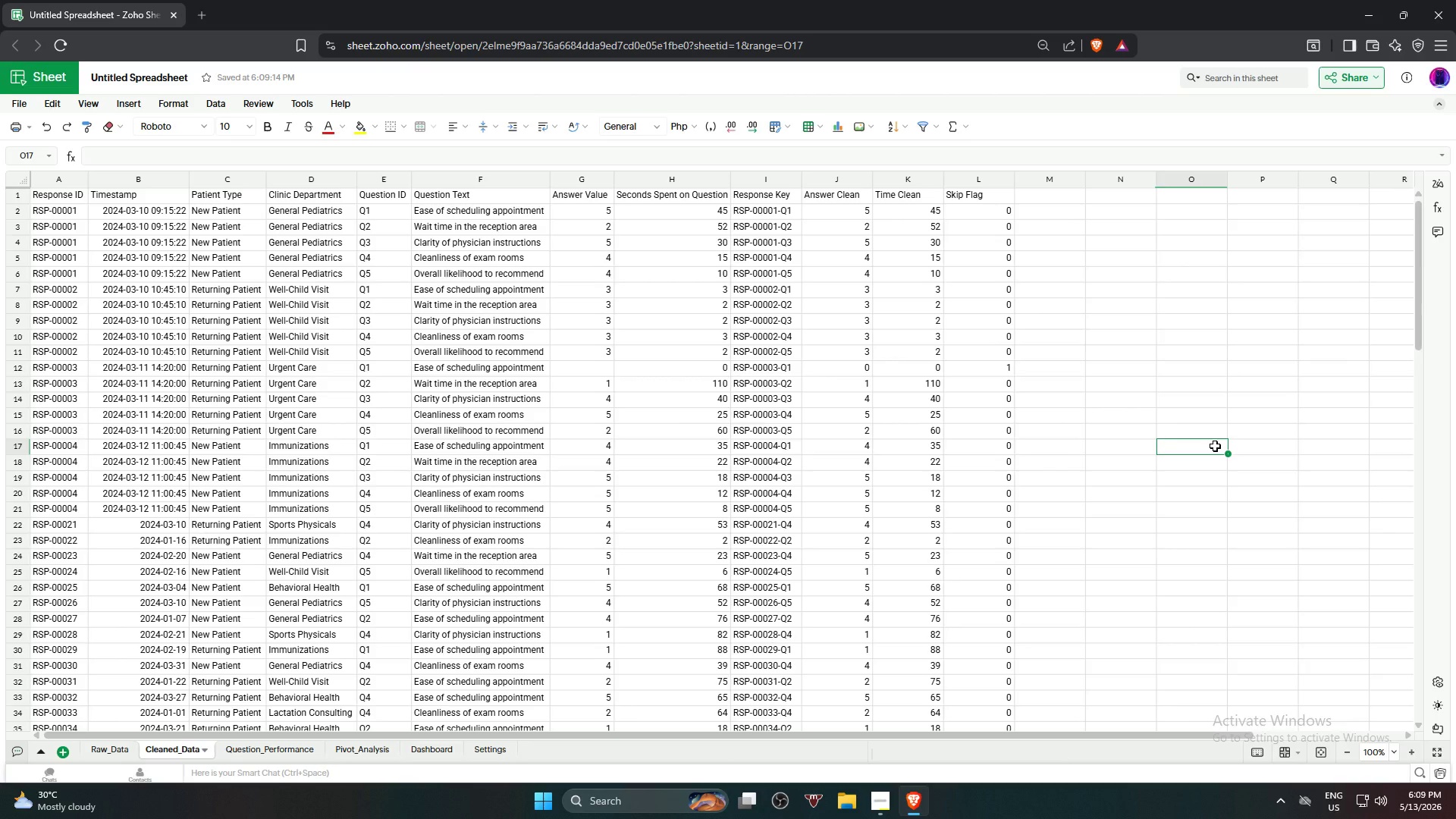 
scroll: coordinate [346, 467], scroll_direction: up, amount: 12.0
 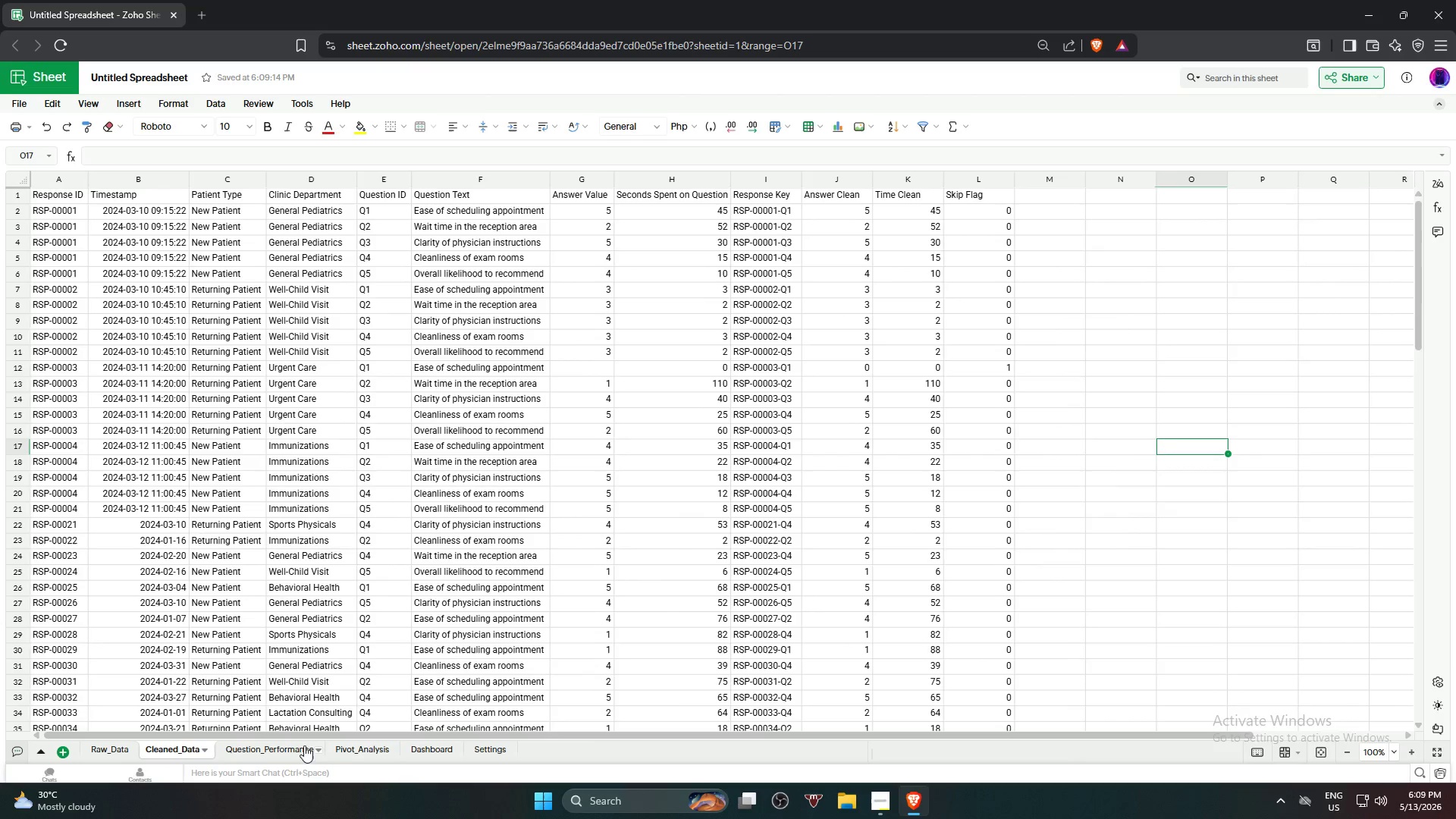 
left_click([275, 748])
 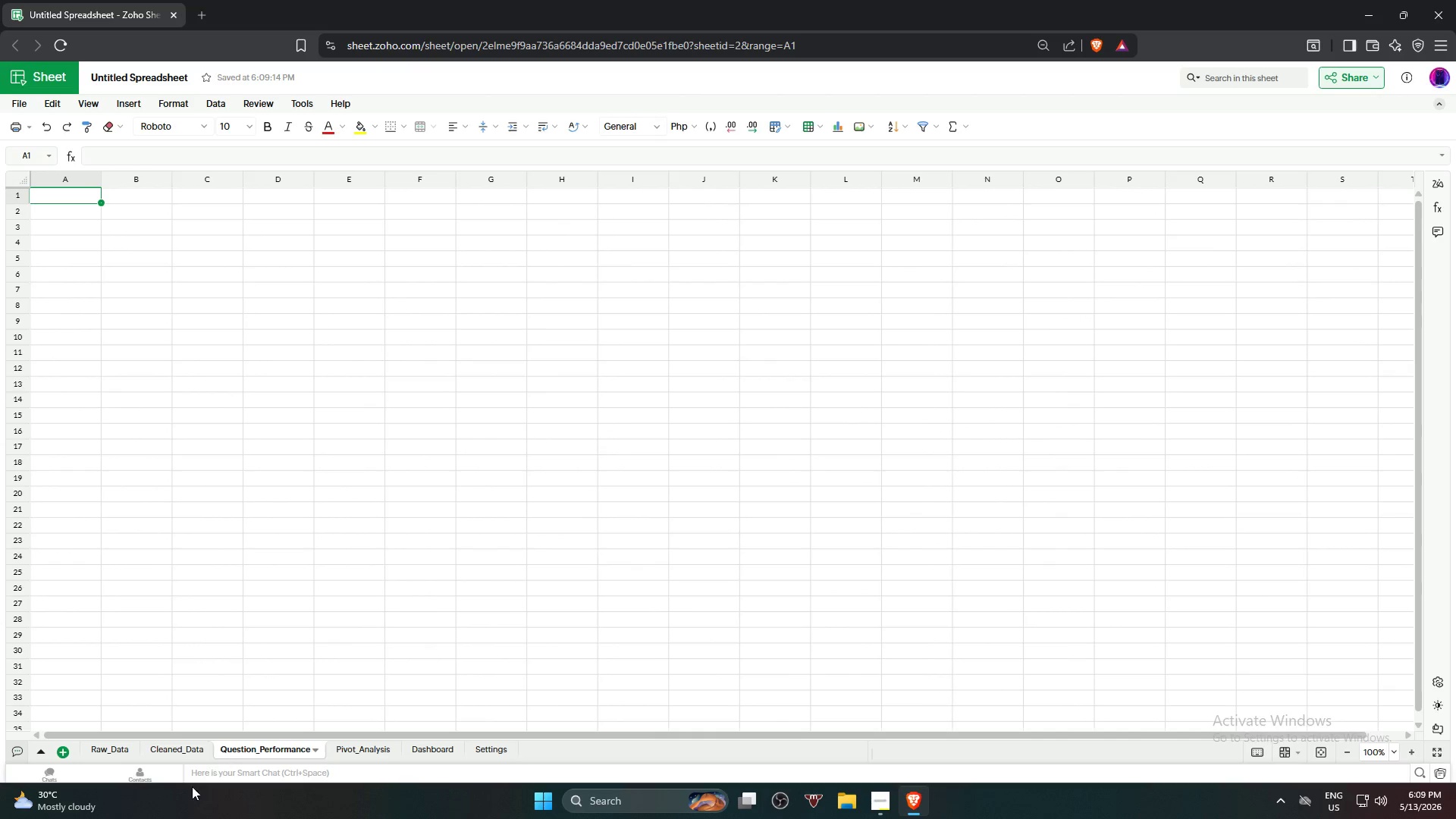 
left_click([168, 754])
 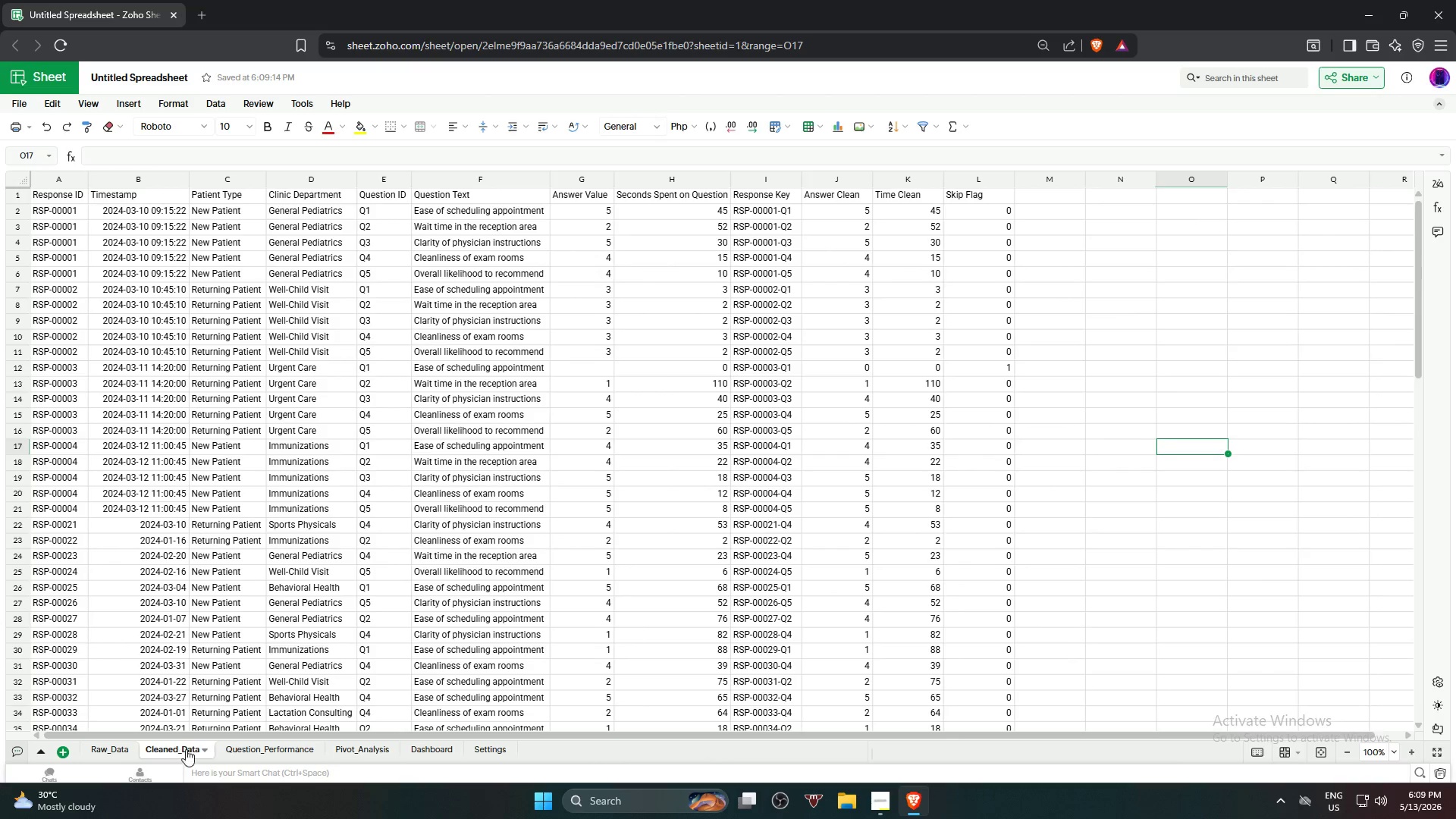 
wait(6.42)
 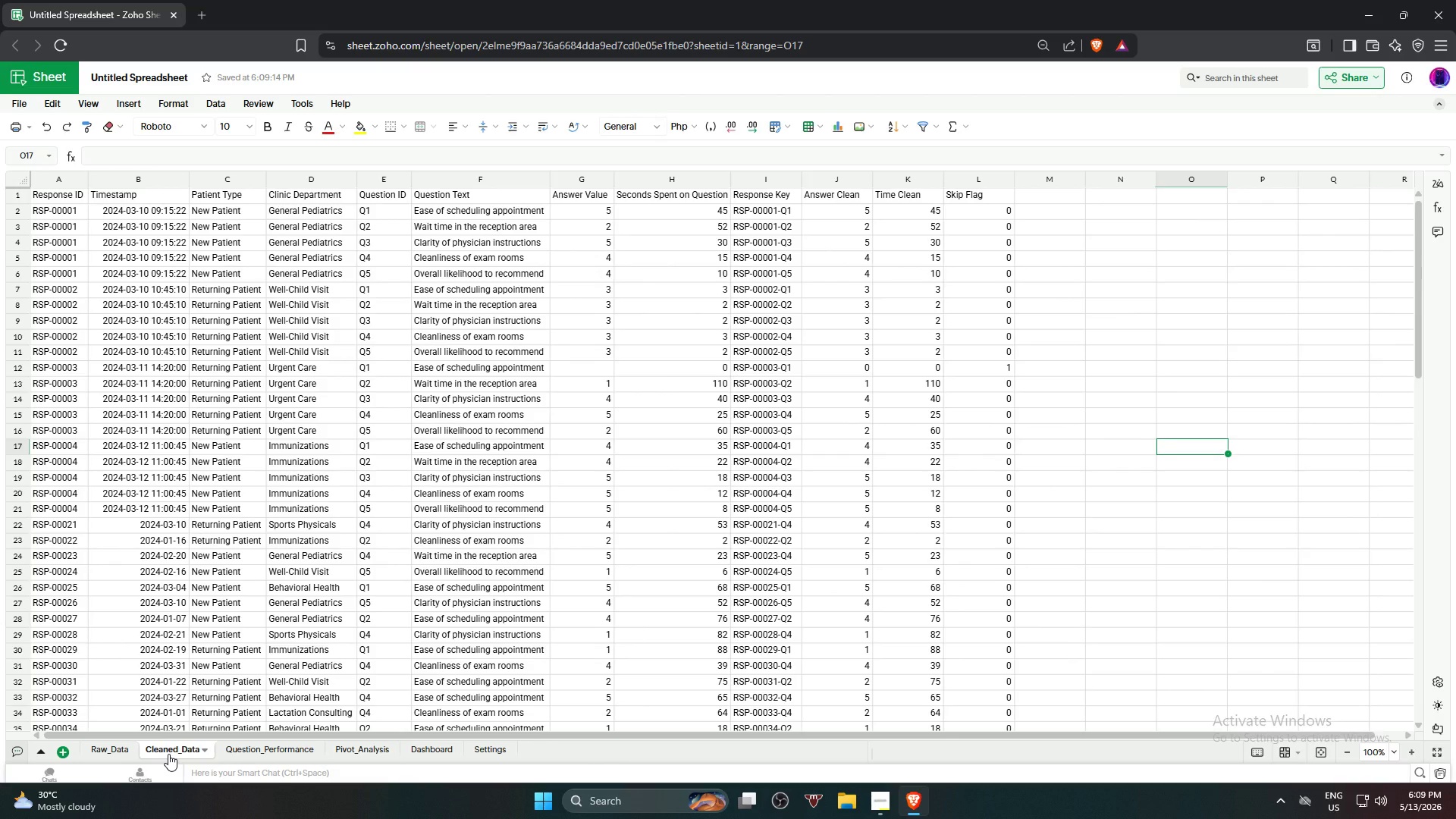 
left_click([281, 757])
 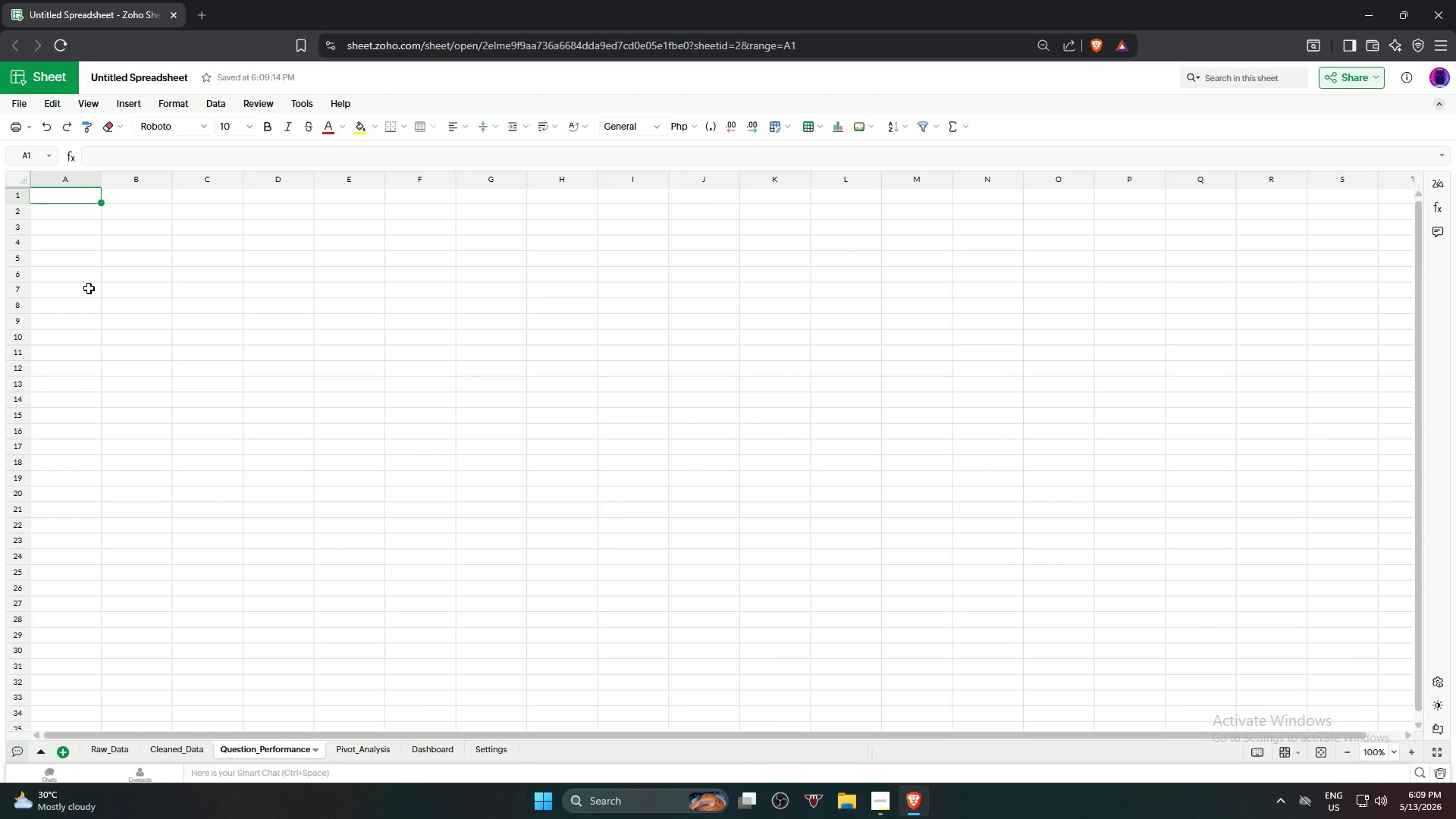 
type(Question ID)
 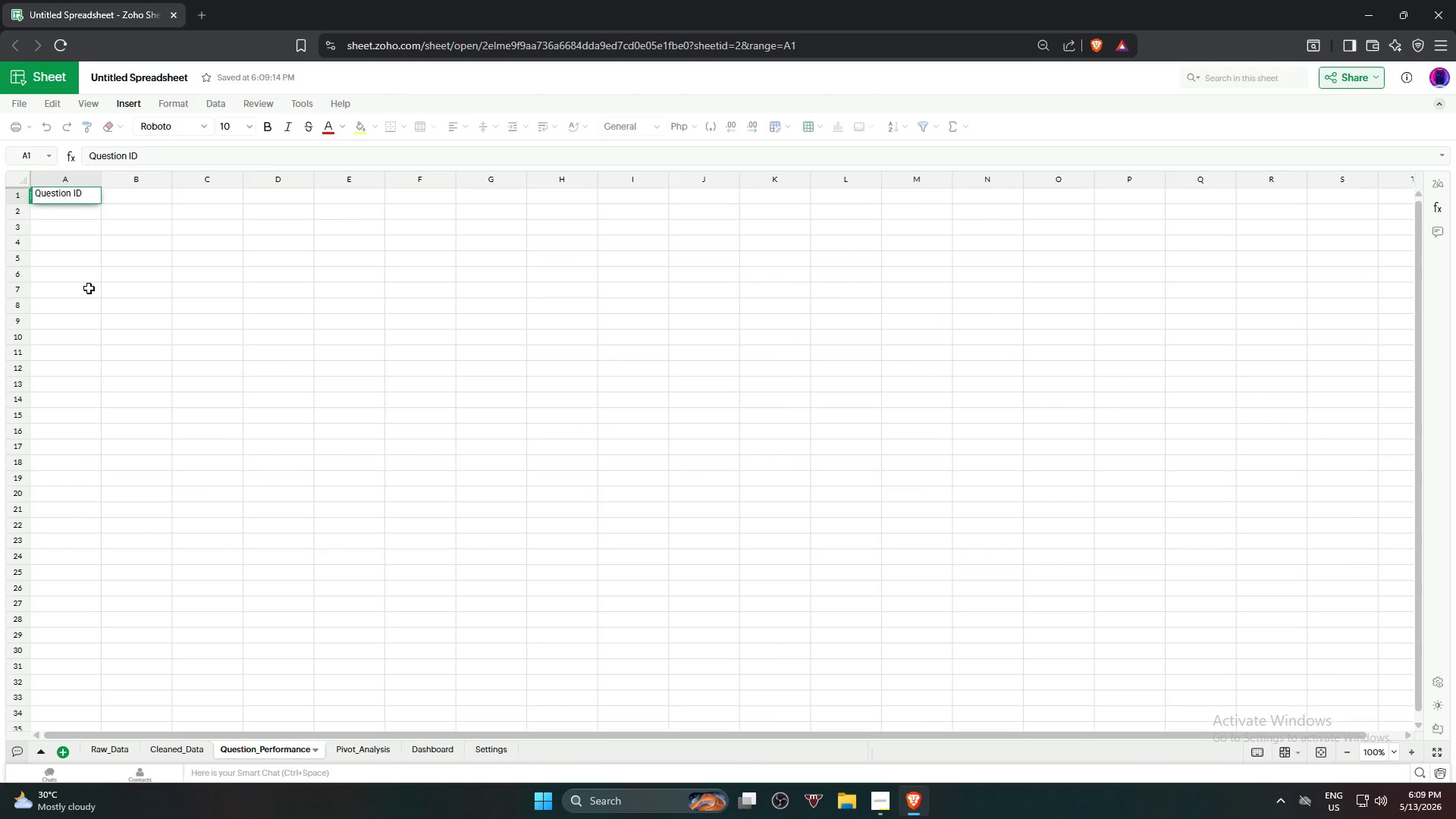 
key(ArrowRight)
 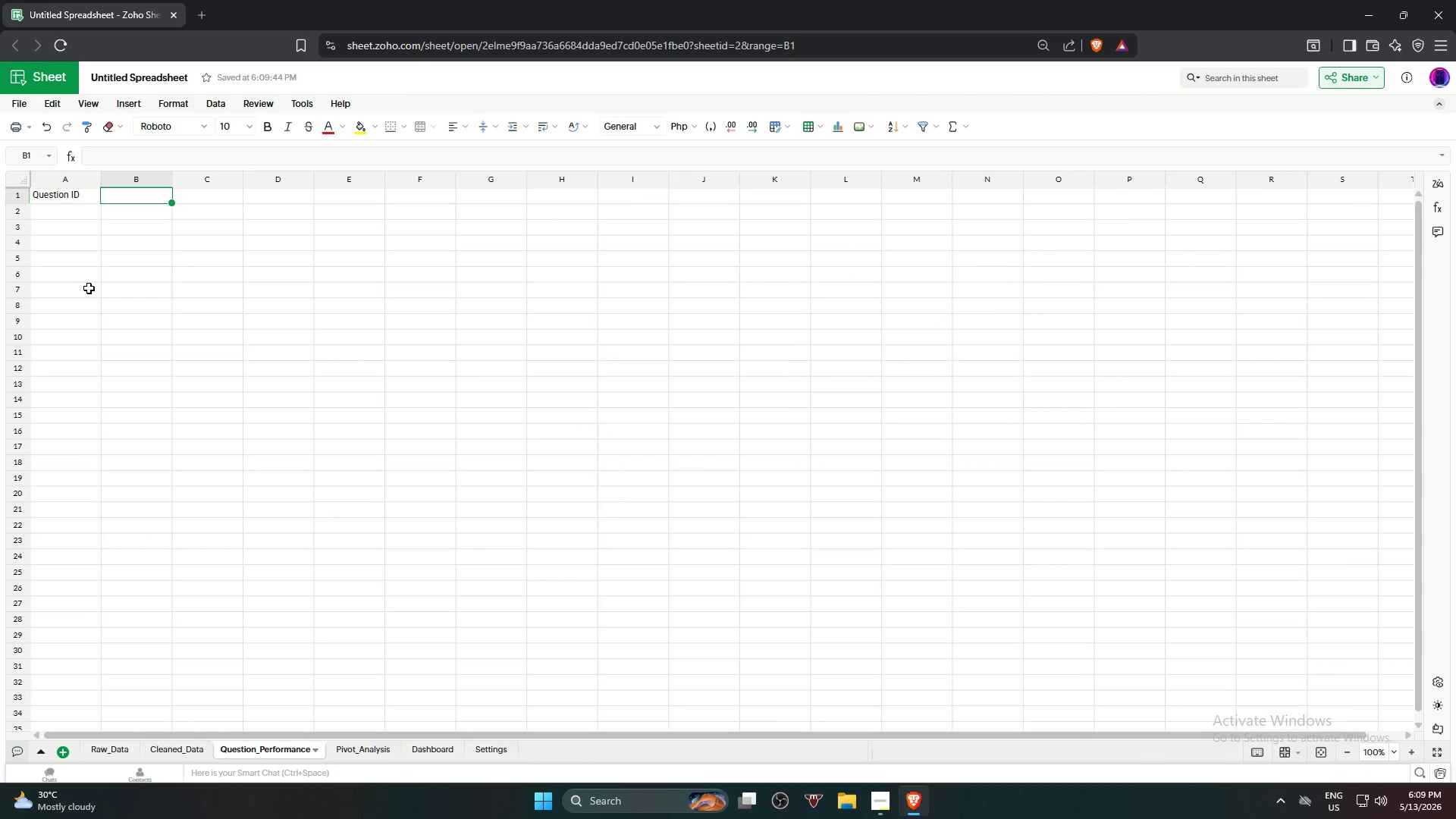 
key(Shift+ShiftRight)
 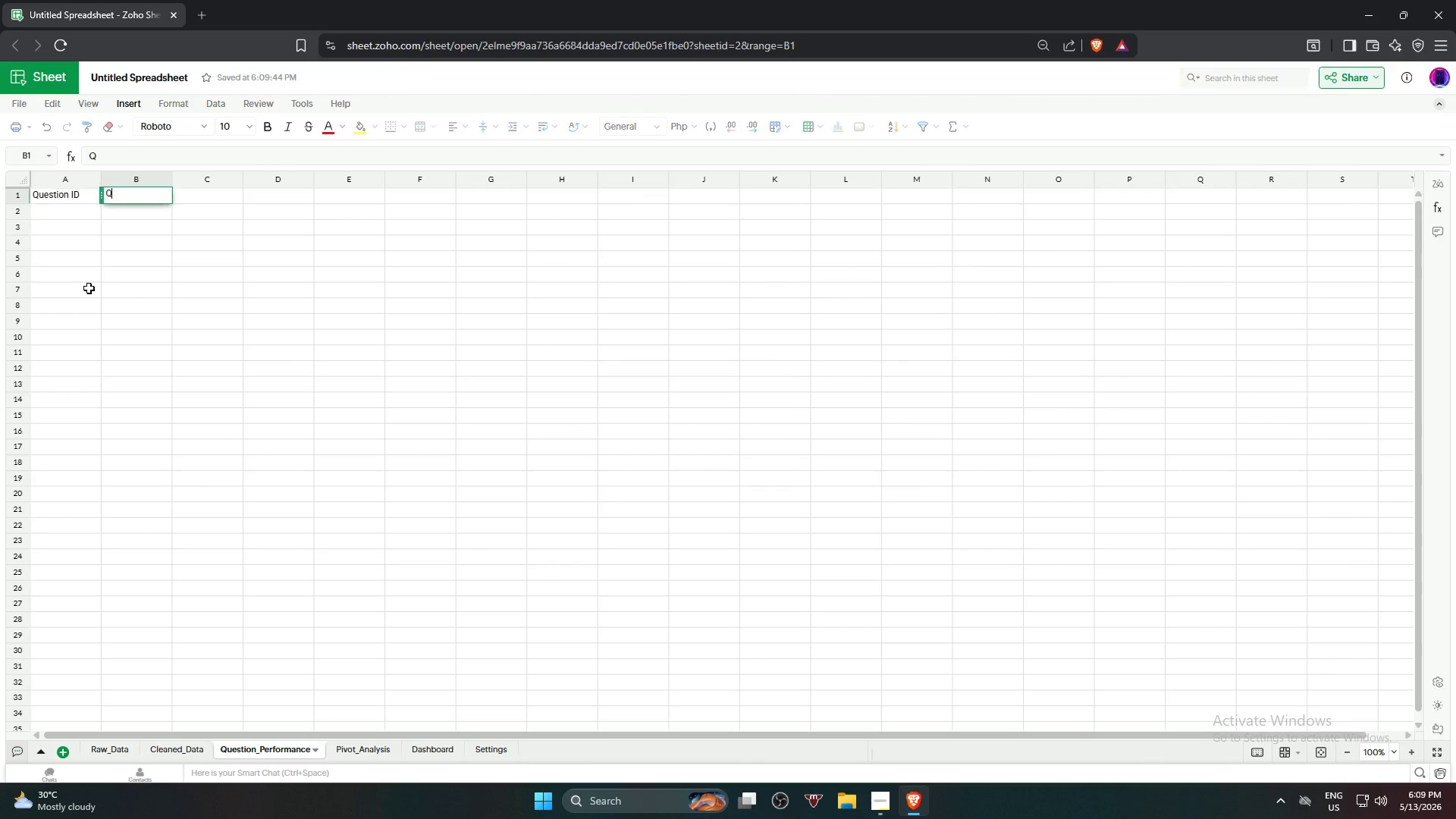 
key(Shift+Q)
 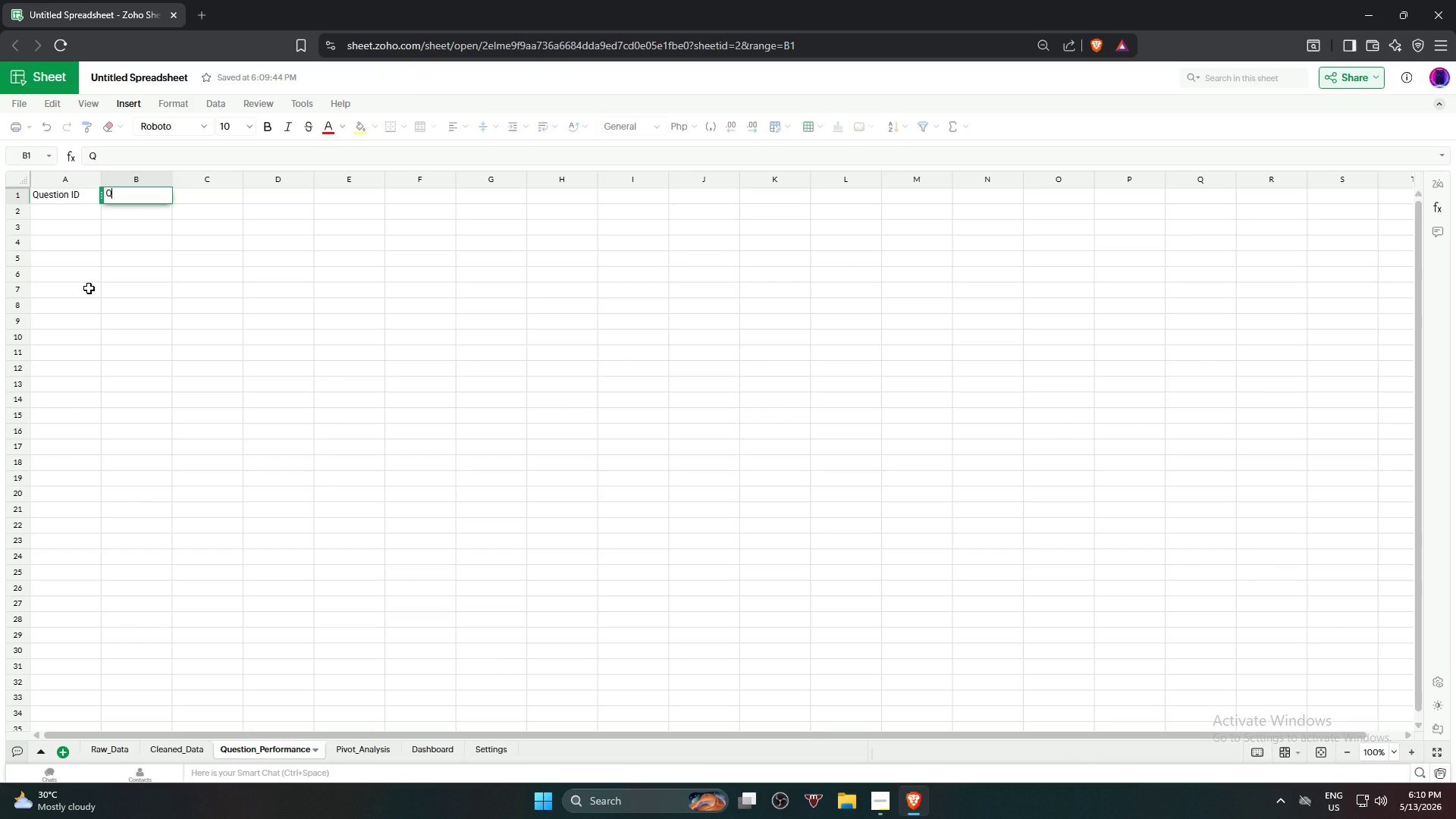 
wait(23.36)
 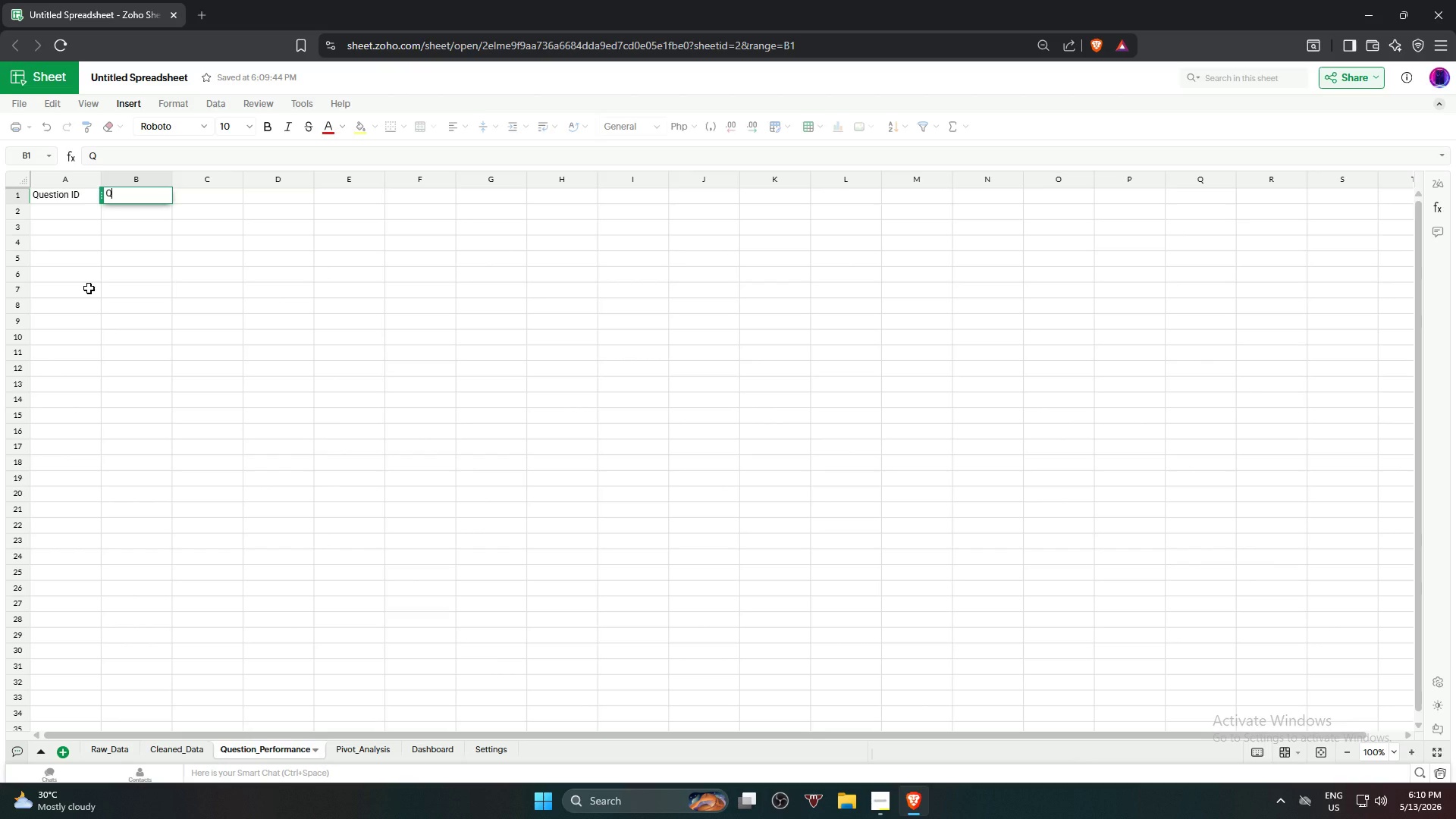 
type(est)
key(Backspace)
key(Backspace)
key(Backspace)
type(uestion Text)
 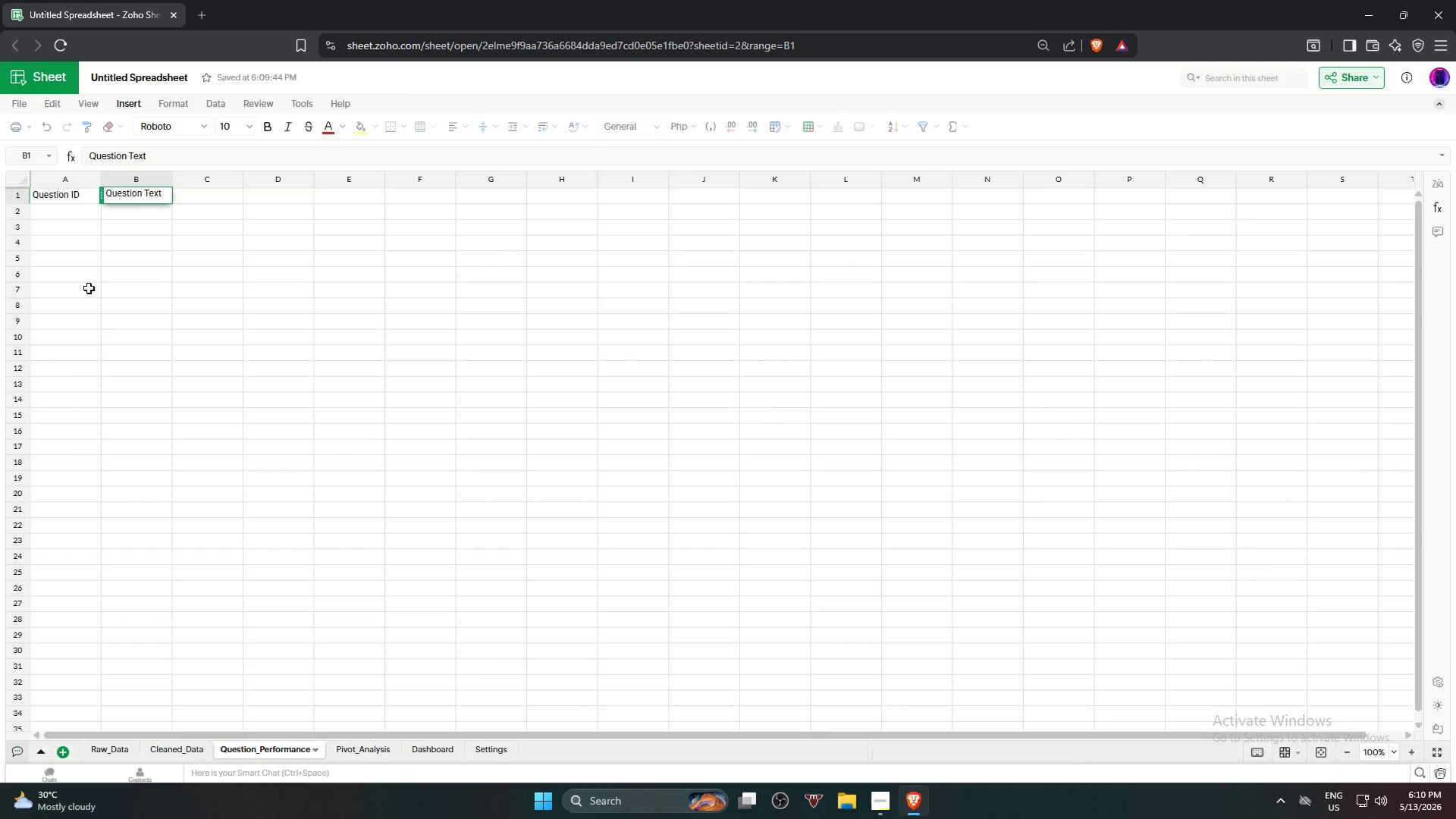 
key(ArrowRight)
 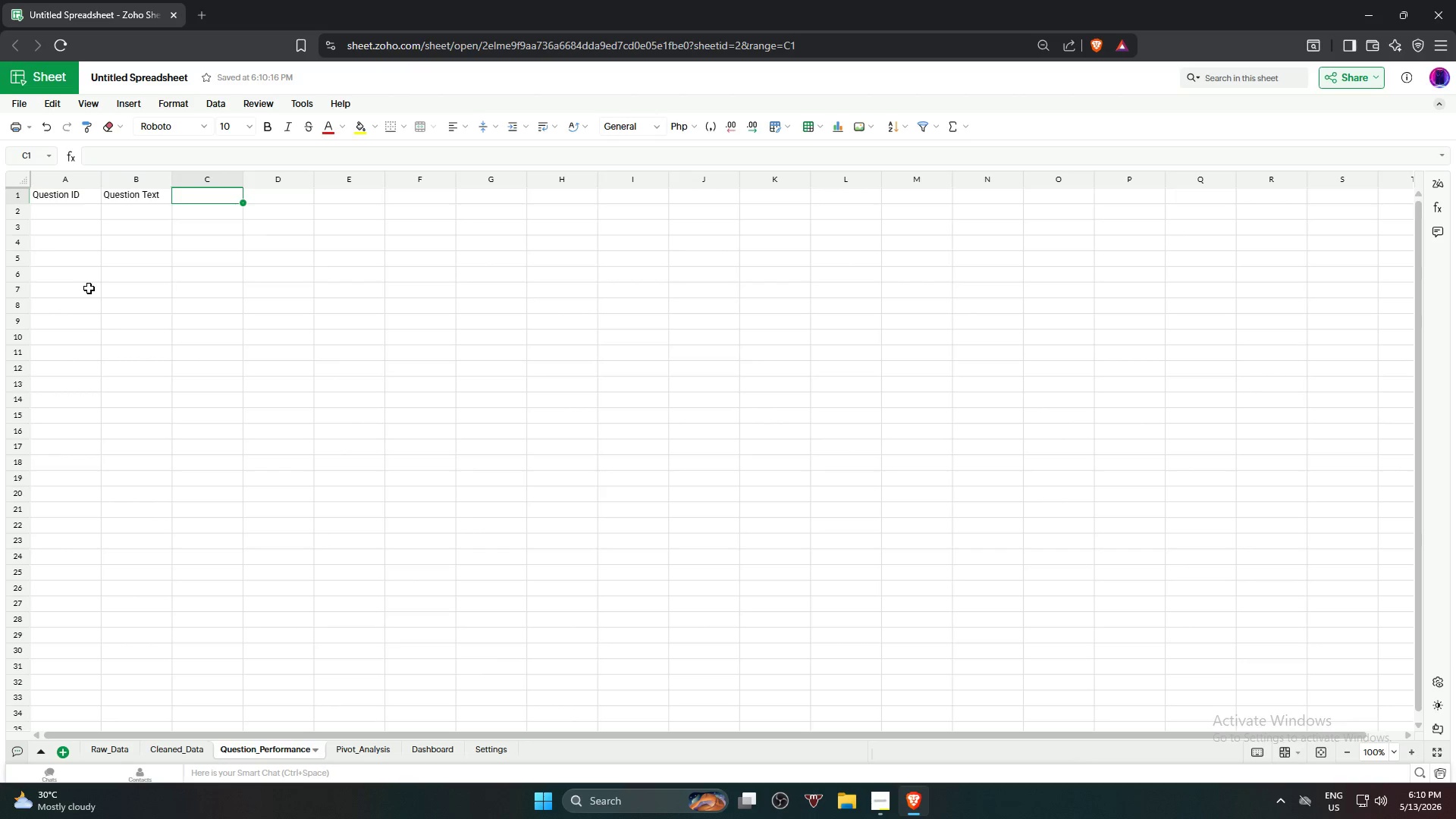 
type(Avg Score)
 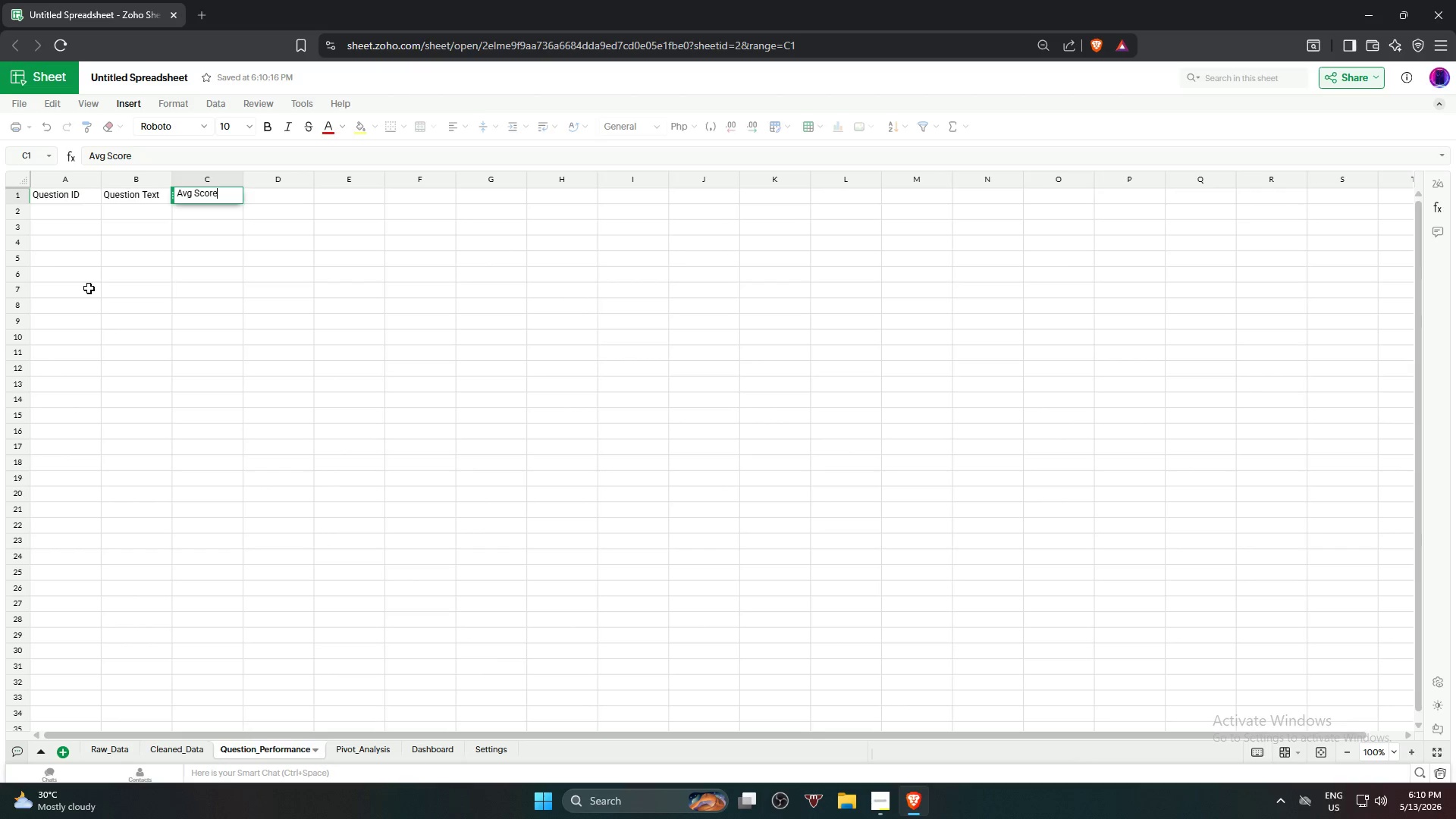 
key(ArrowRight)
 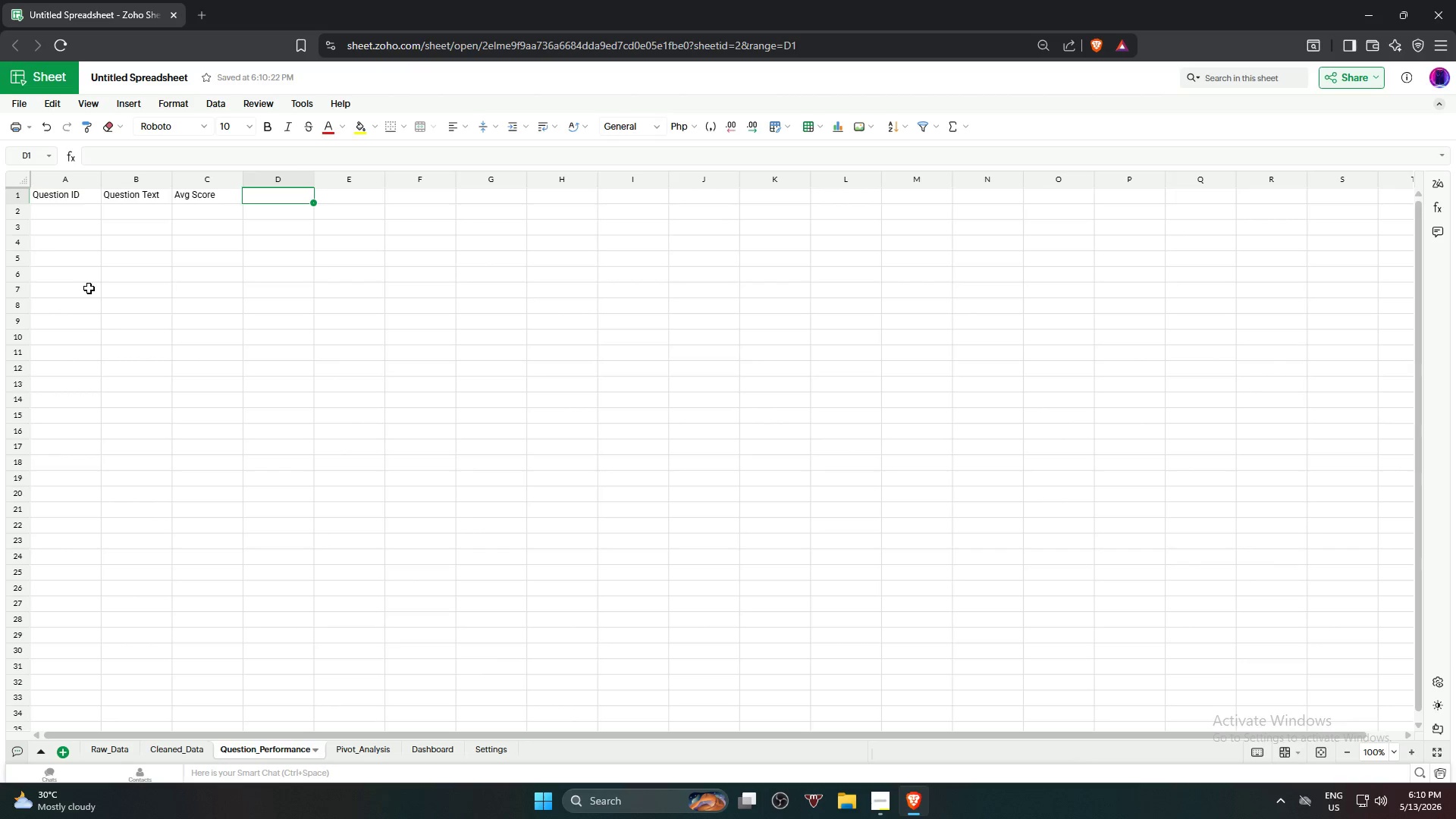 
type(Variance)
 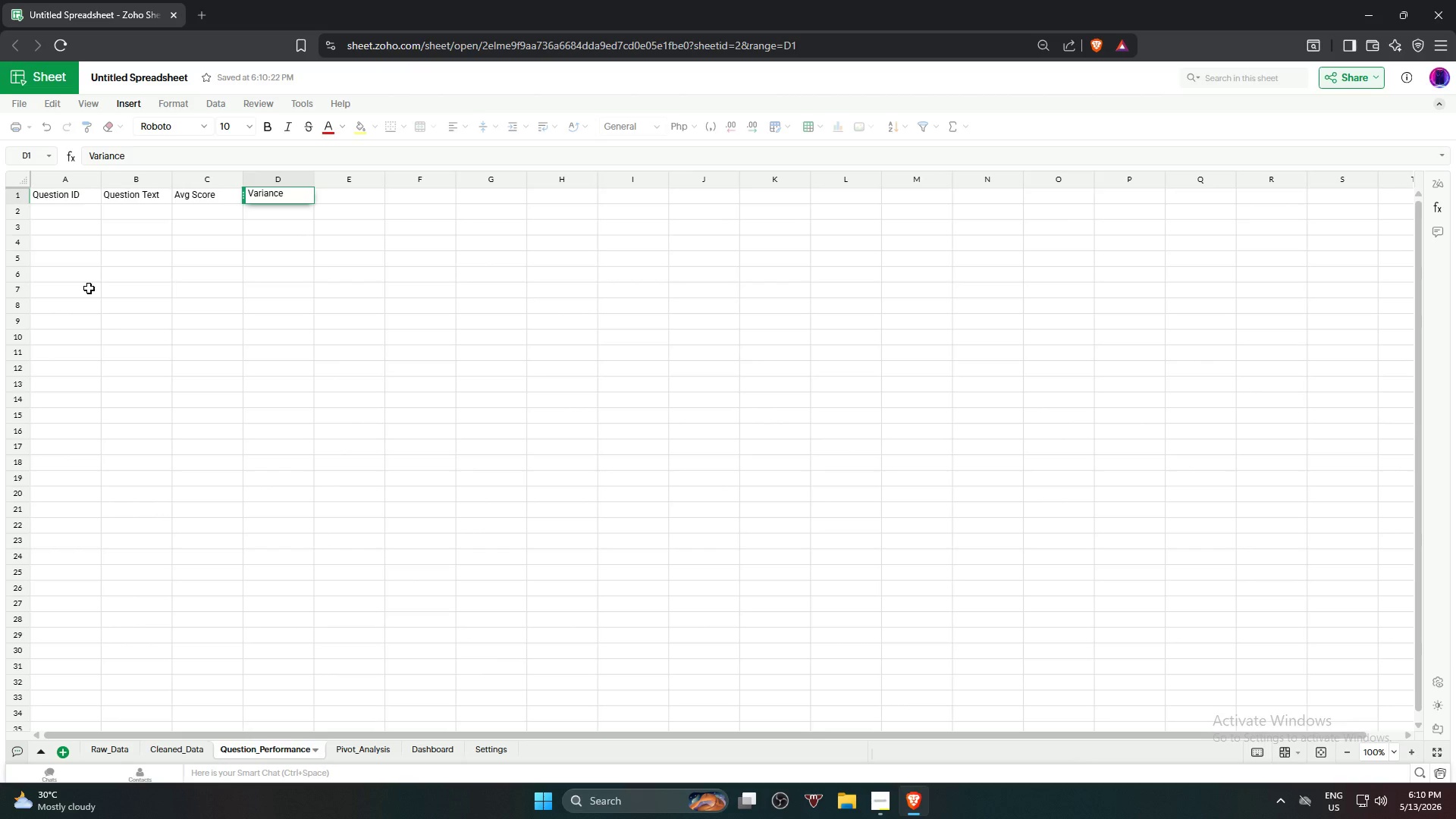 
key(ArrowRight)
 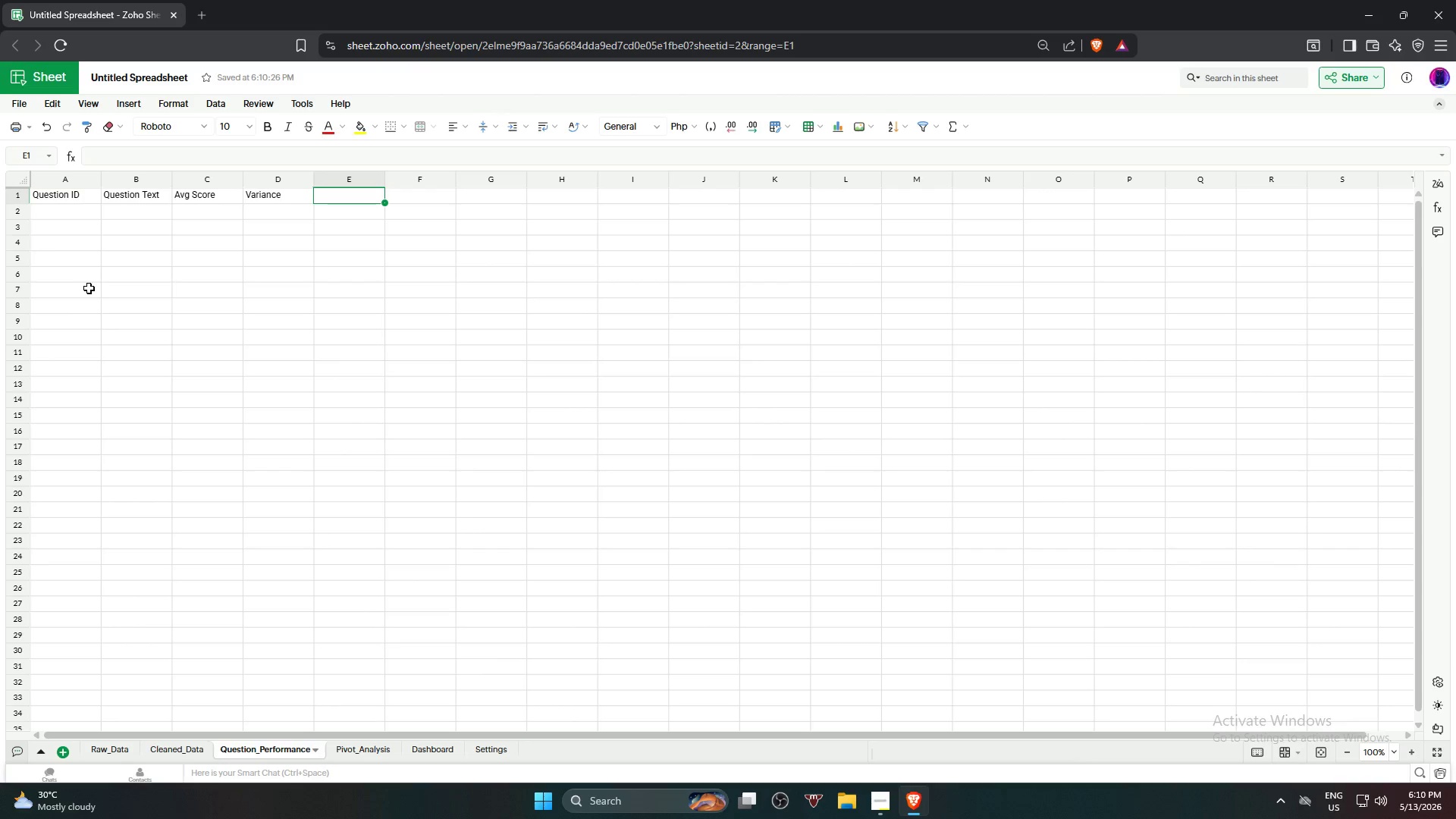 
type(Std Dev)
 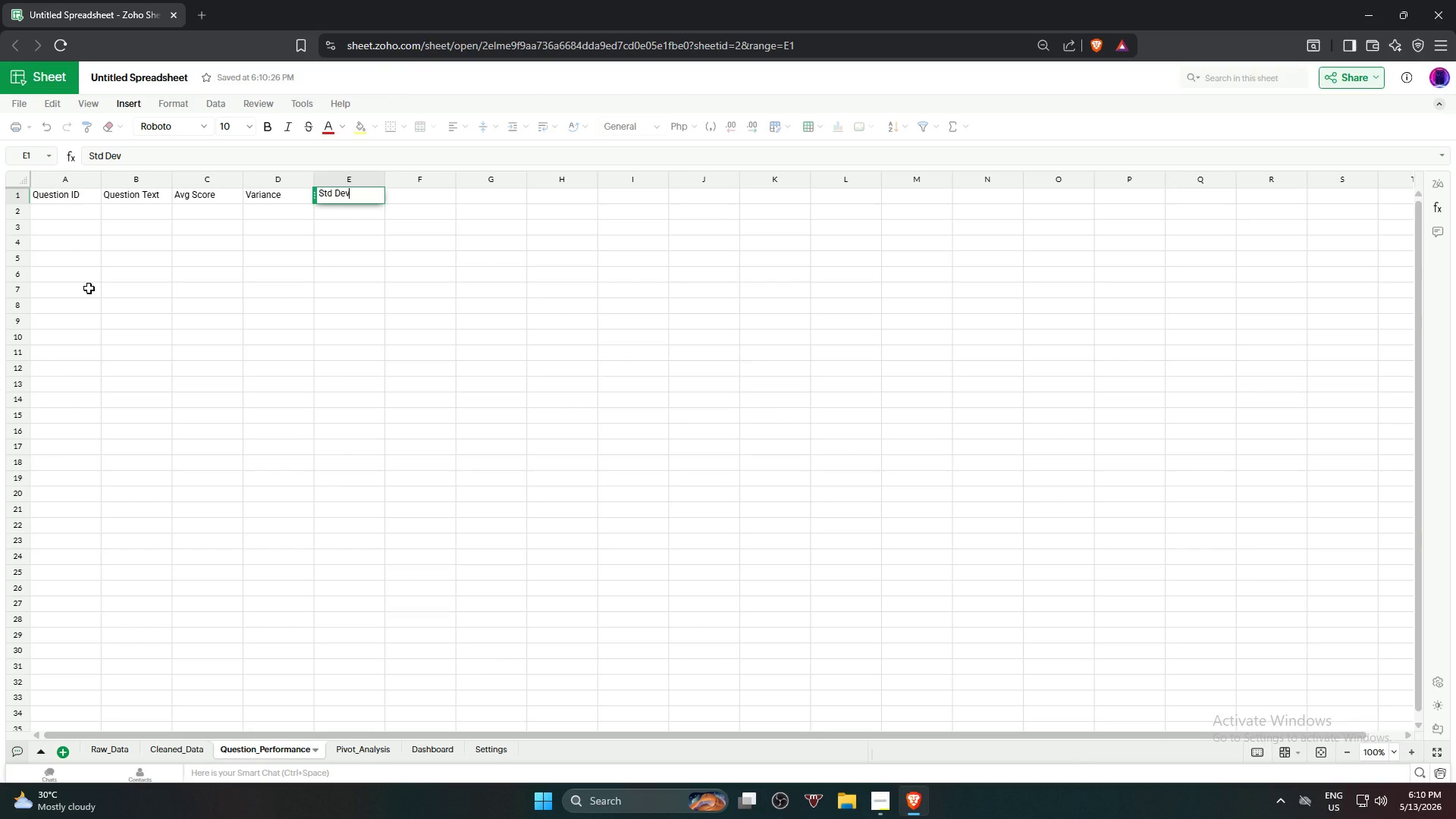 
key(ArrowRight)
 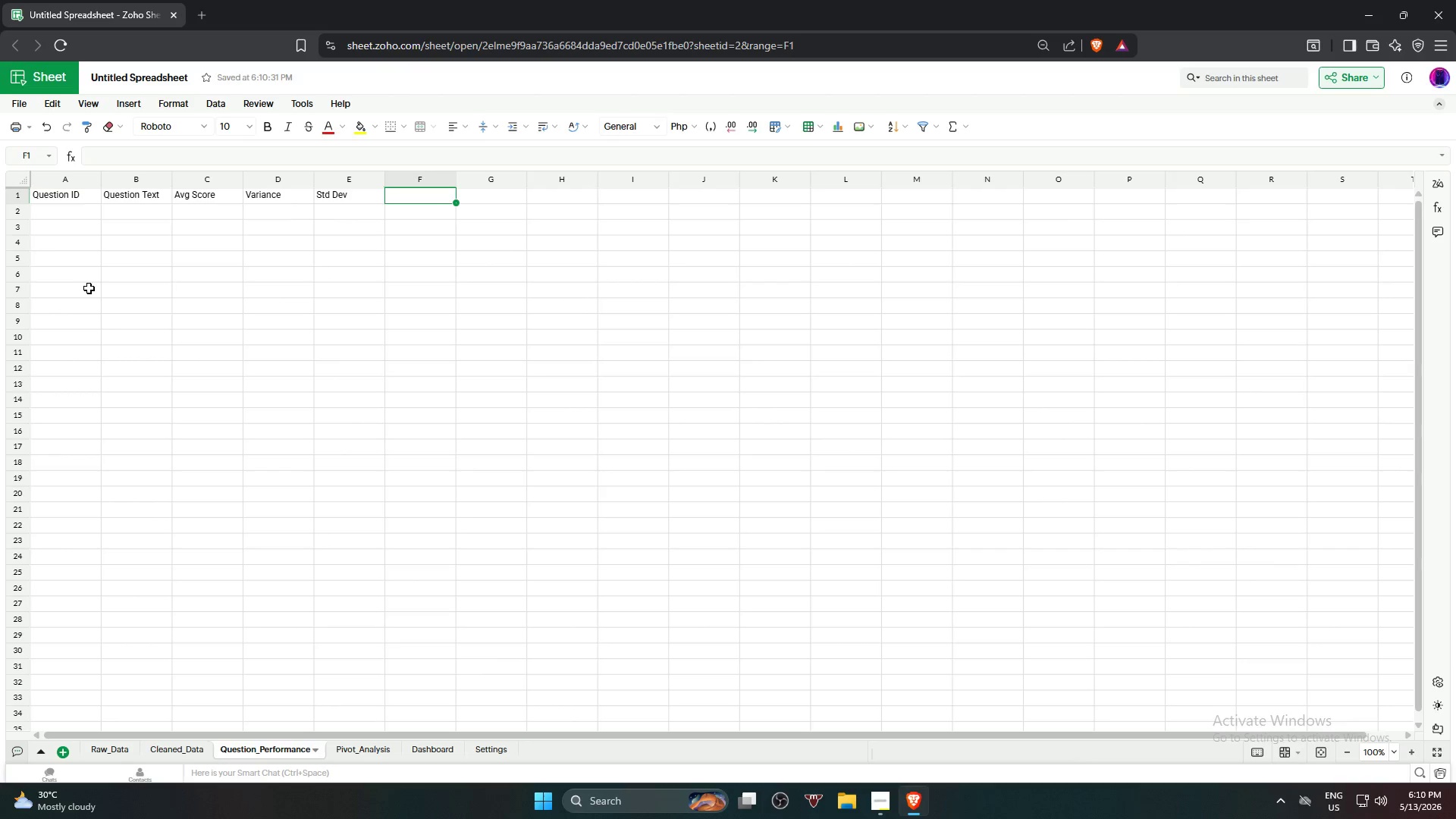 
type(Skipra)
key(Backspace)
key(Backspace)
type( rate)
key(Backspace)
key(Backspace)
key(Backspace)
key(Backspace)
type(Rate)
 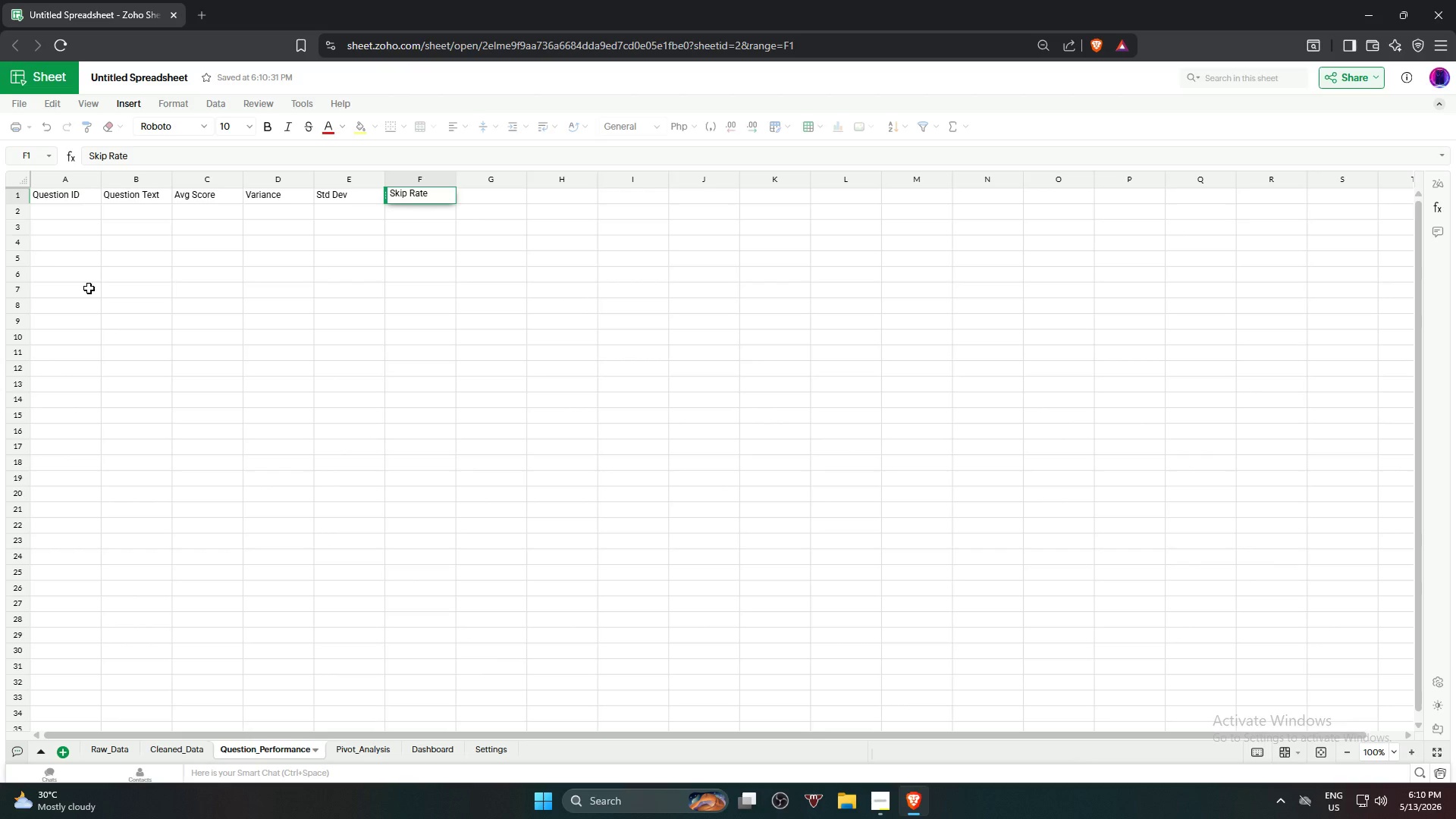 
key(ArrowRight)
 